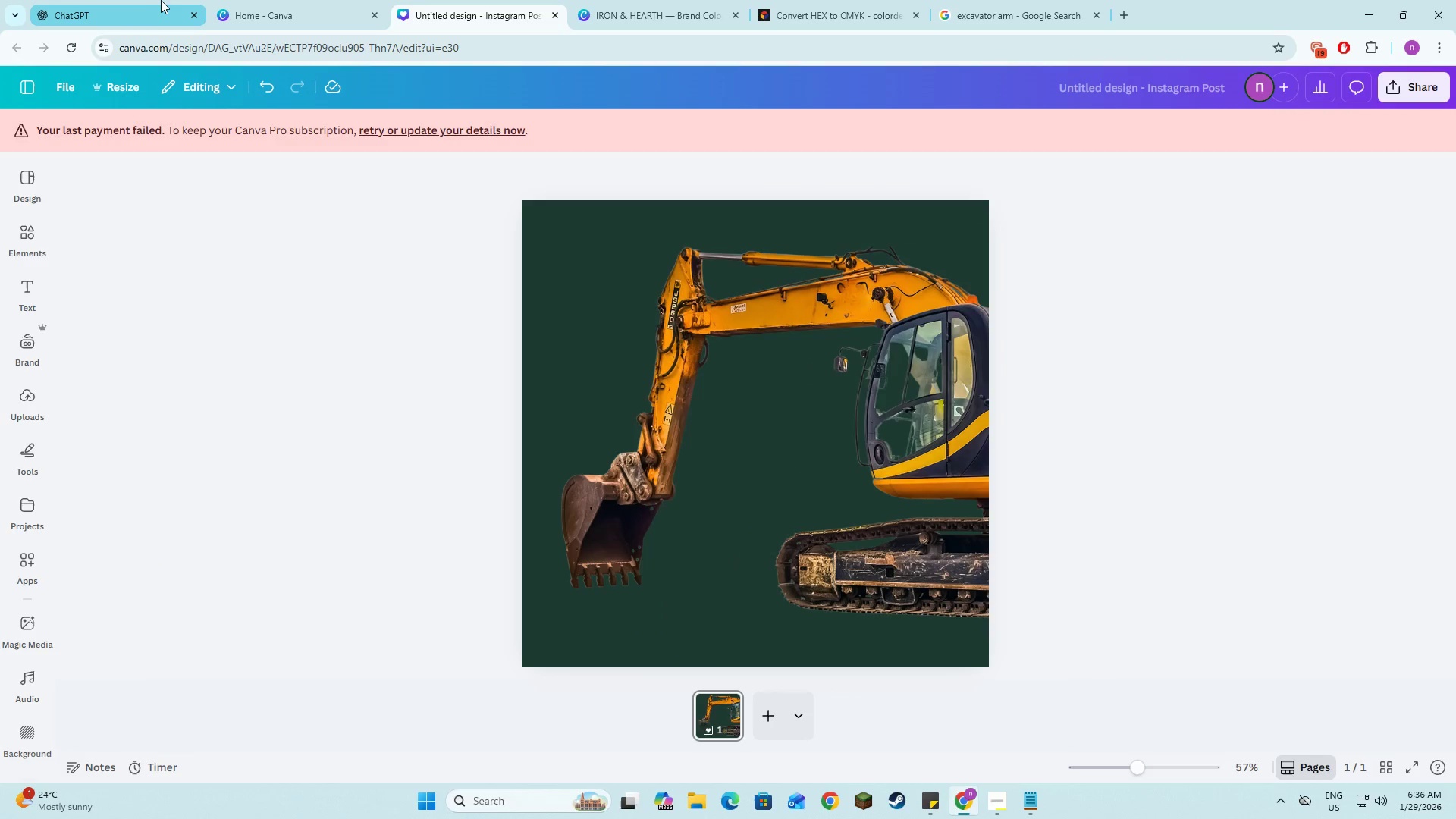 
left_click([129, 0])
 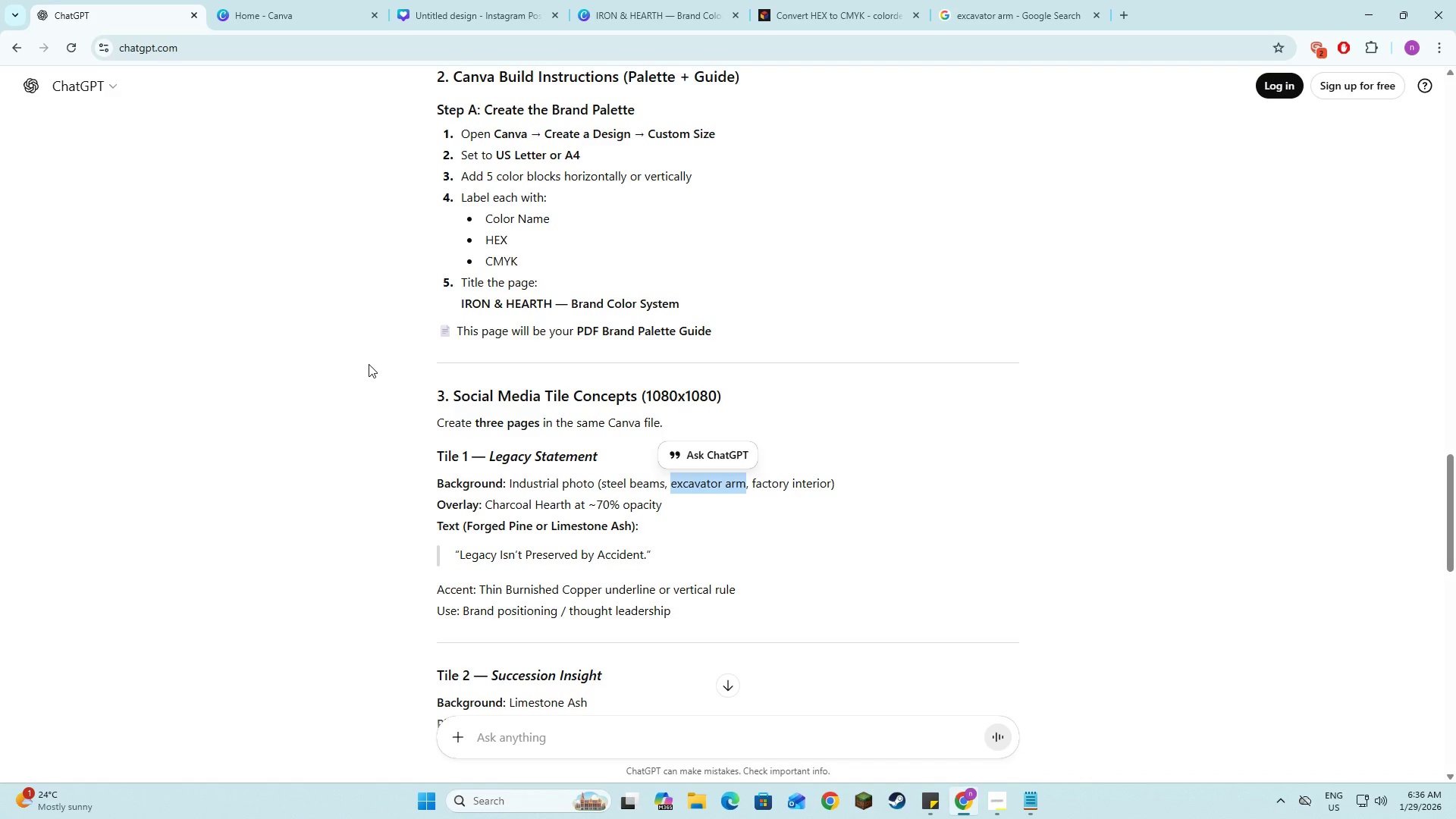 
scroll: coordinate [369, 364], scroll_direction: down, amount: 1.0
 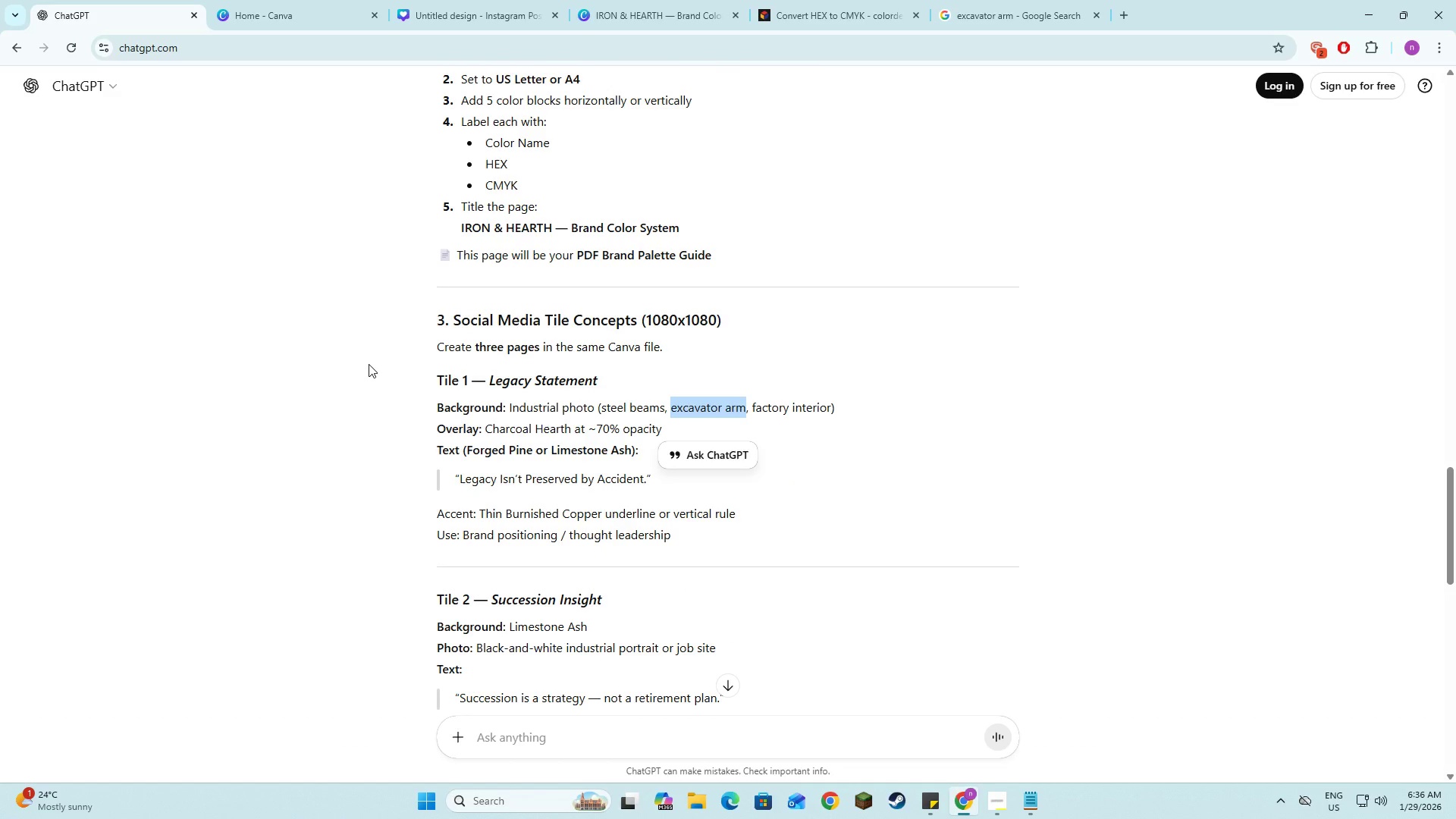 
left_click([369, 364])
 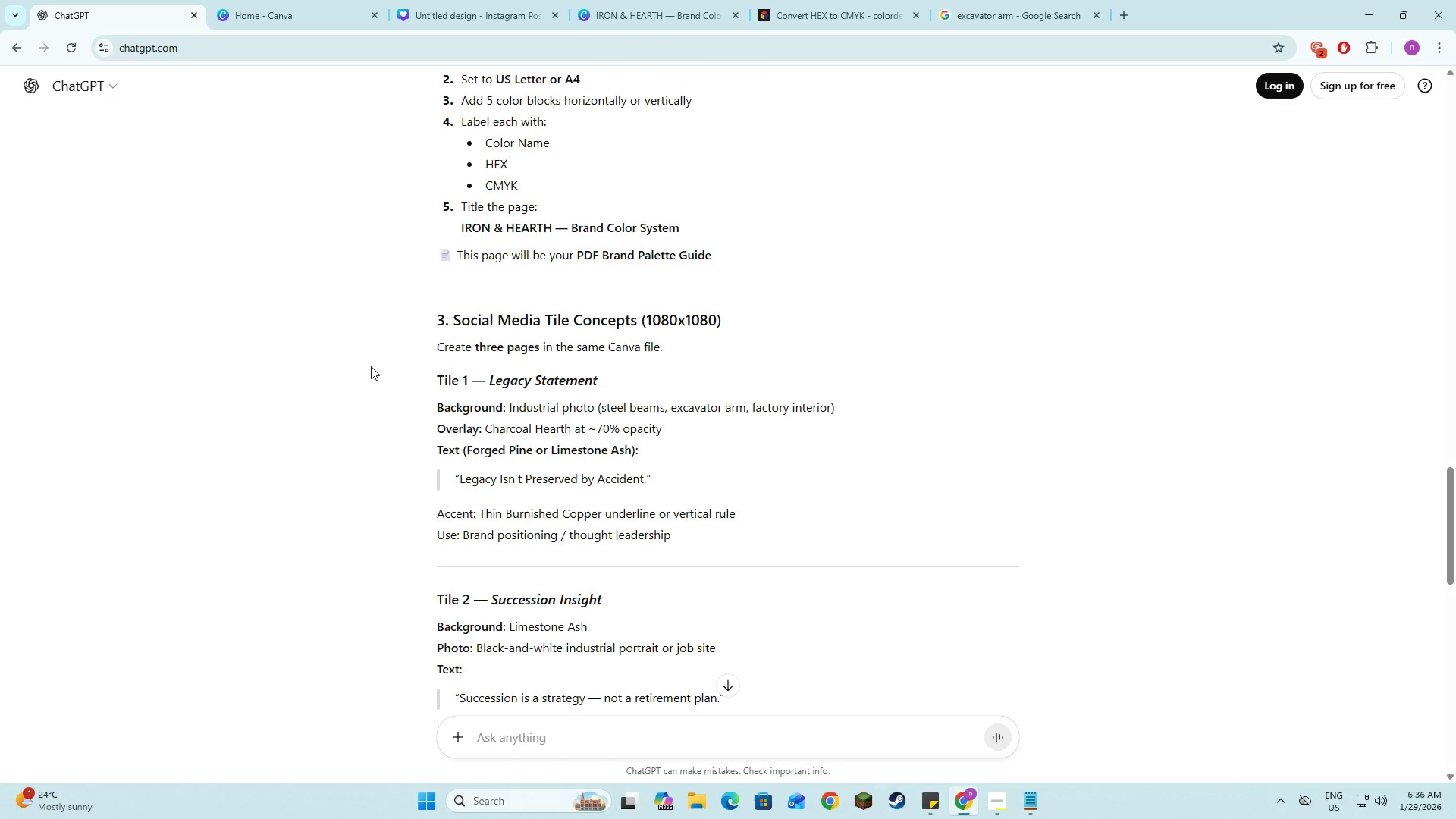 
wait(10.52)
 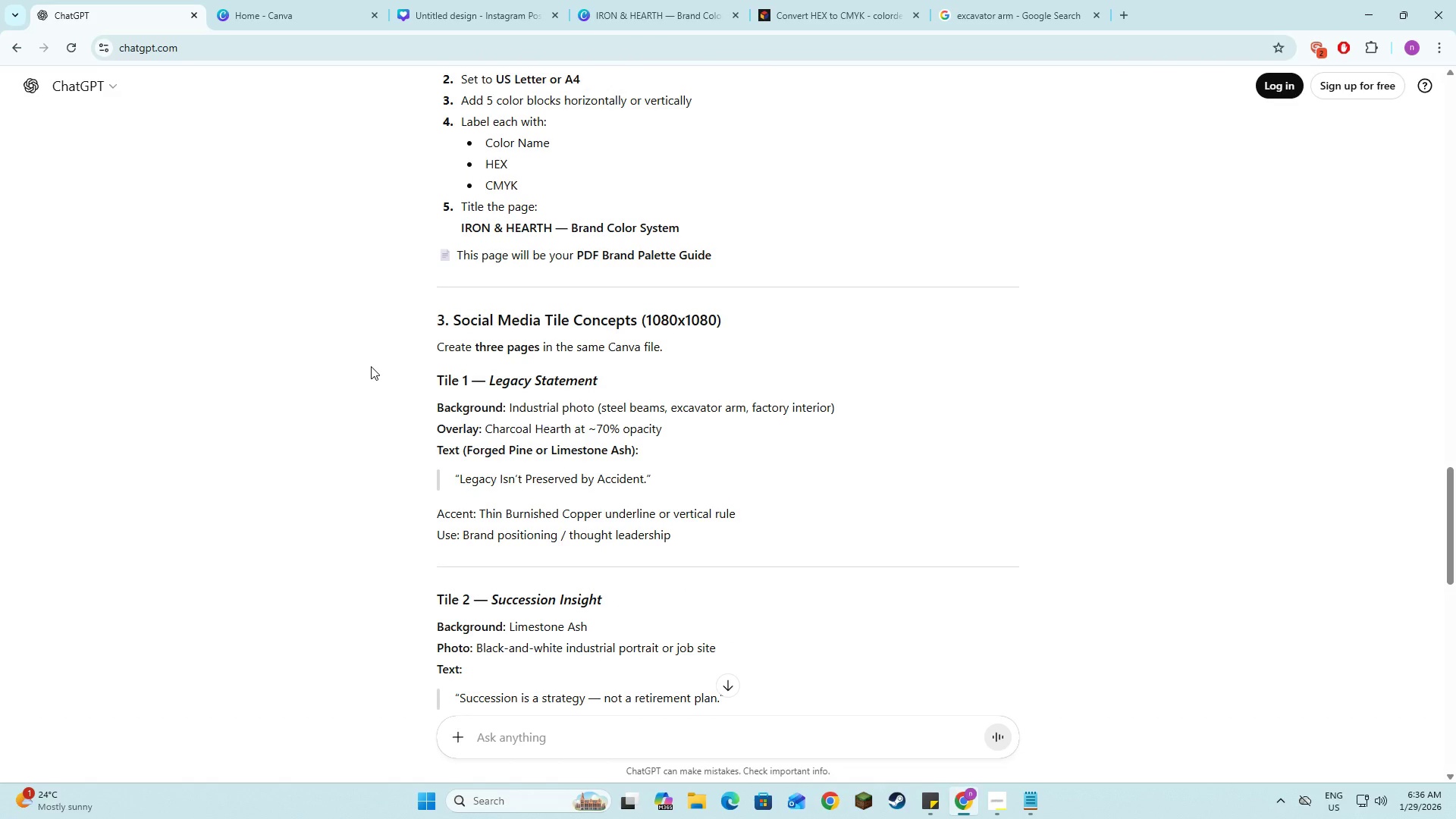 
scroll: coordinate [611, 427], scroll_direction: up, amount: 14.0
 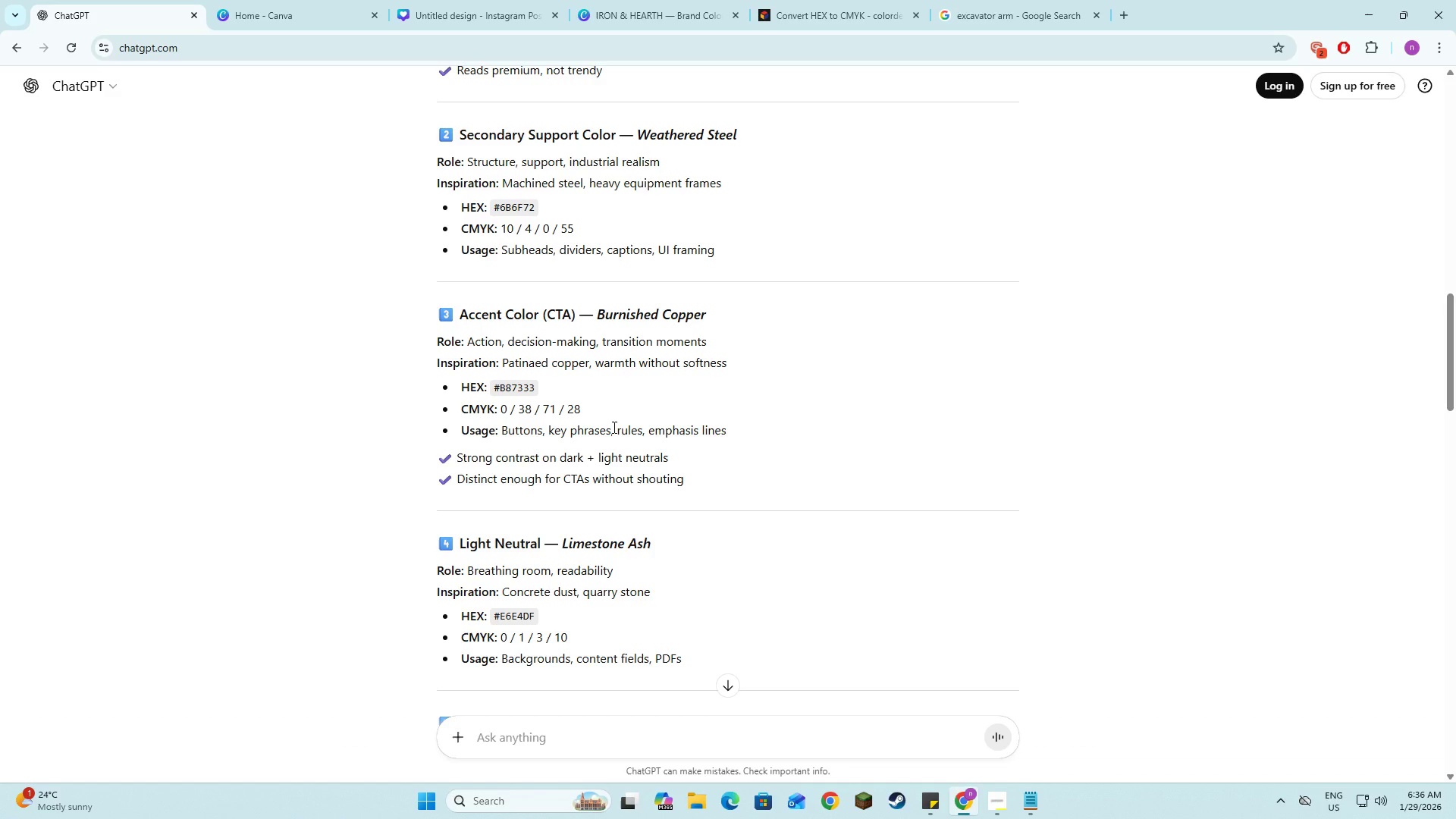 
wait(8.78)
 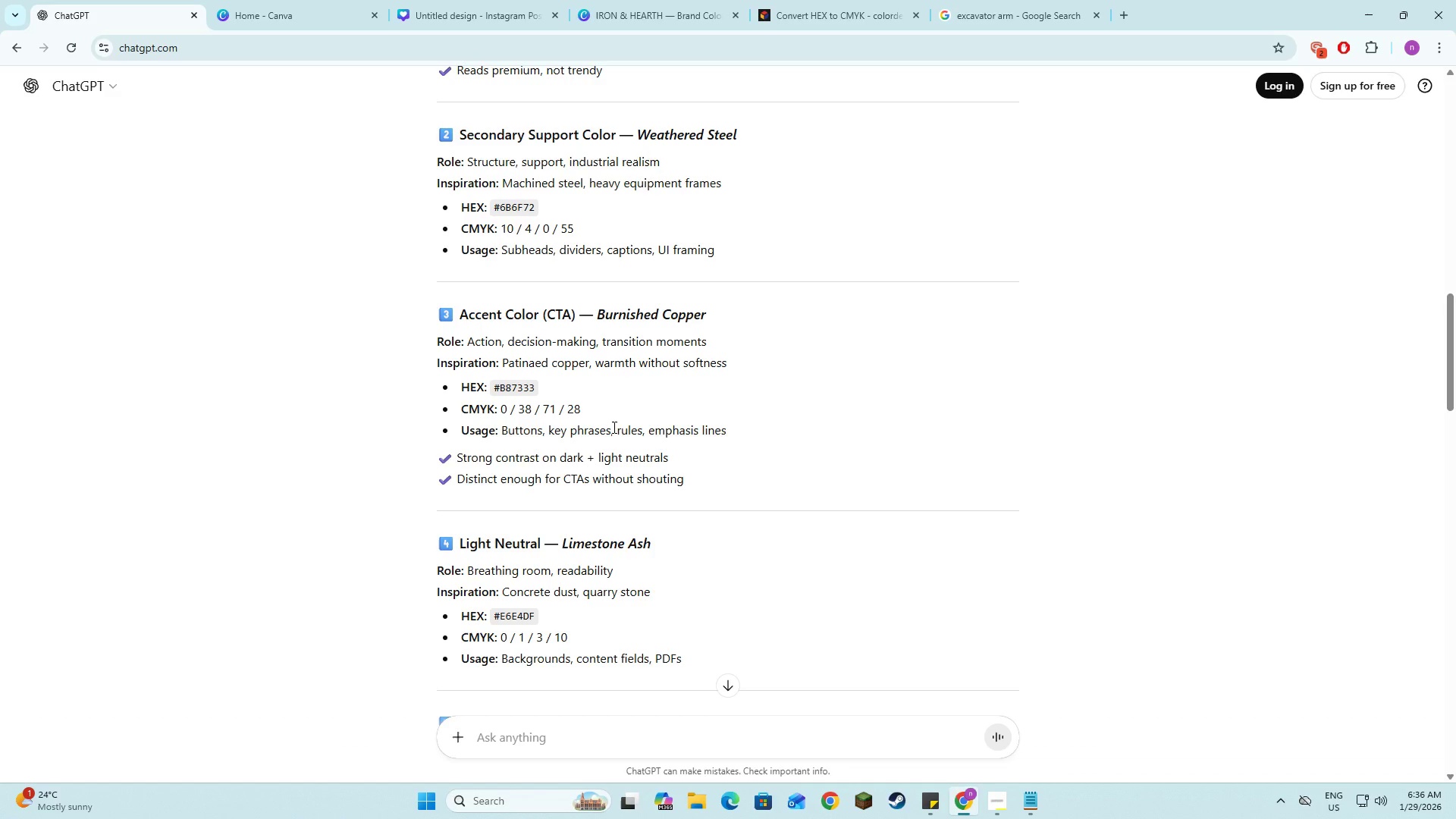 
scroll: coordinate [614, 425], scroll_direction: up, amount: 3.0
 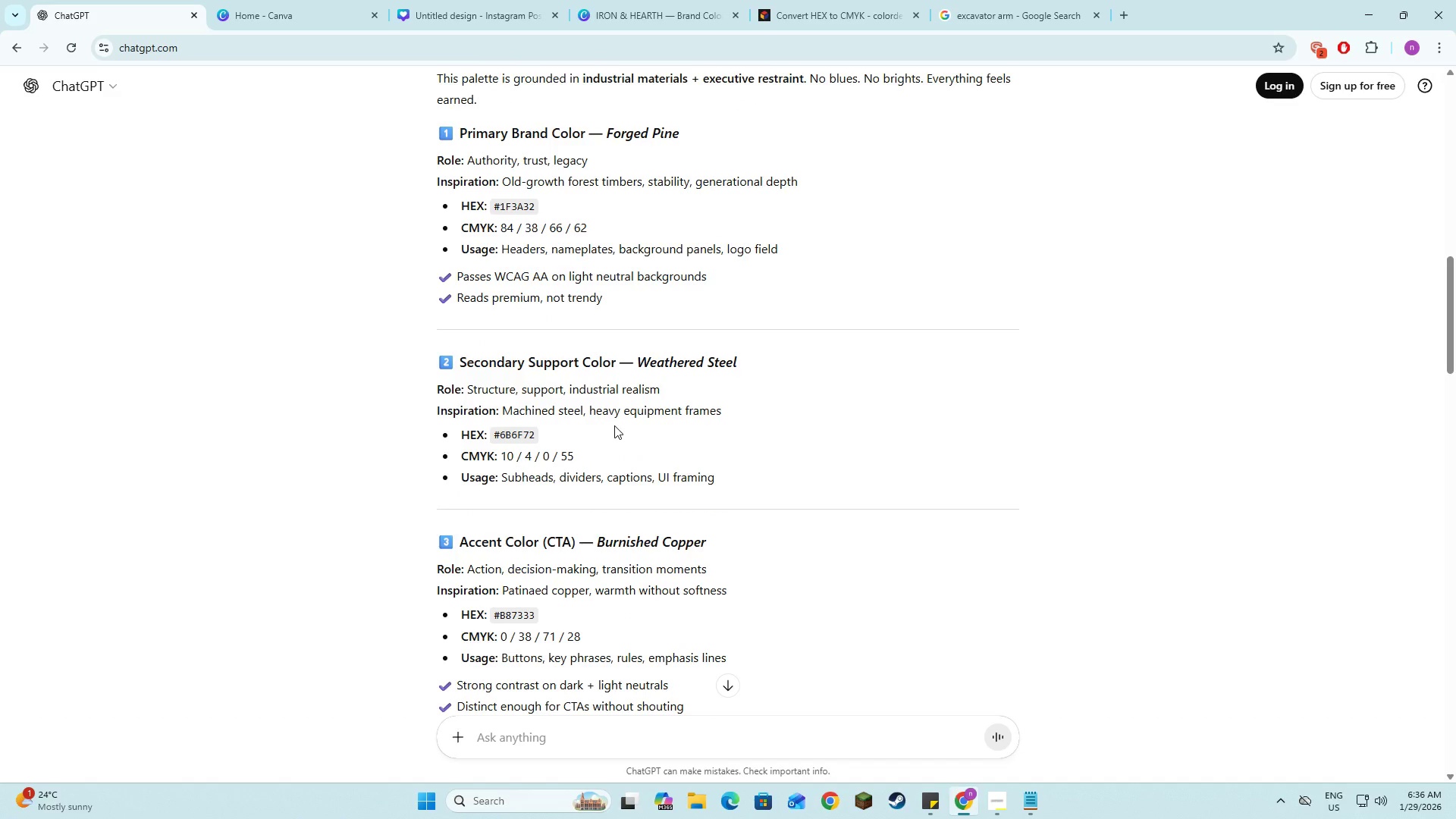 
scroll: coordinate [614, 425], scroll_direction: down, amount: 6.0
 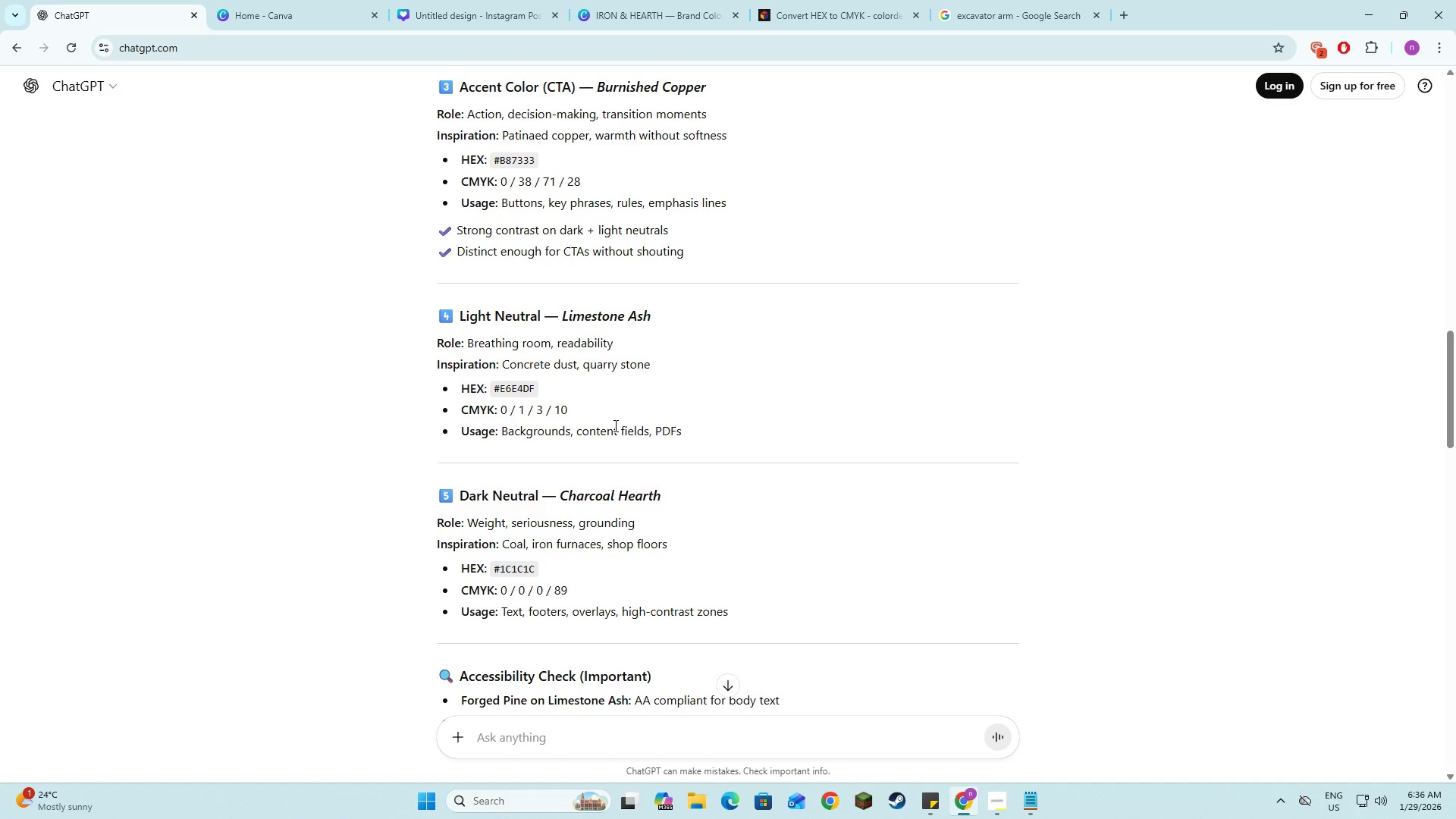 
left_click([639, 499])
 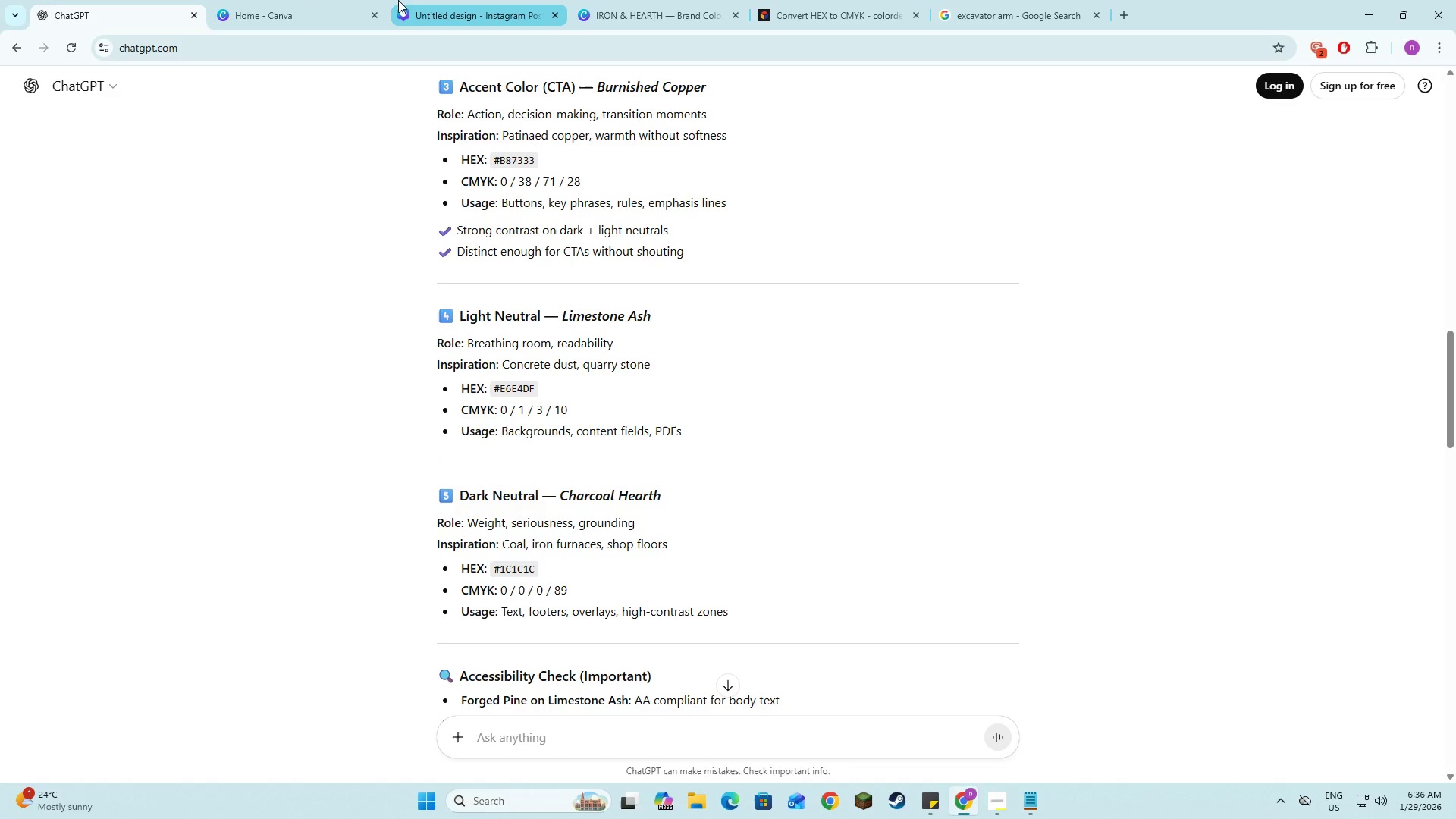 
left_click([433, 0])
 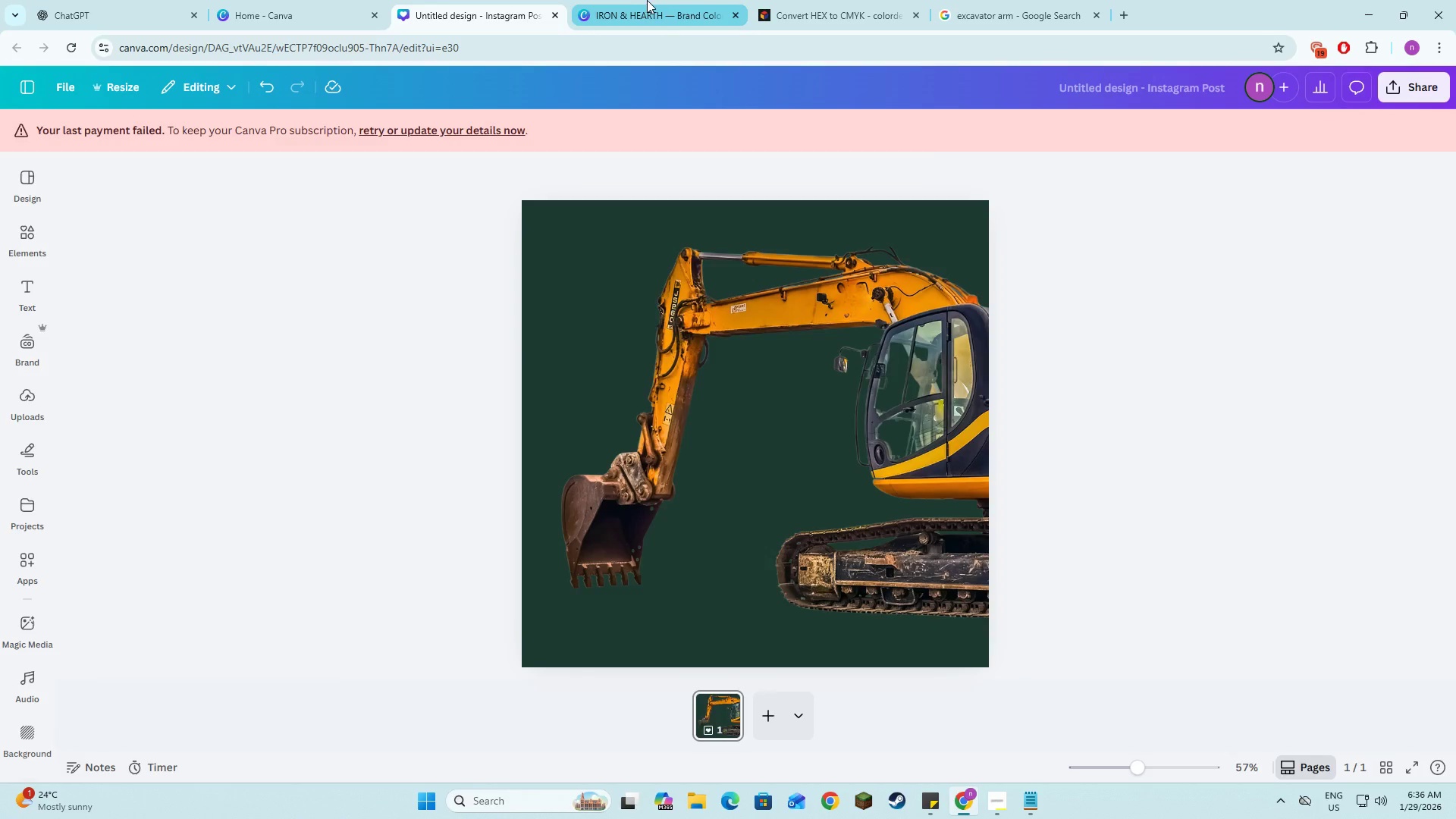 
left_click([647, 0])
 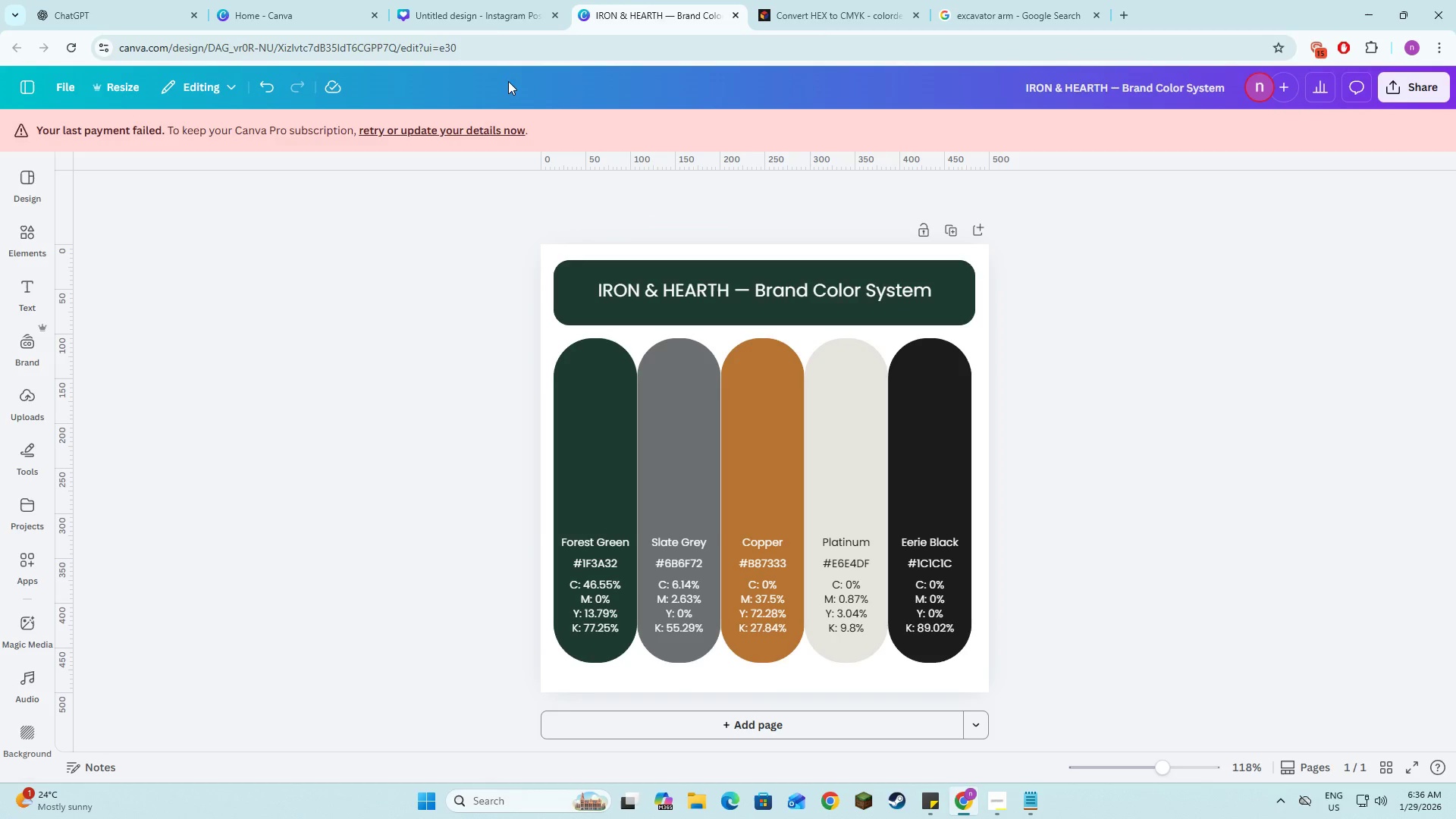 
left_click([489, 17])
 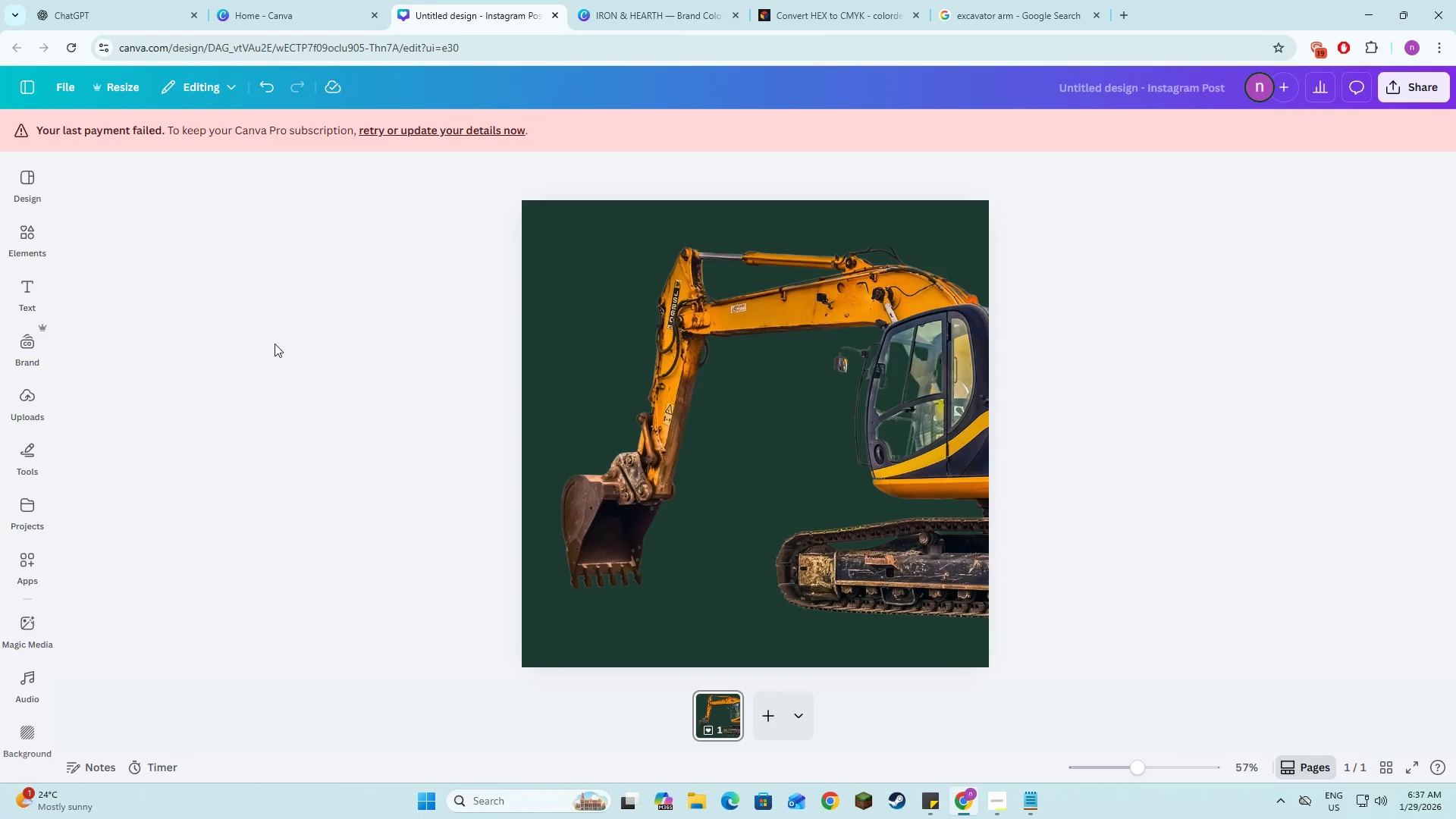 
left_click([269, 385])
 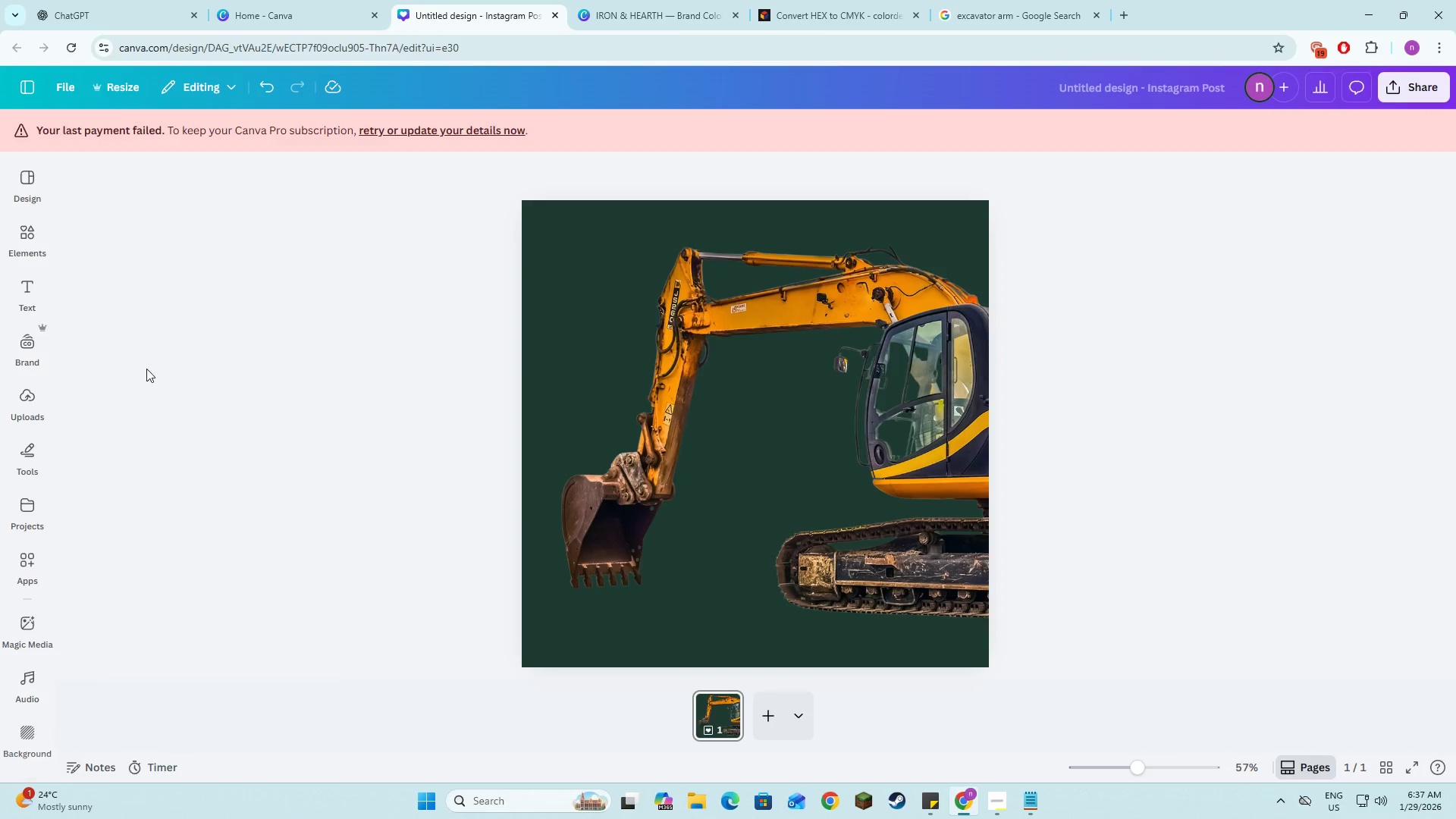 
left_click([26, 246])
 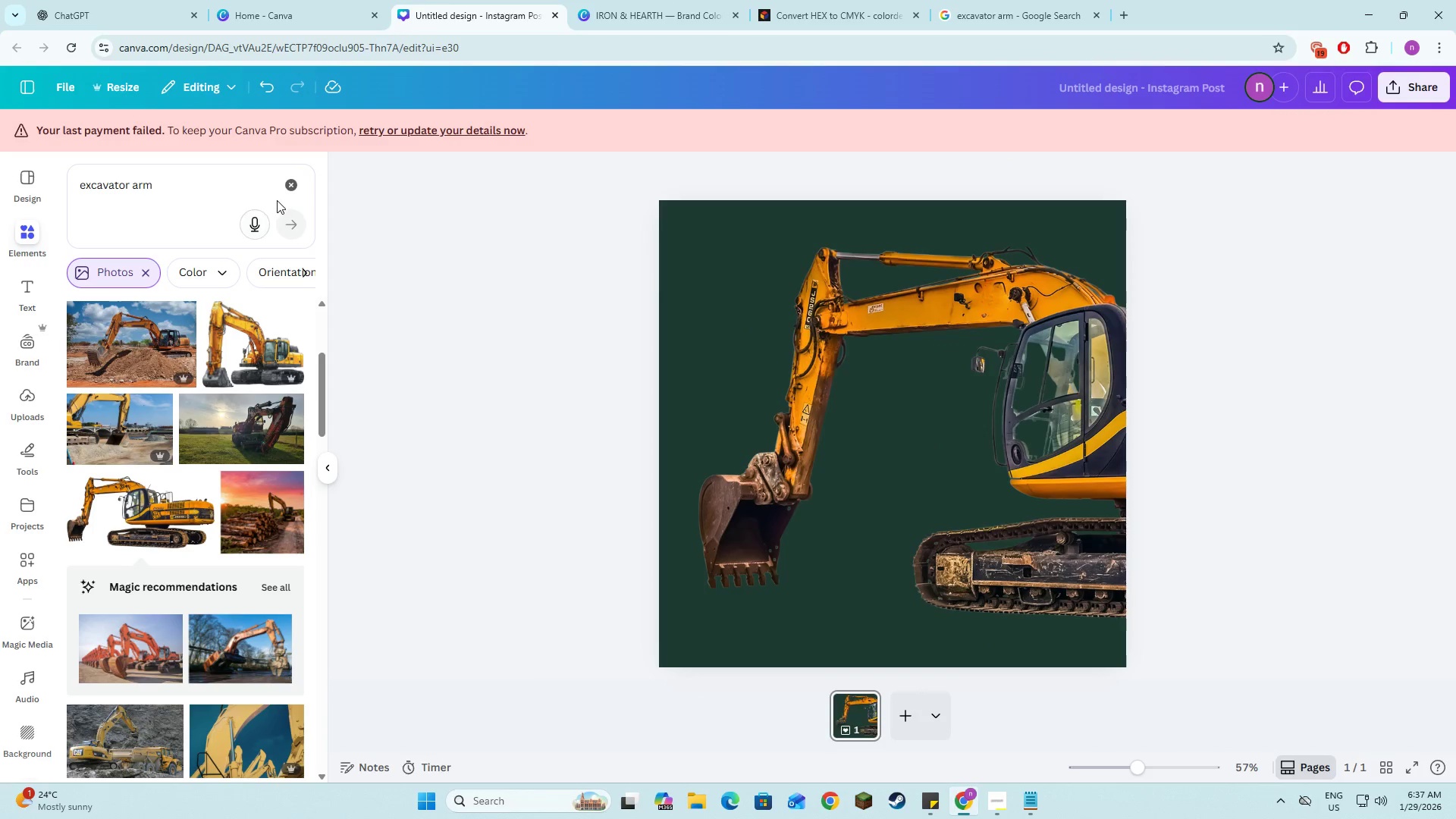 
left_click([285, 187])
 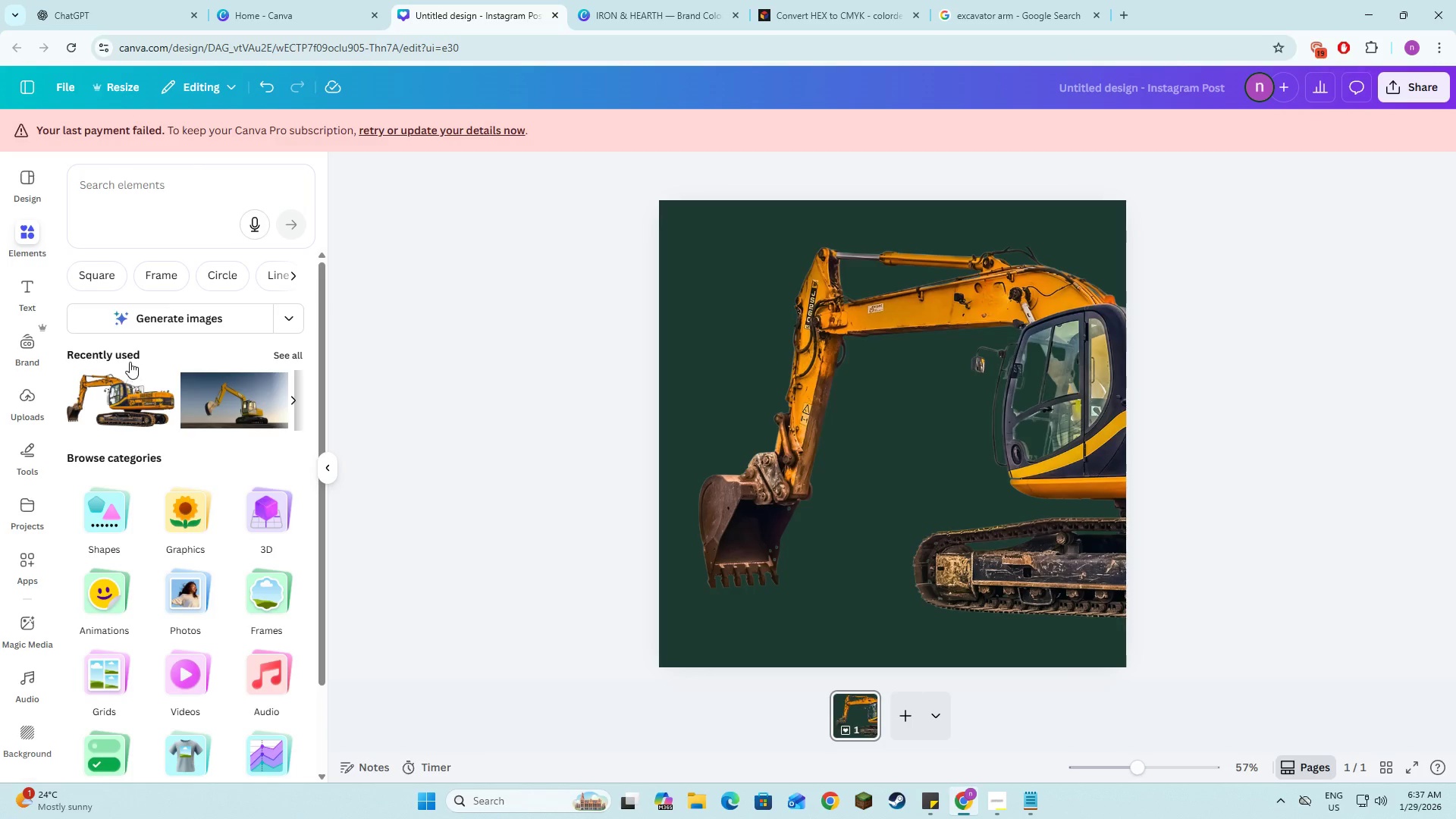 
left_click([81, 269])
 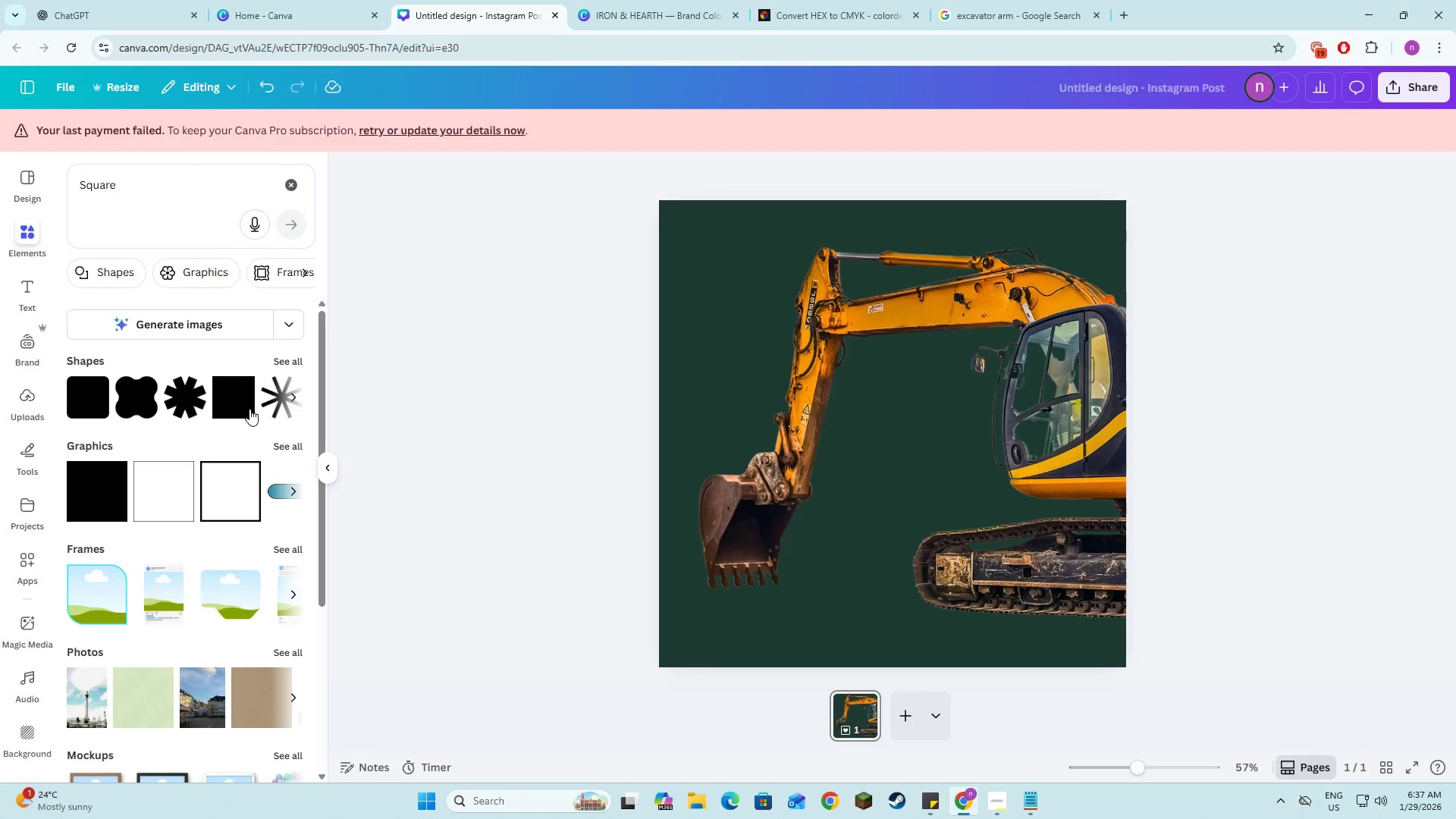 
left_click([232, 403])
 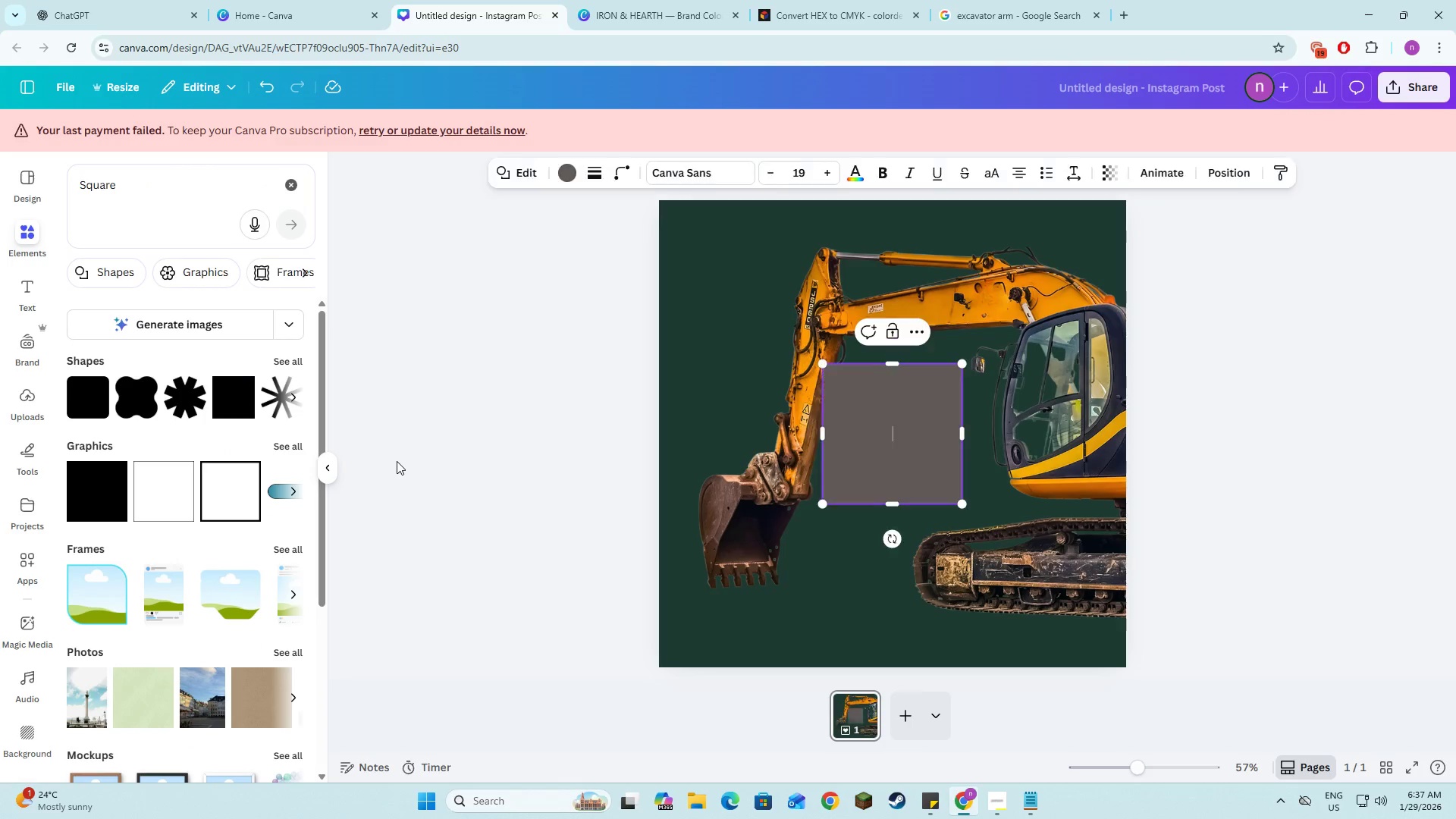 
left_click([397, 461])
 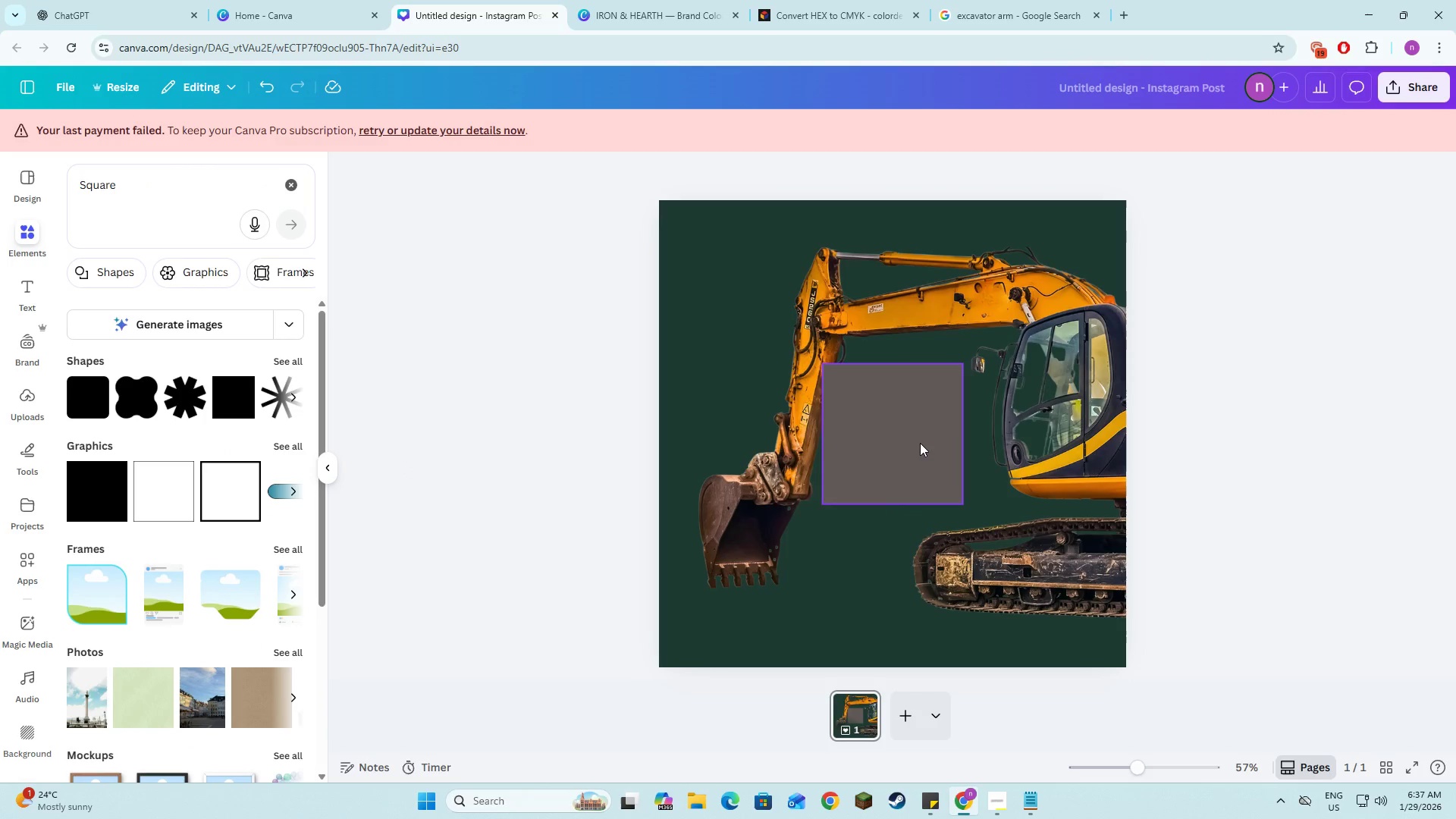 
left_click_drag(start_coordinate=[910, 444], to_coordinate=[748, 284])
 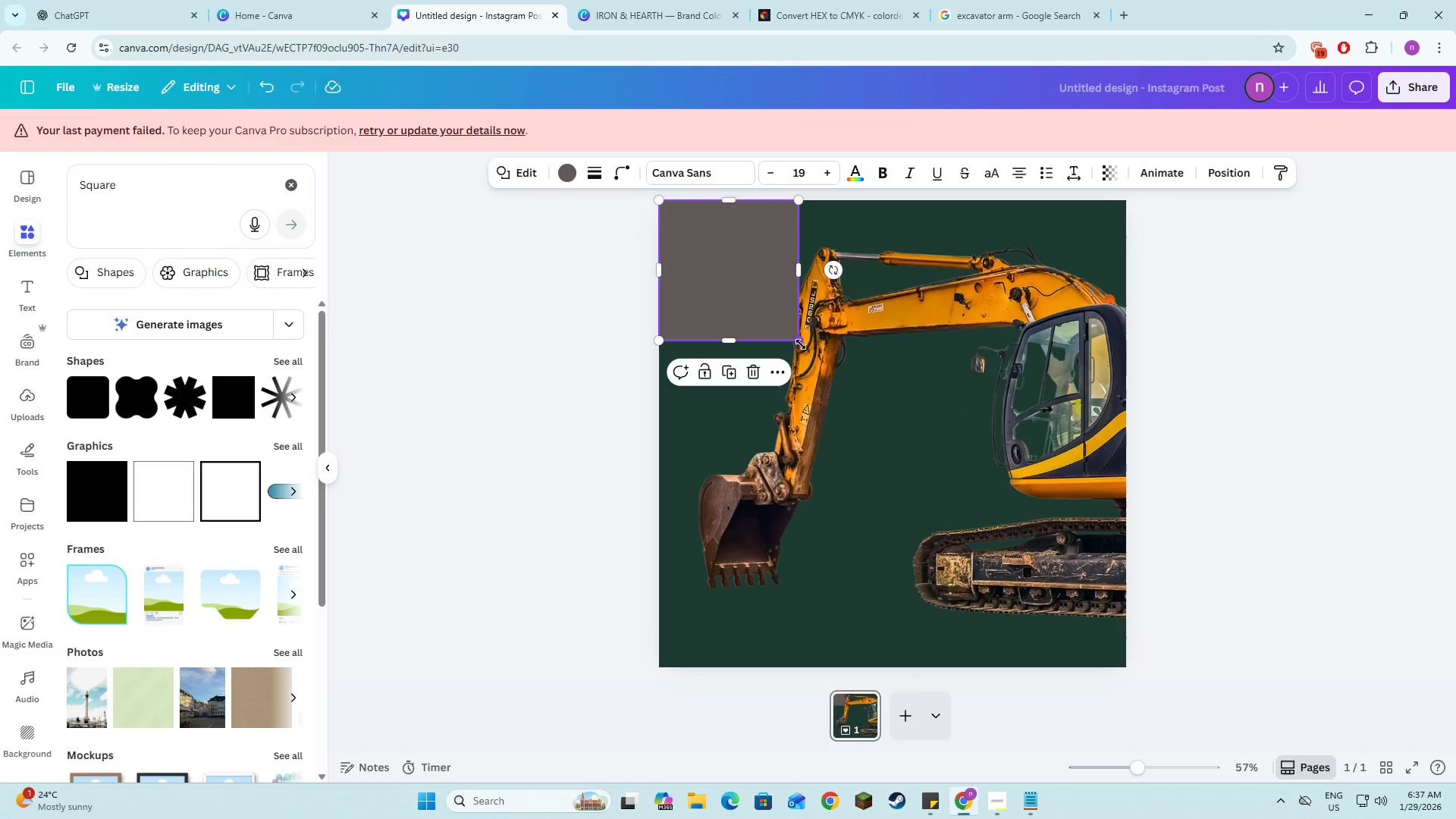 
left_click_drag(start_coordinate=[801, 344], to_coordinate=[1129, 673])
 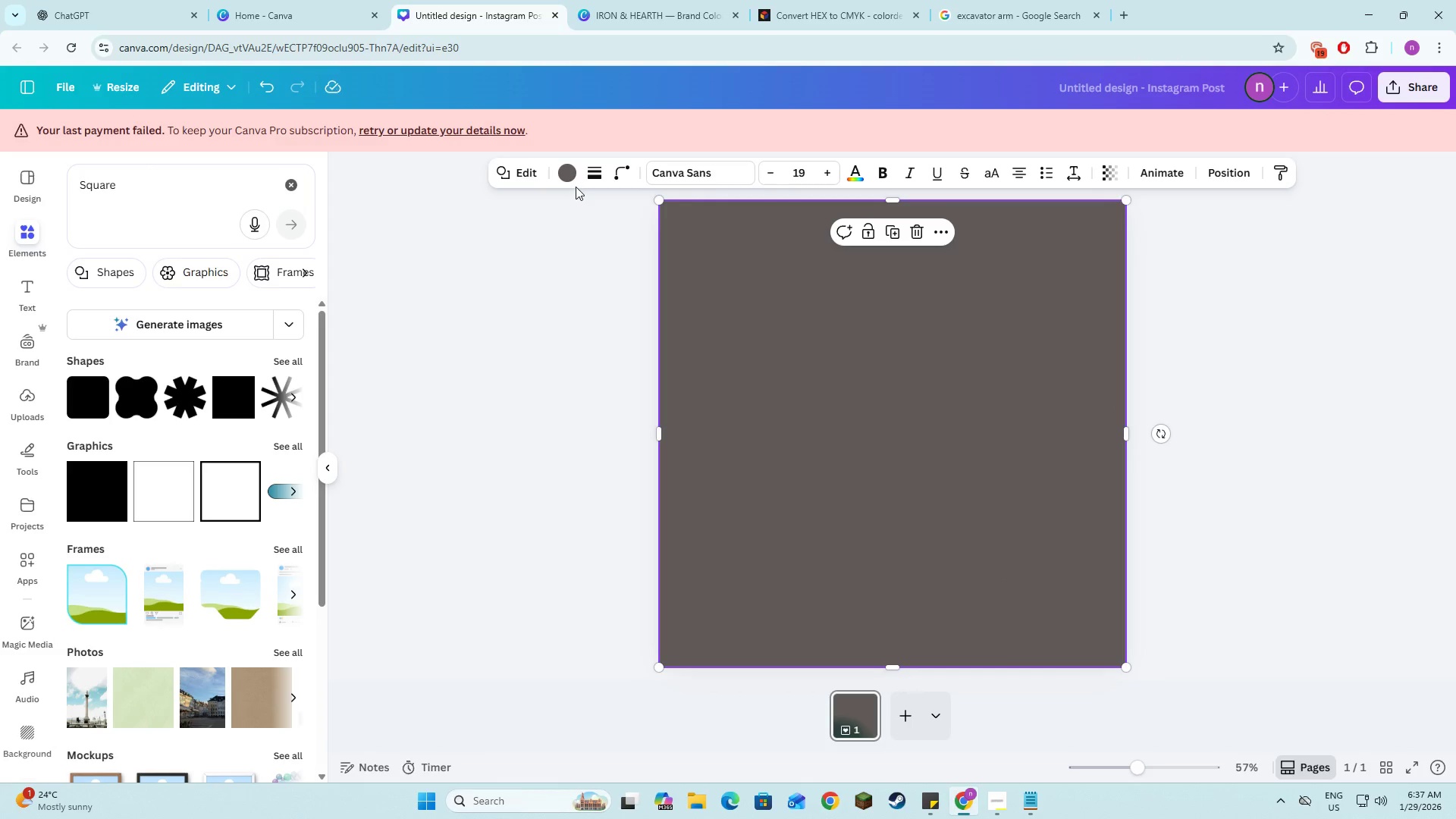 
left_click([569, 174])
 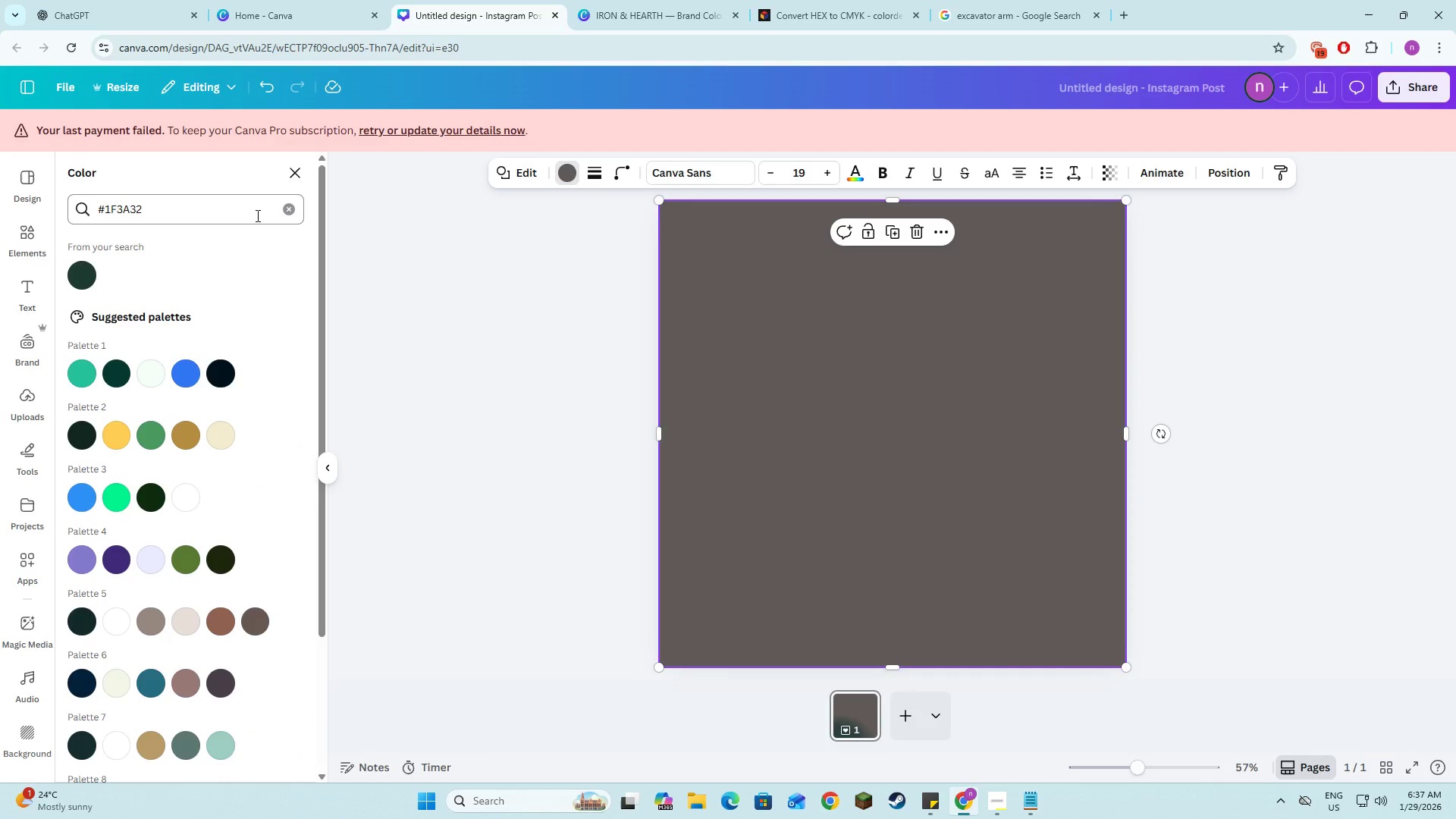 
left_click([279, 211])
 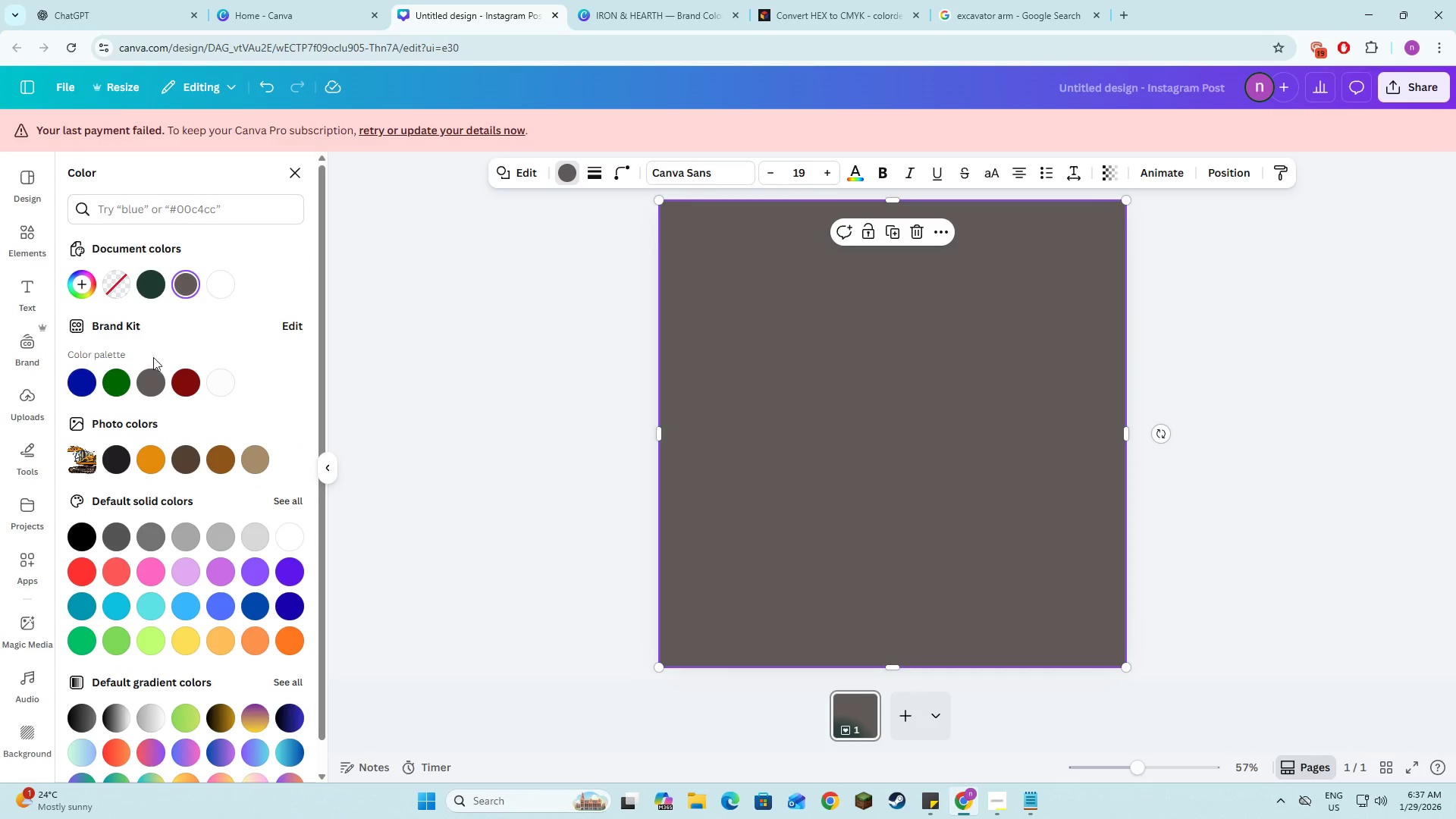 
mouse_move([125, 467])
 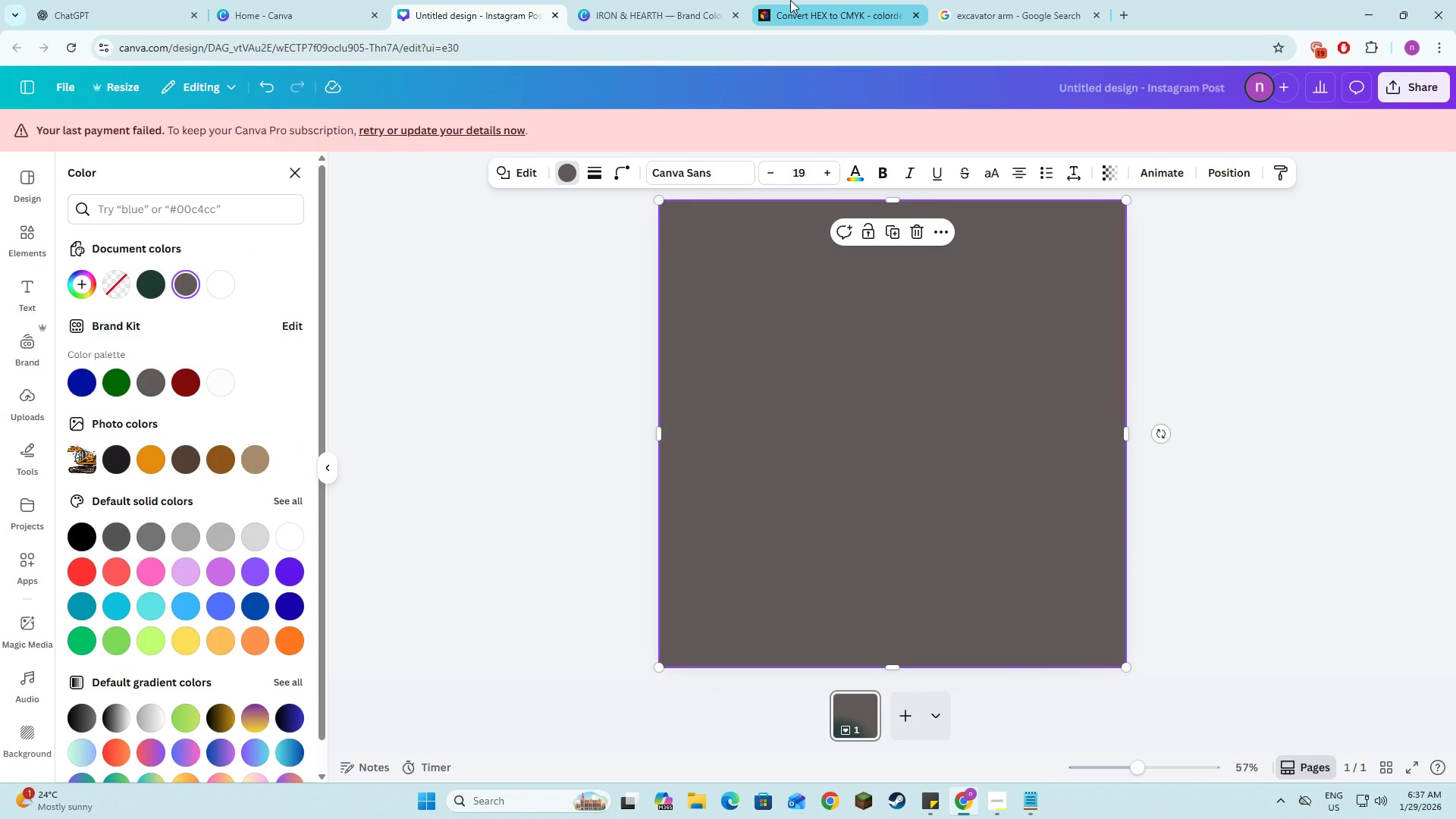 
left_click([790, 0])
 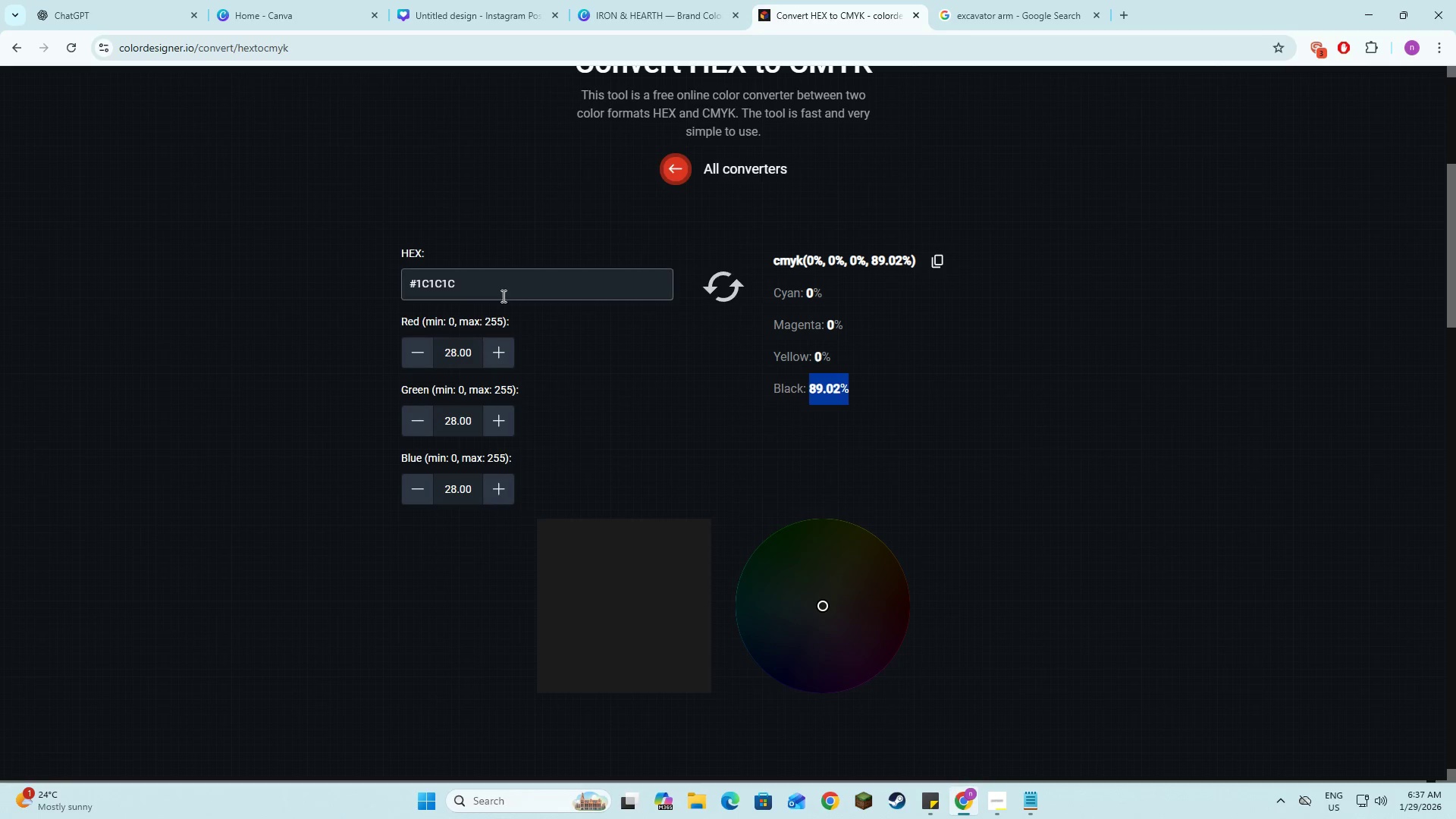 
left_click_drag(start_coordinate=[494, 293], to_coordinate=[398, 279])
 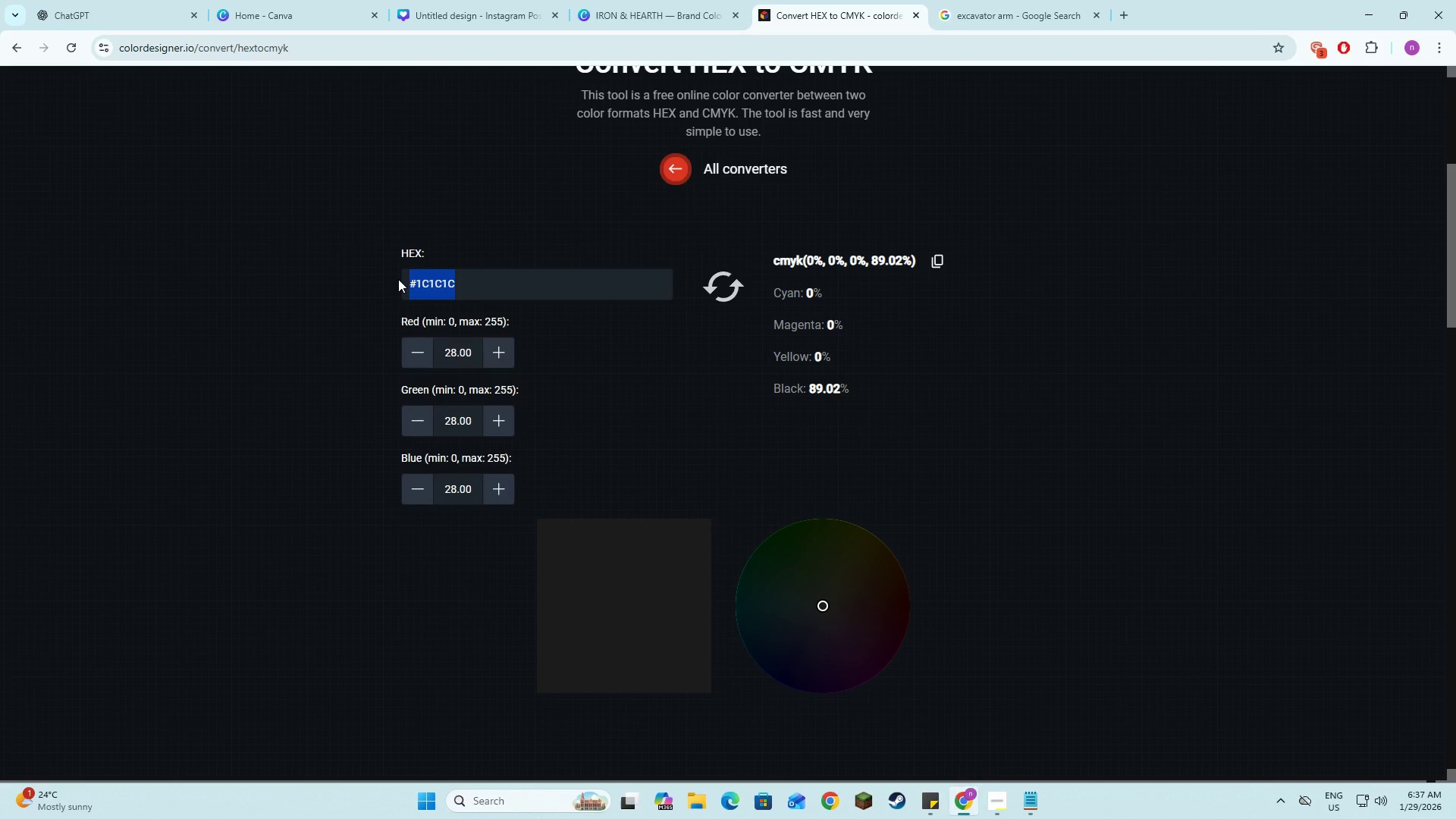 
key(Control+C)
 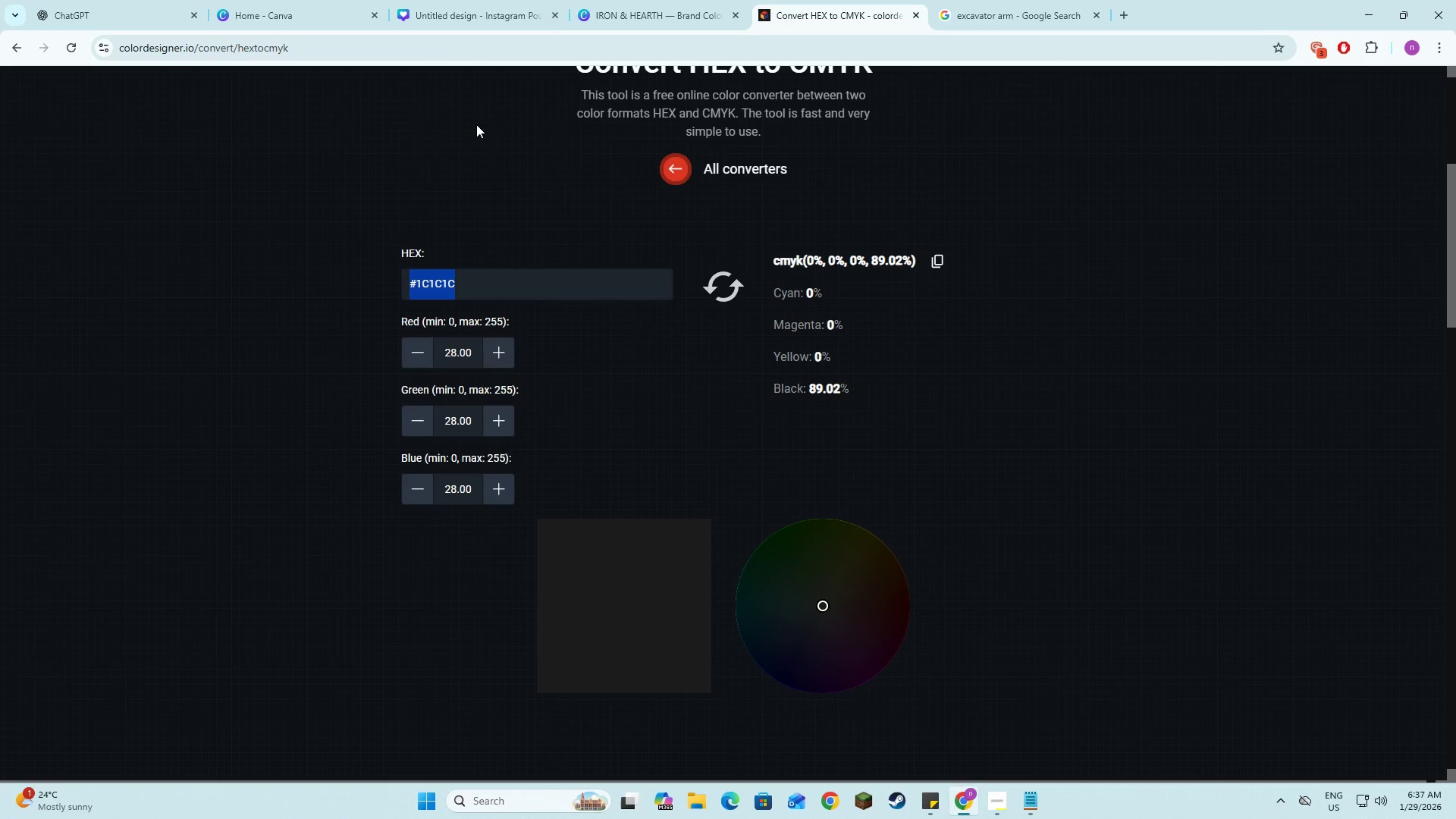 
key(Control+C)
 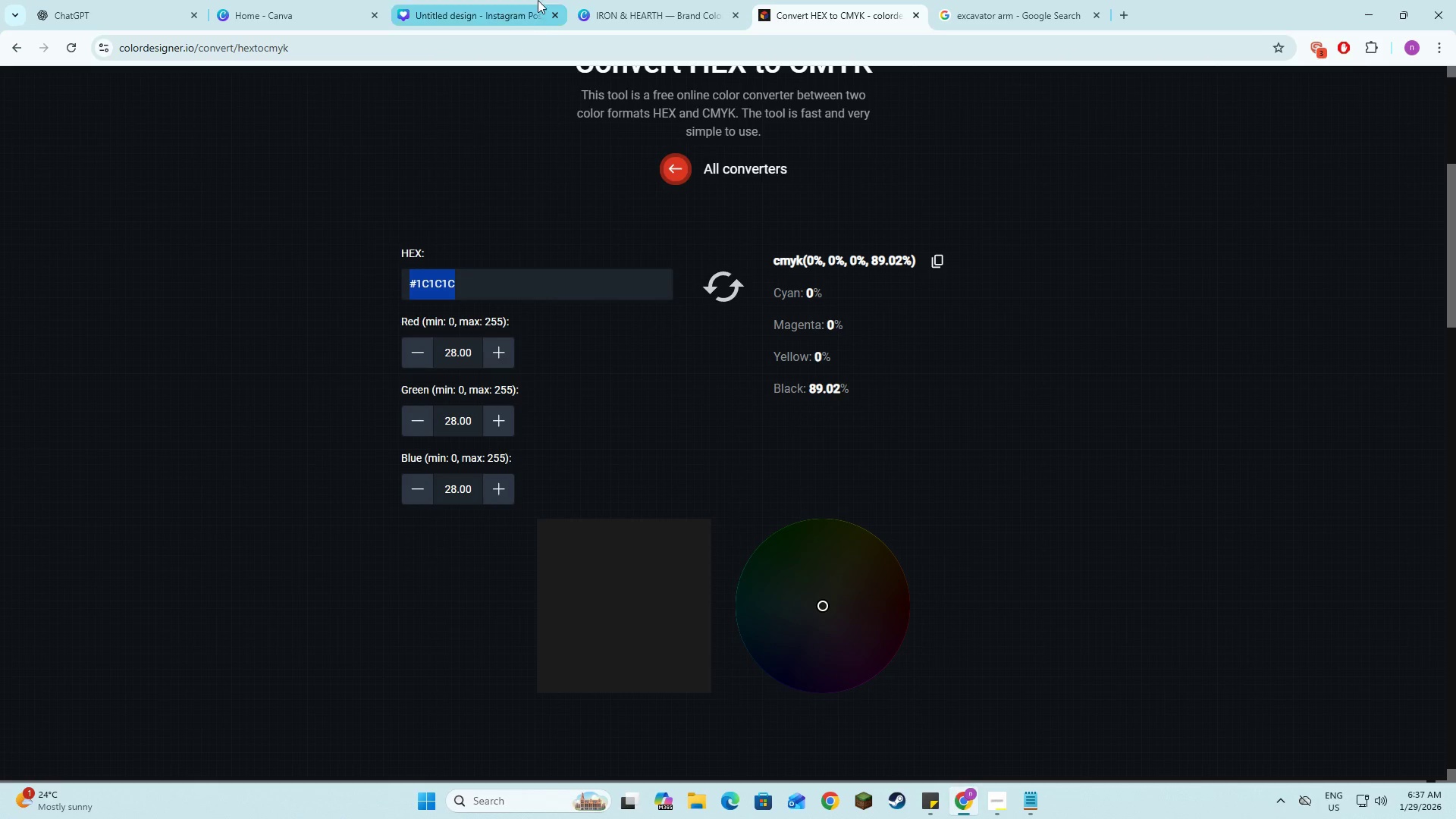 
key(Control+C)
 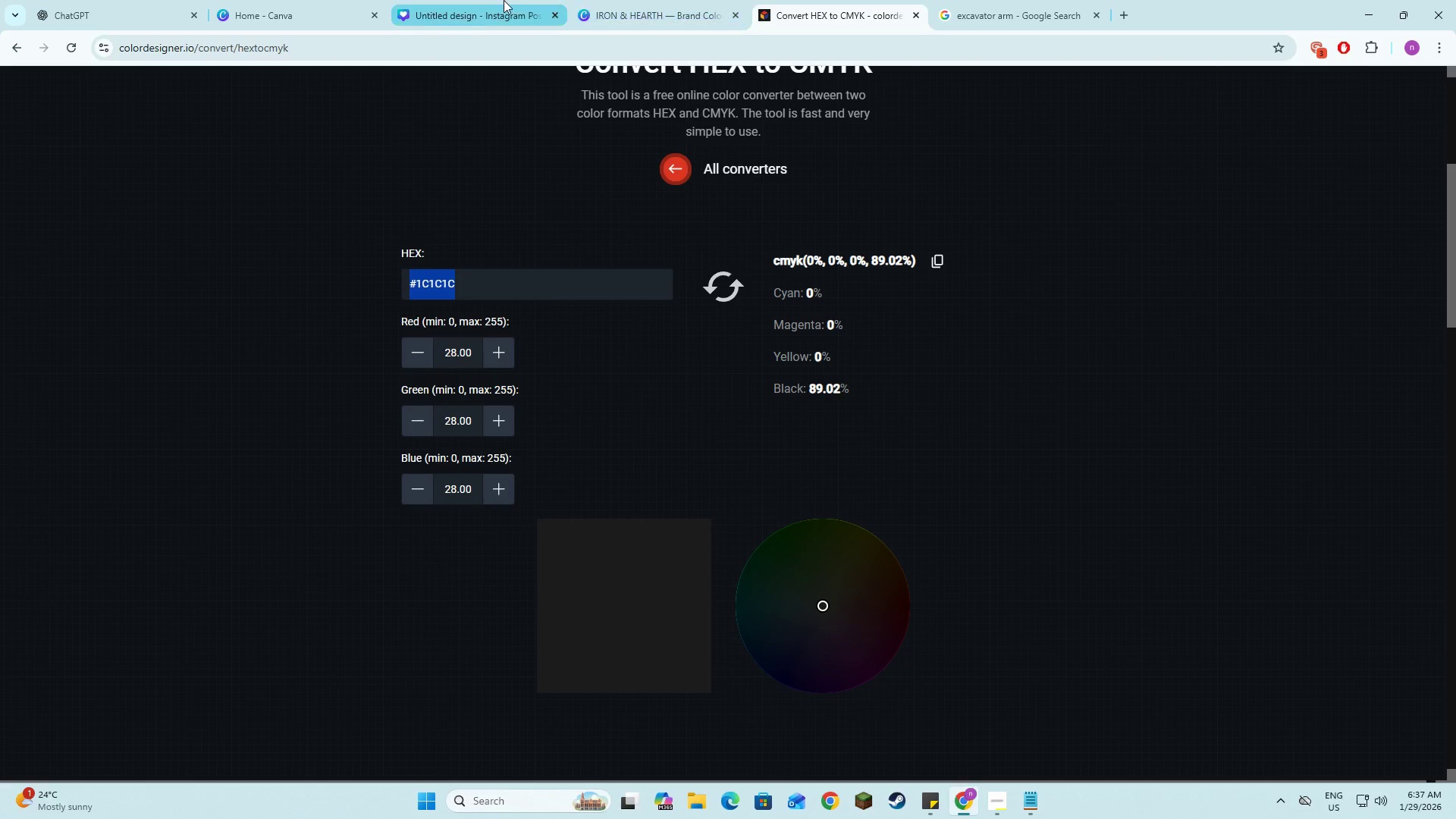 
left_click([501, 0])
 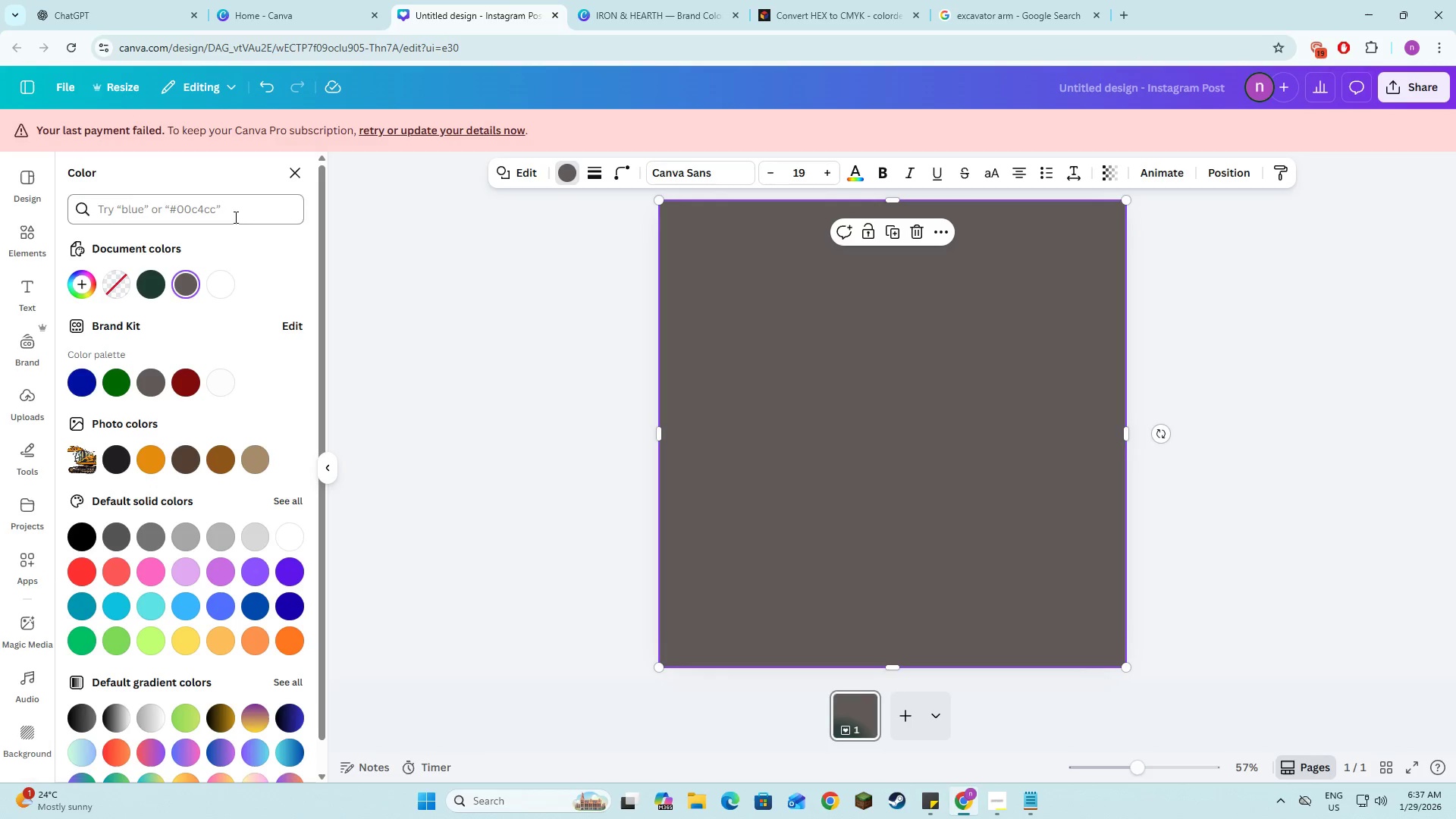 
left_click([190, 214])
 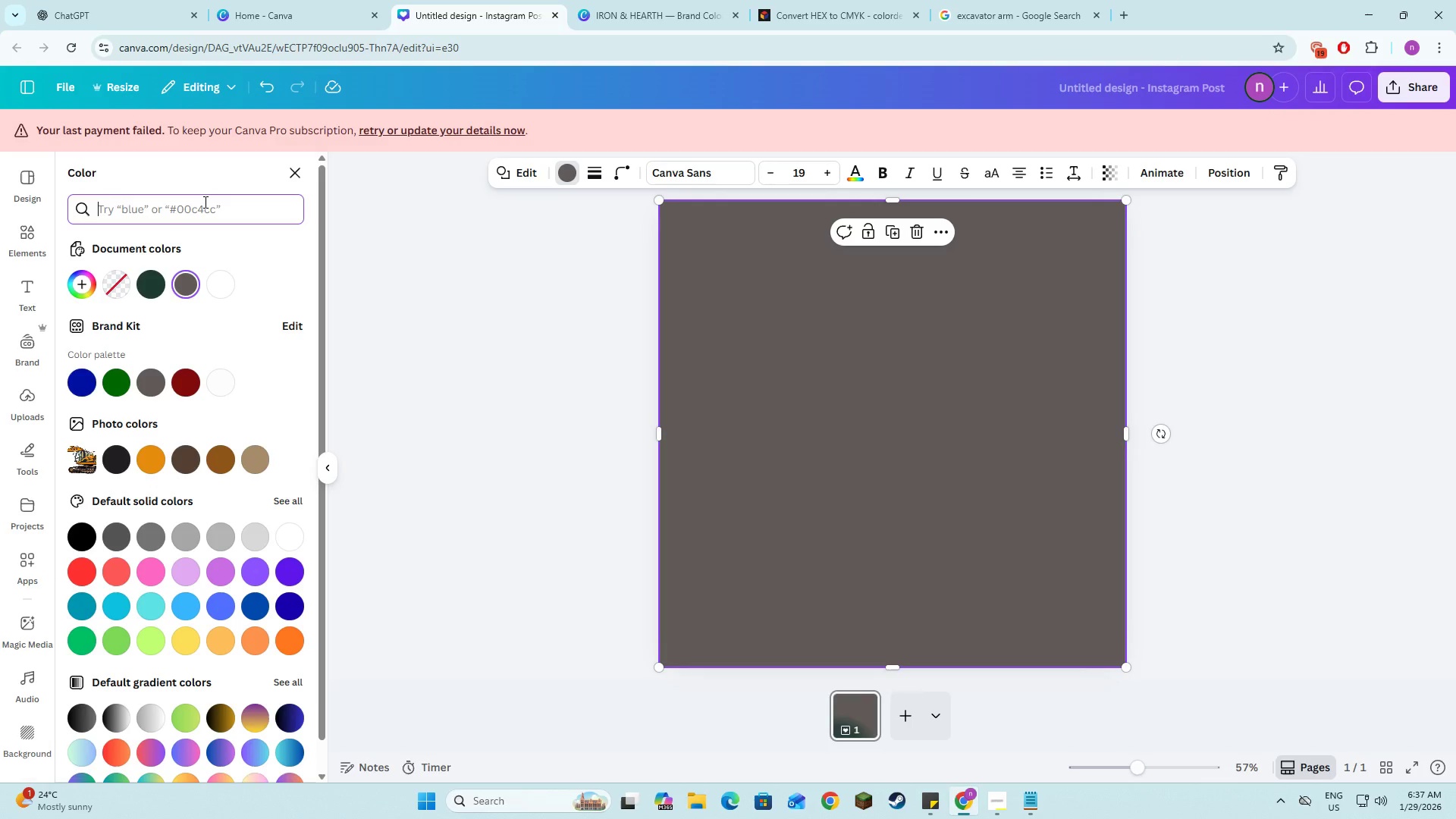 
key(Control+V)
 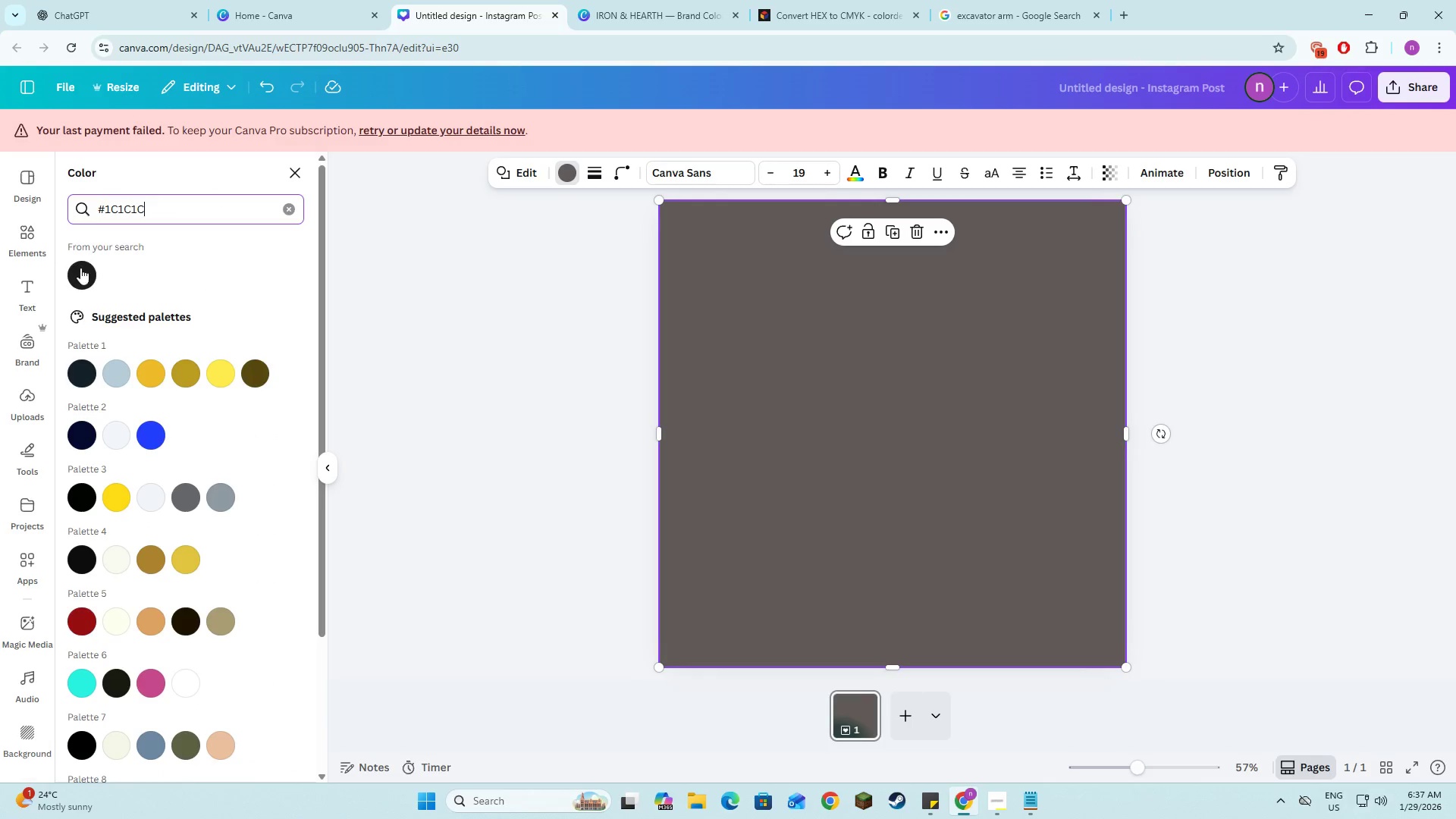 
left_click([77, 270])
 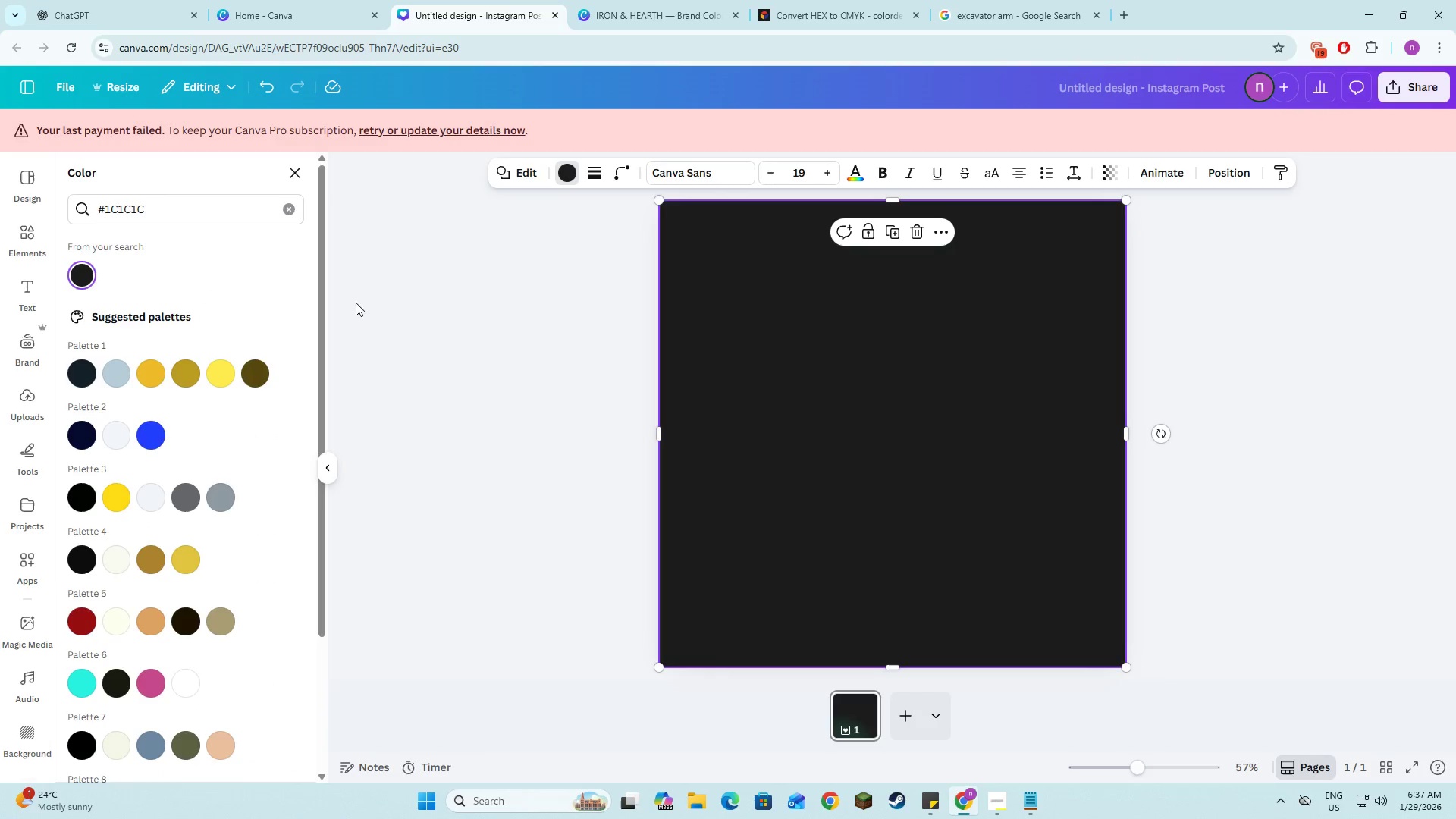 
left_click([416, 346])
 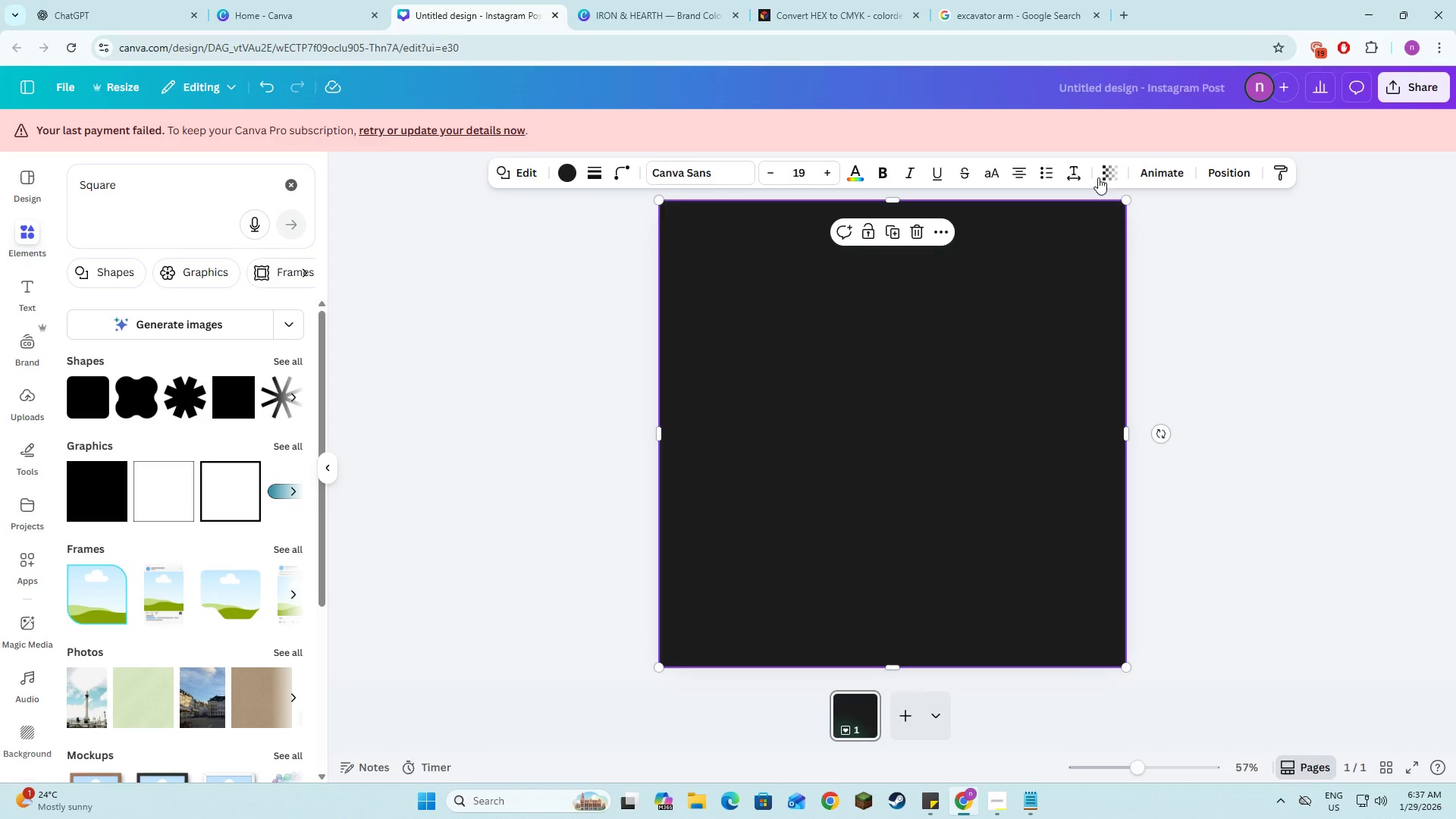 
left_click([1111, 174])
 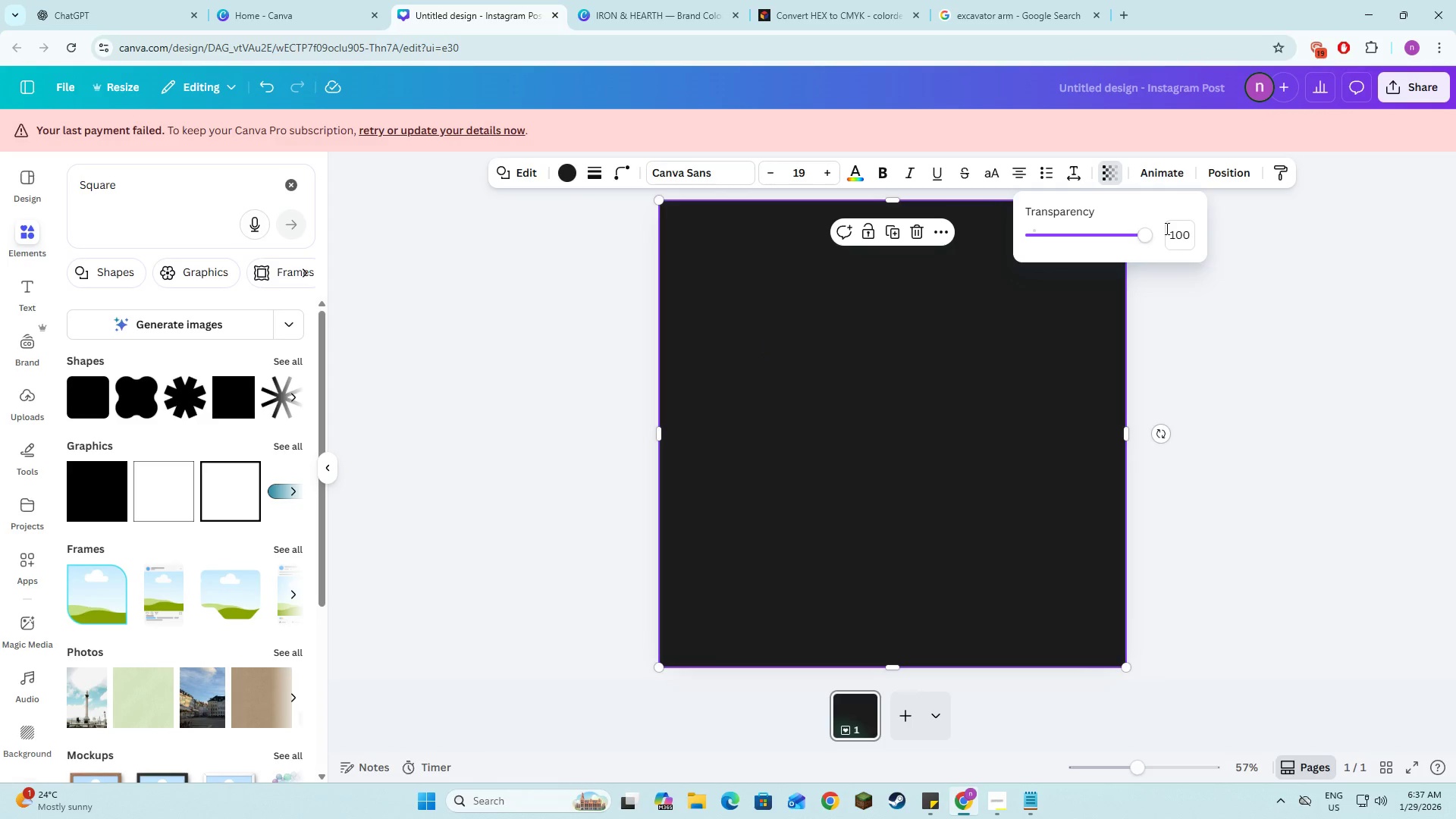 
left_click([1181, 237])
 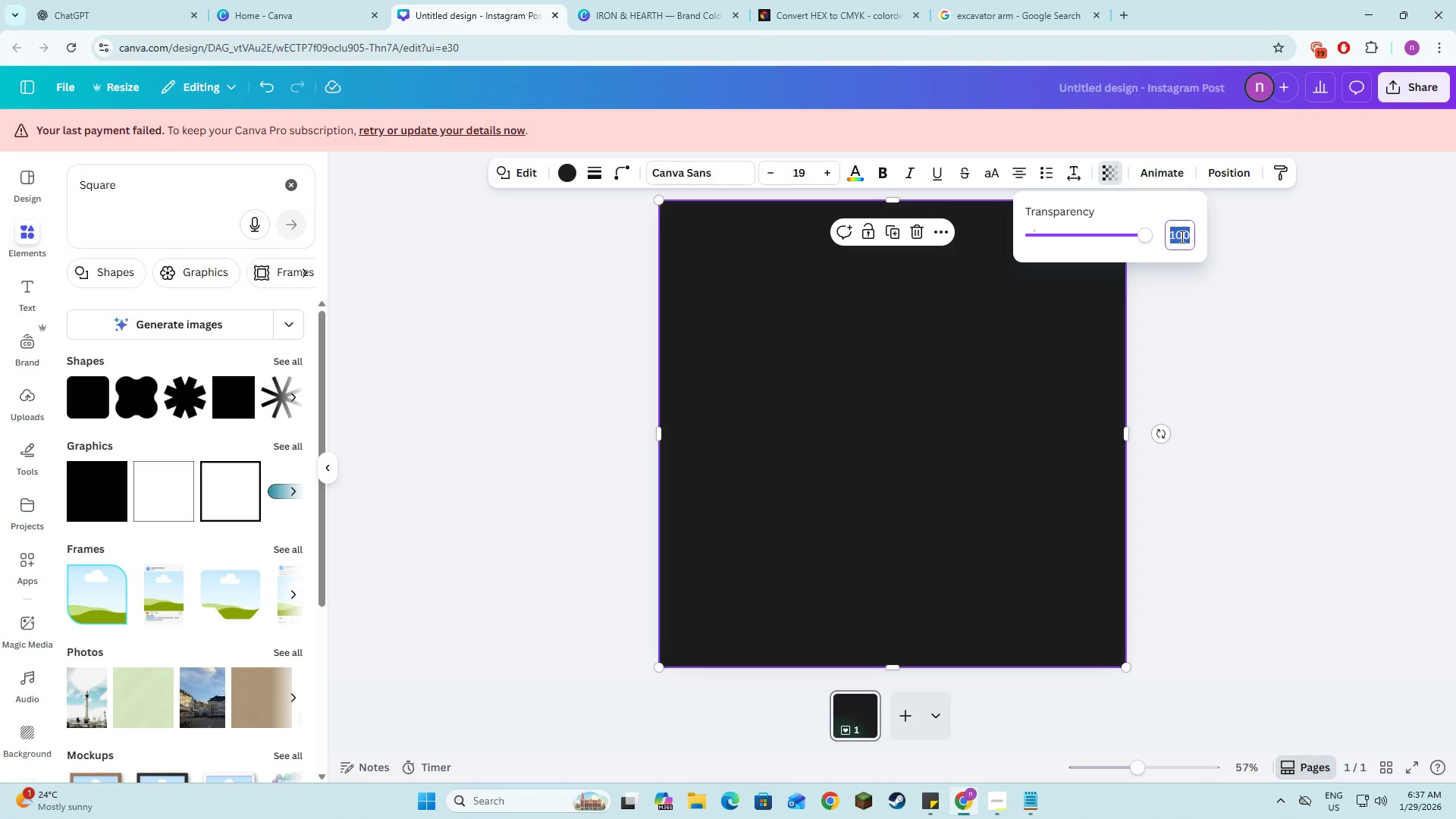 
key(Numpad7)
 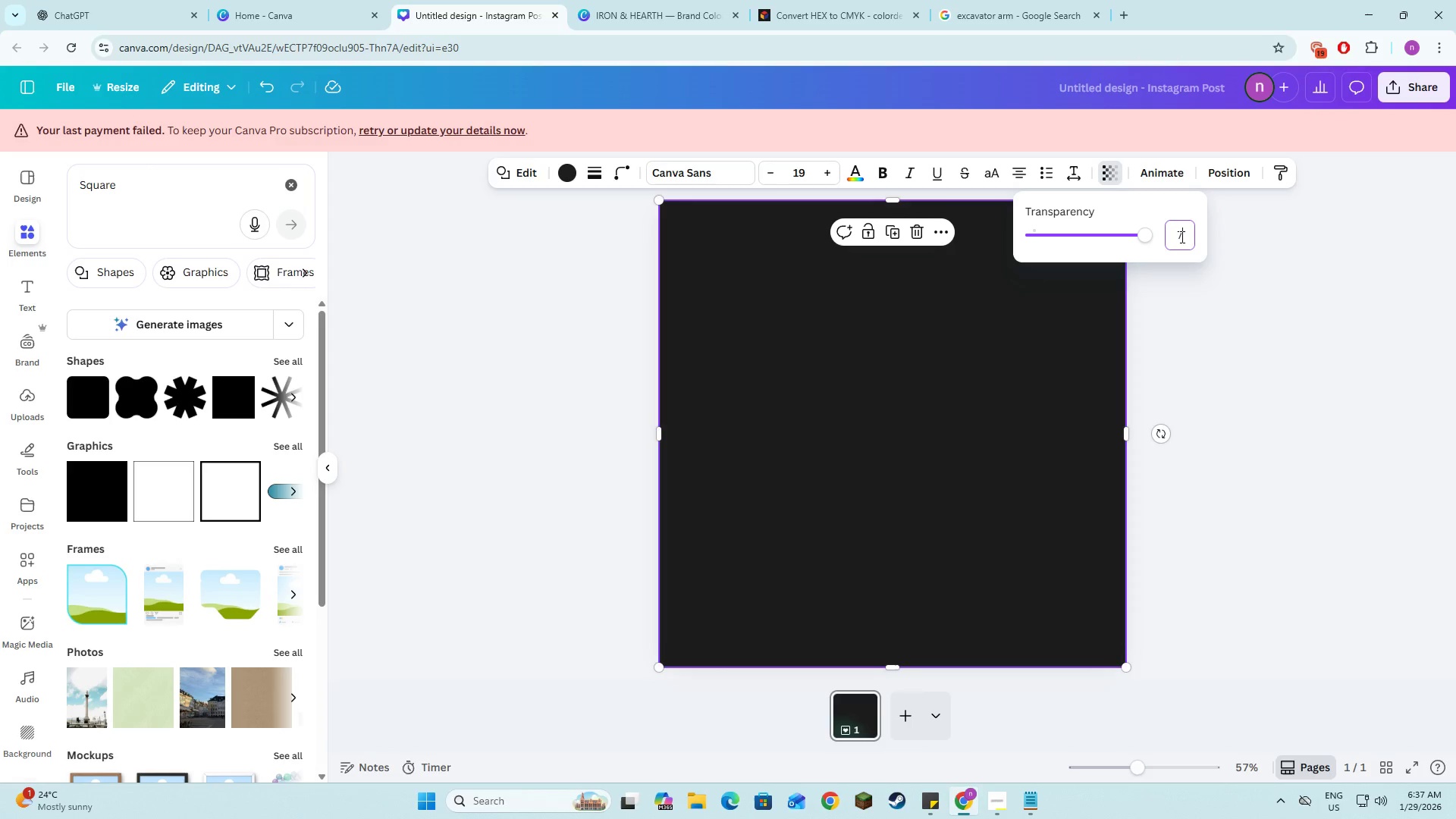 
key(Numpad0)
 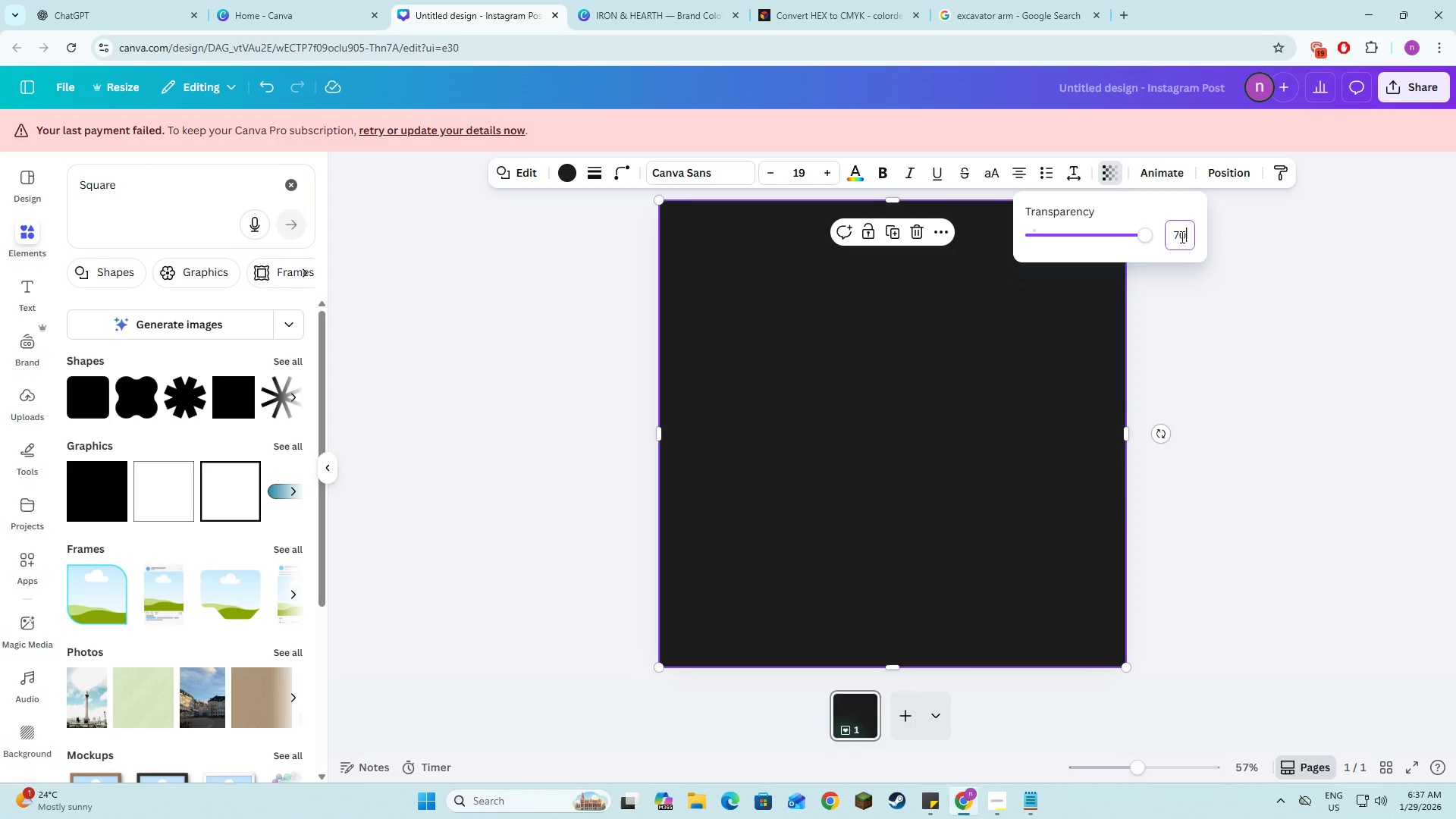 
key(NumpadEnter)
 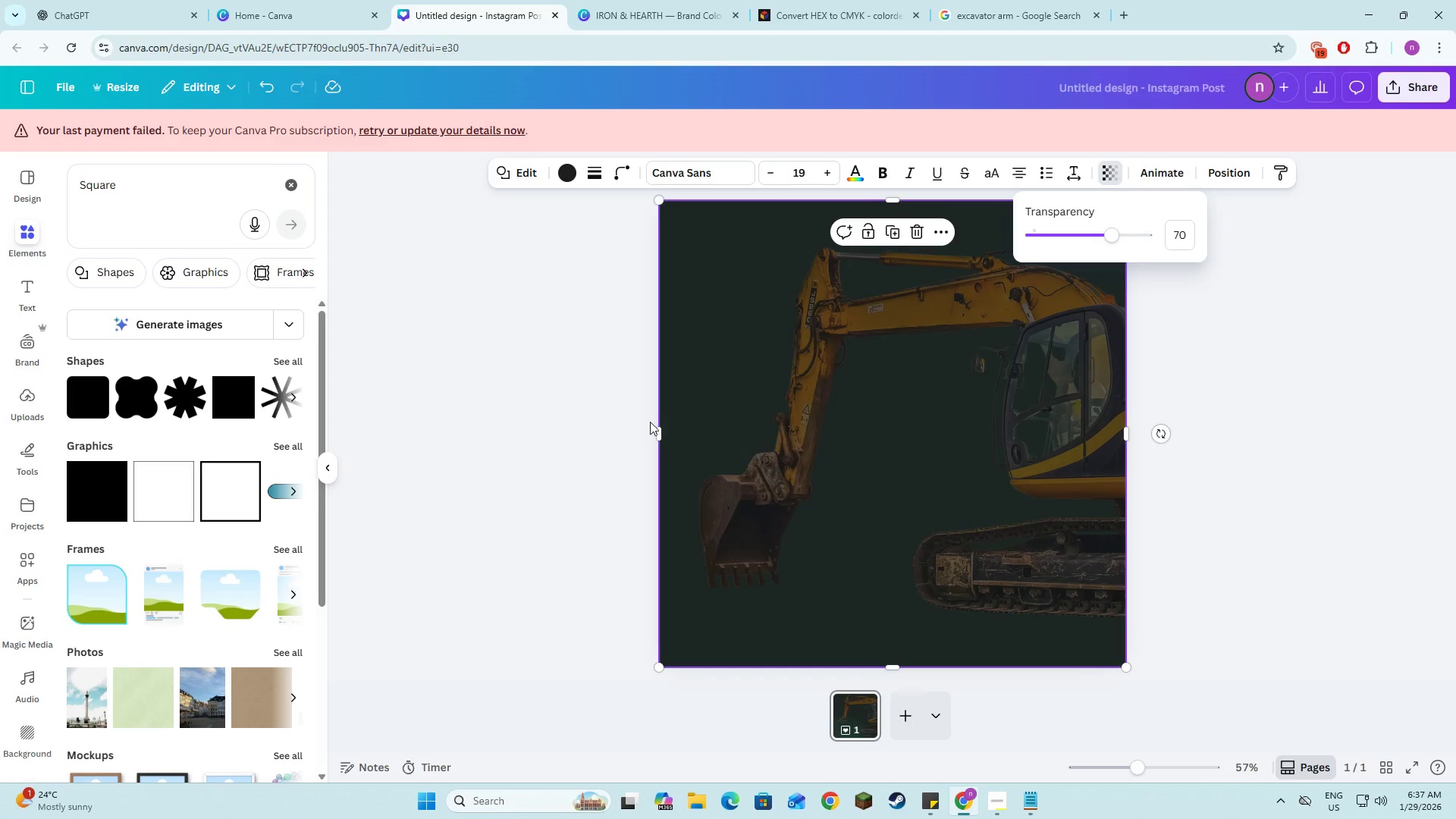 
left_click([612, 431])
 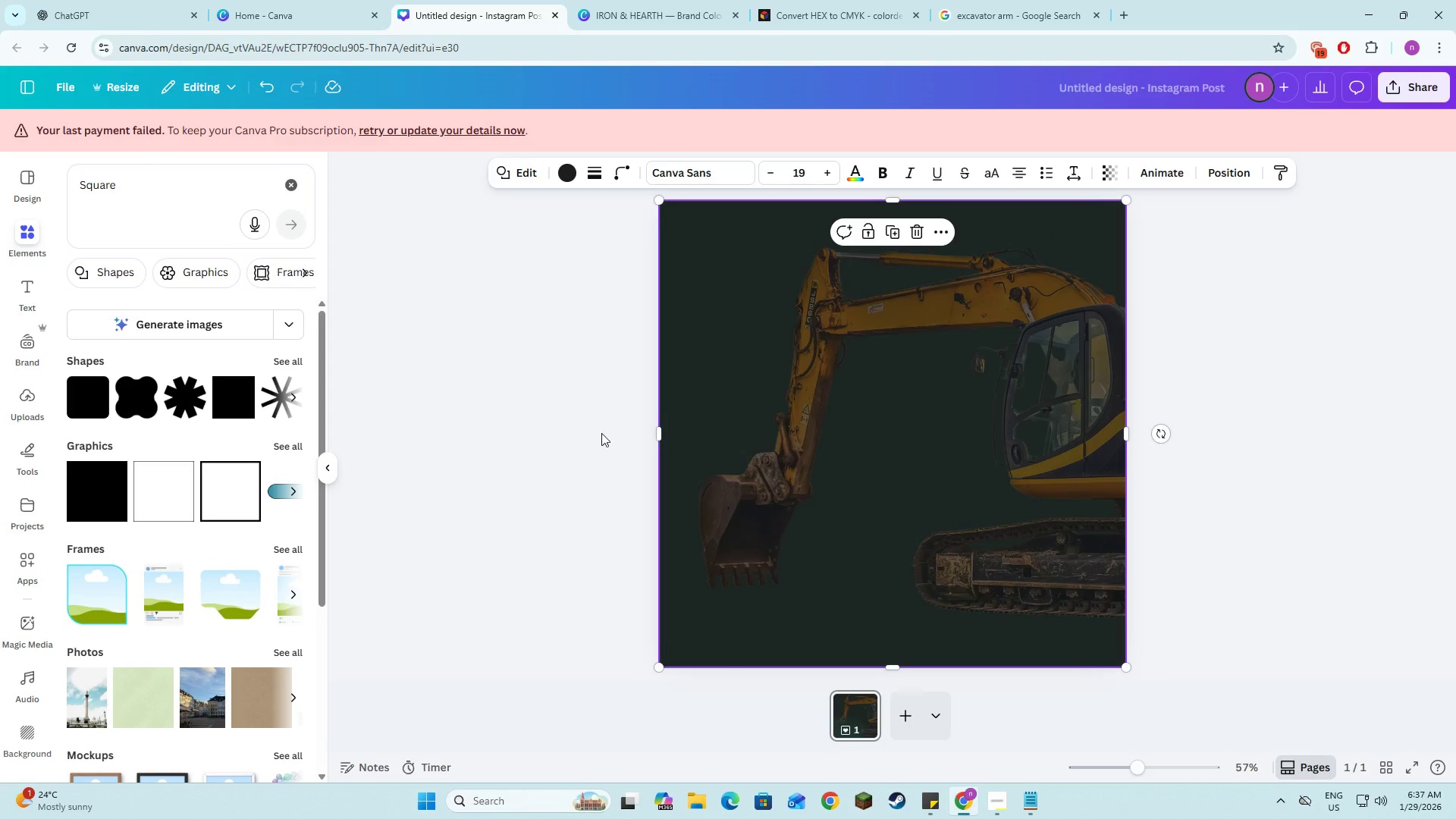 
left_click([600, 433])
 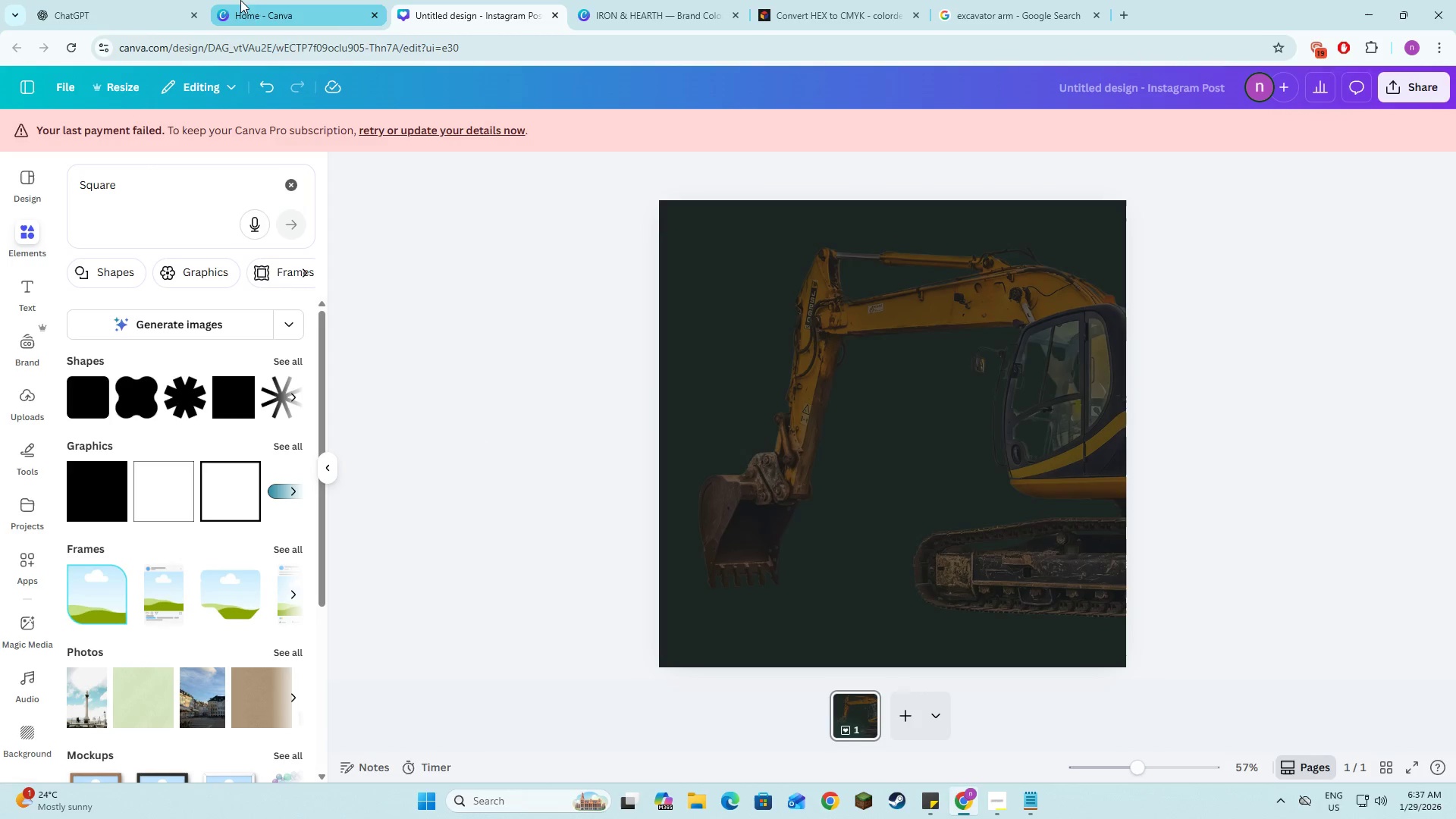 
left_click([108, 0])
 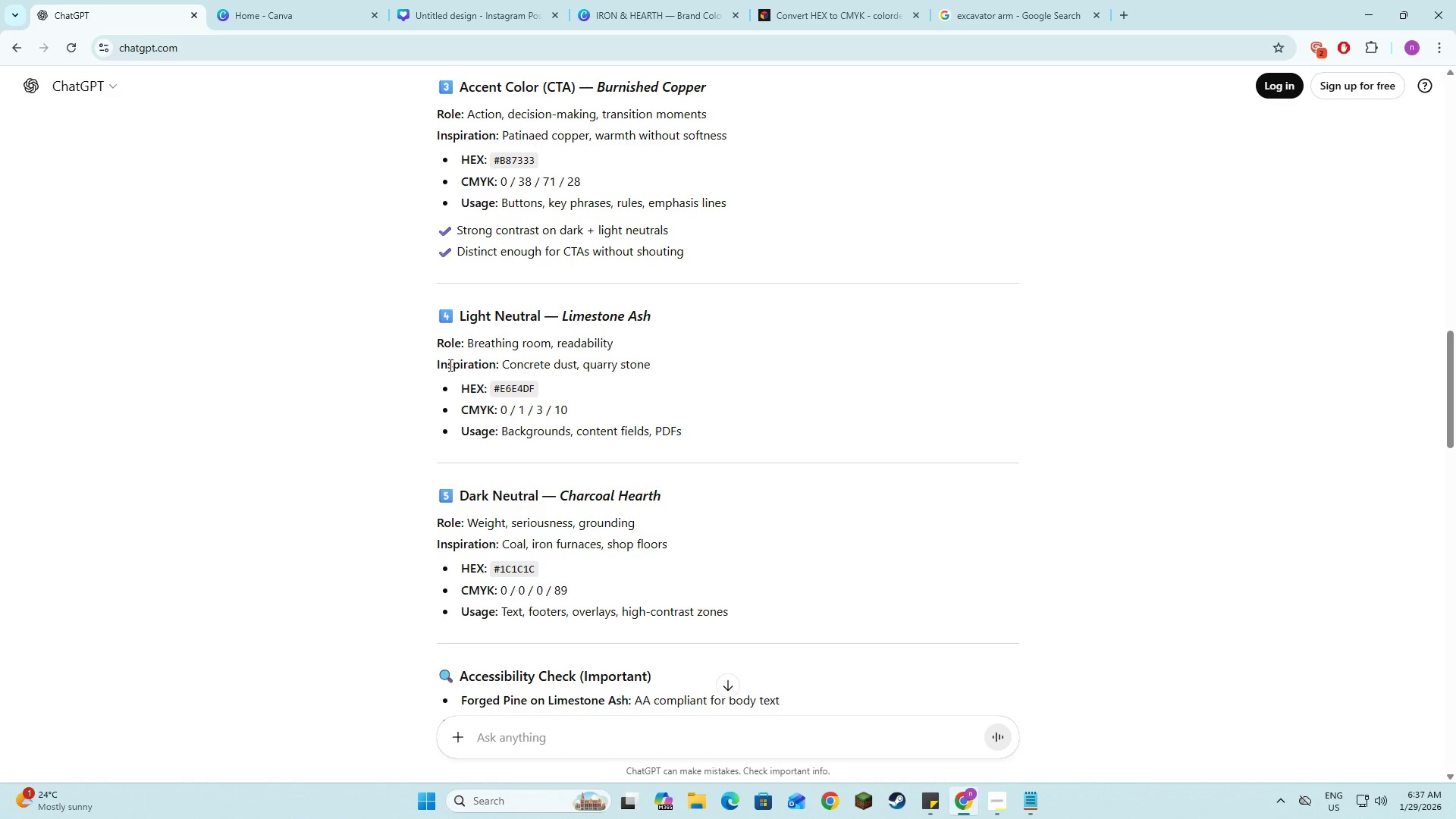 
scroll: coordinate [453, 362], scroll_direction: down, amount: 13.0
 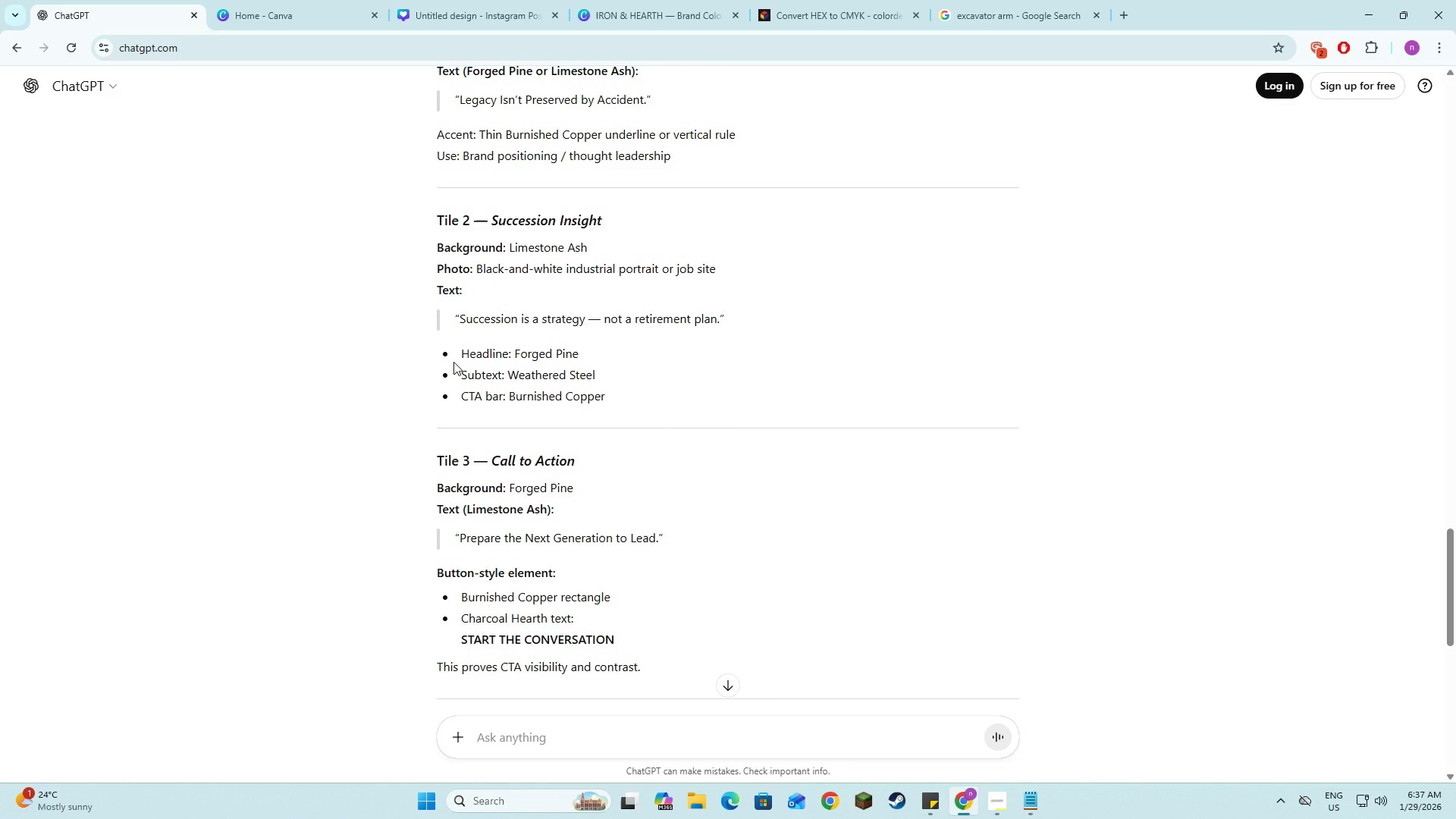 
scroll: coordinate [453, 362], scroll_direction: up, amount: 2.0
 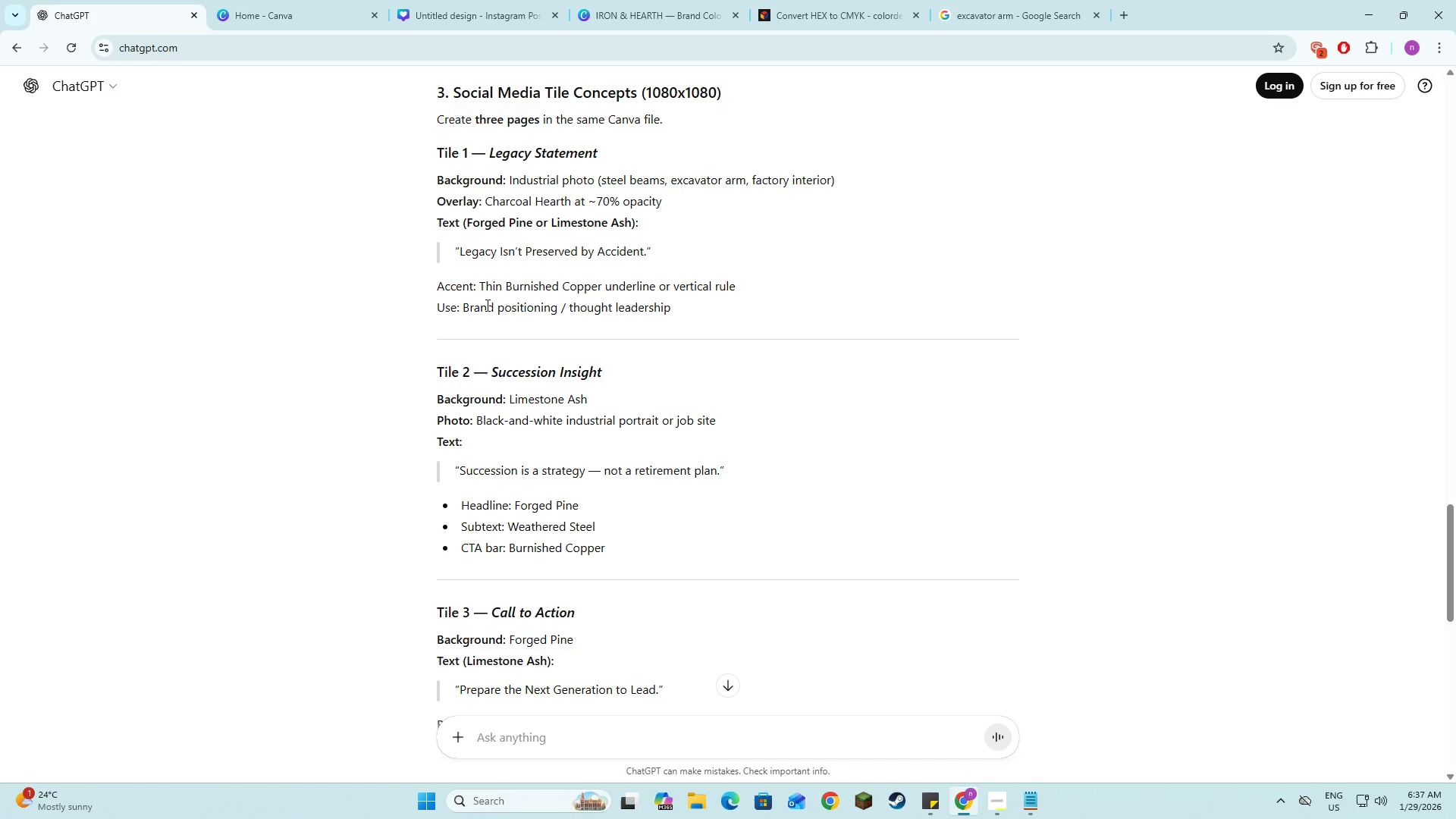 
left_click_drag(start_coordinate=[647, 252], to_coordinate=[460, 257])
 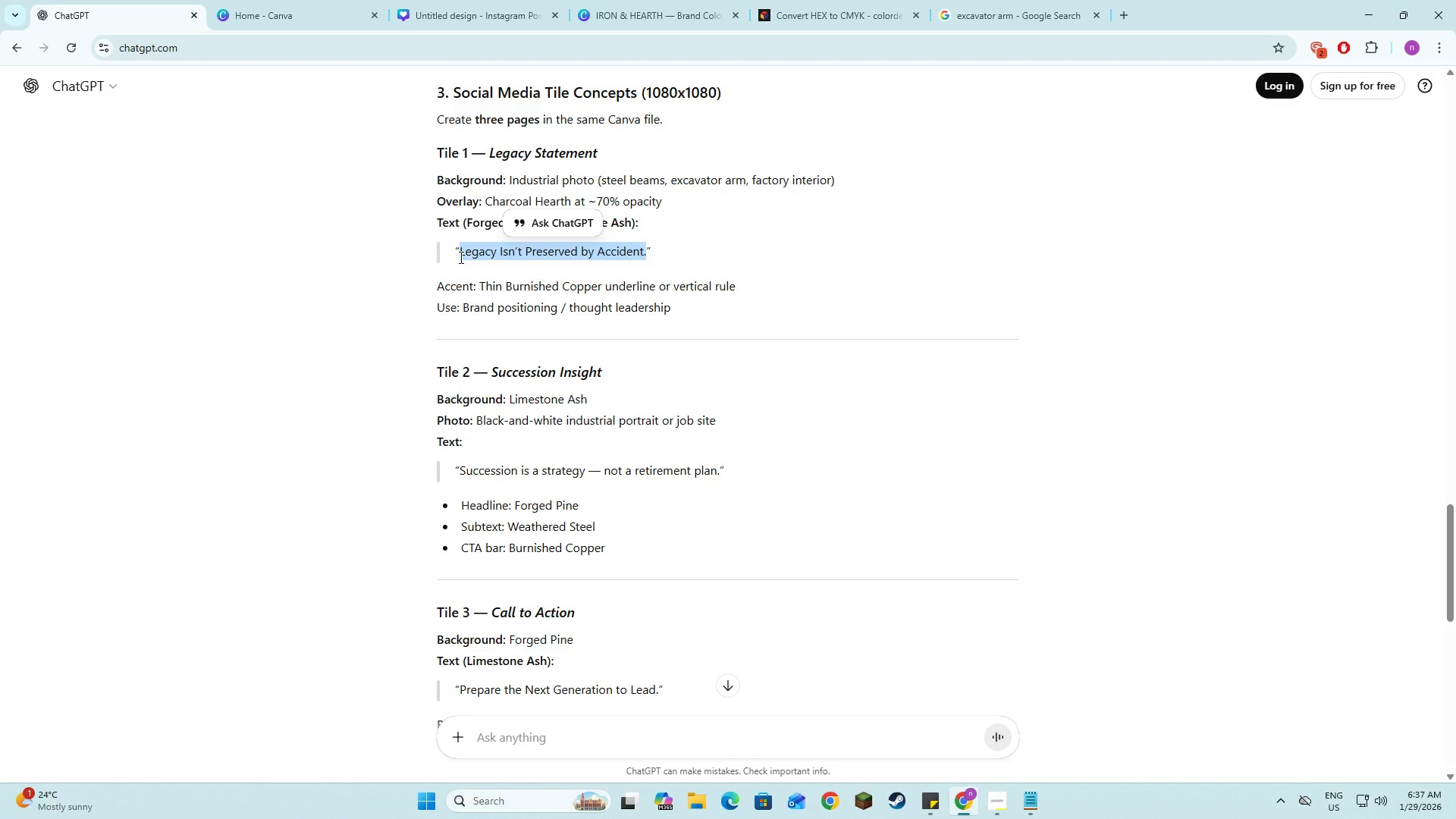 
key(Control+C)
 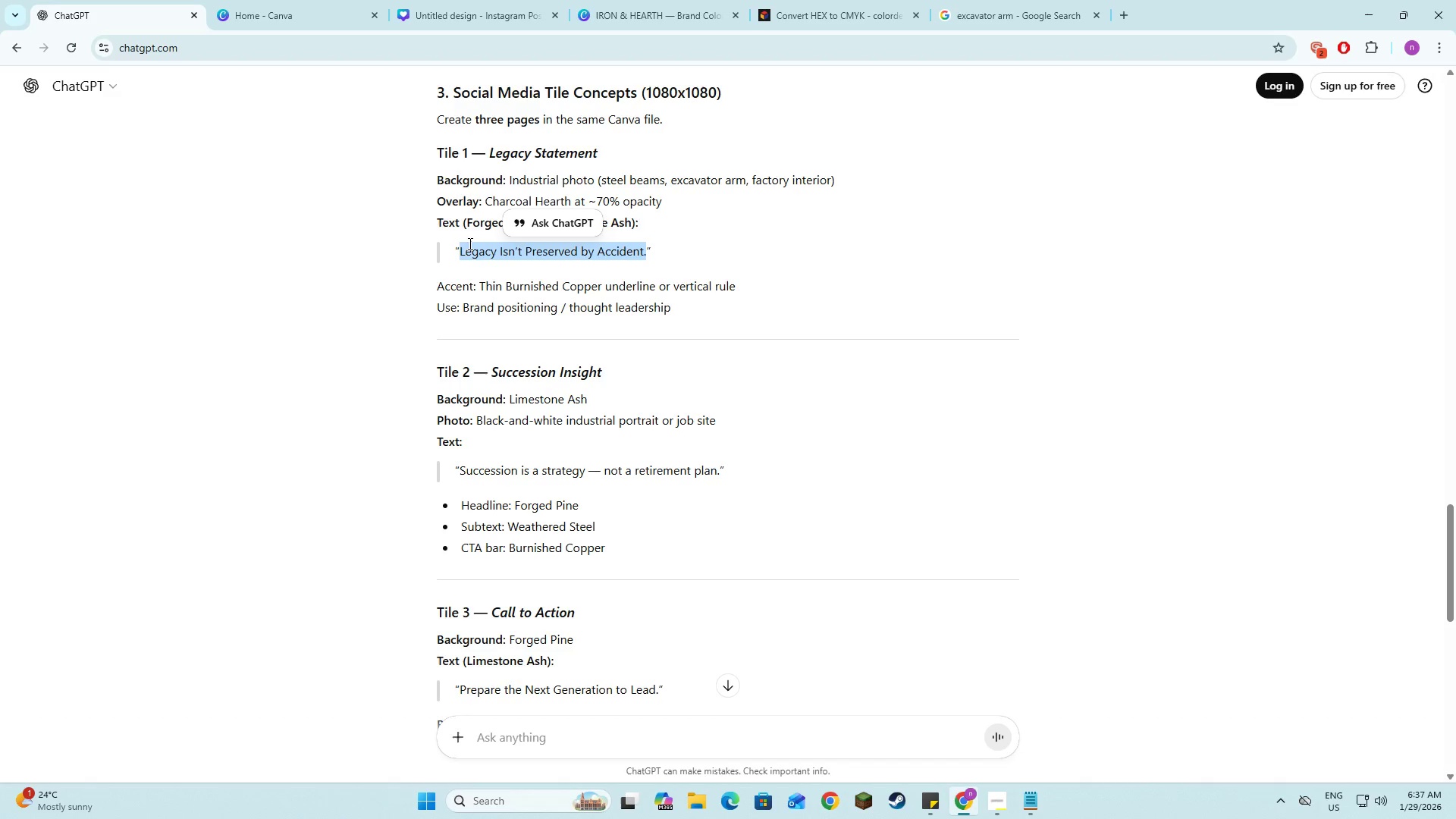 
key(Control+C)
 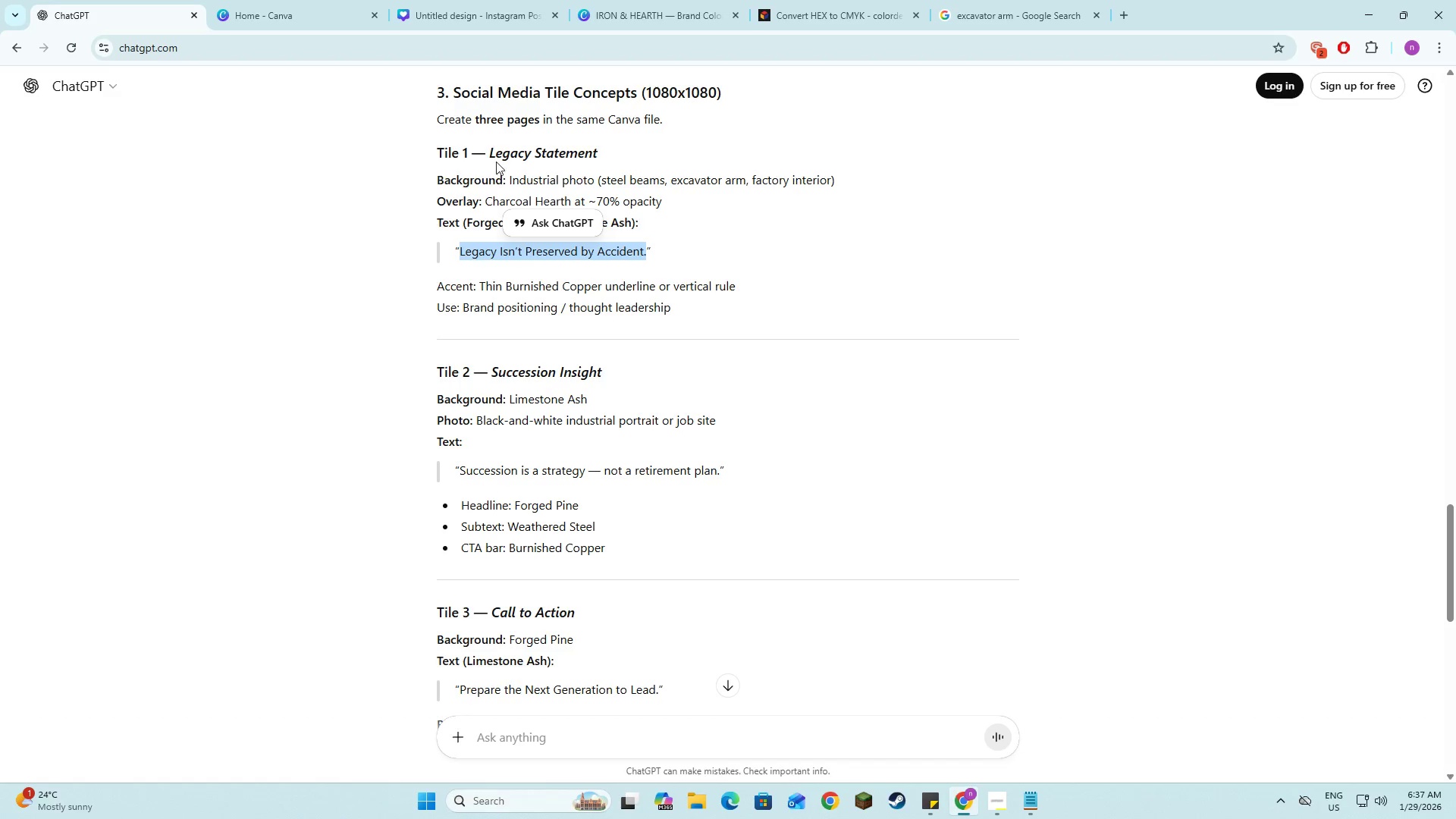 
key(Control+C)
 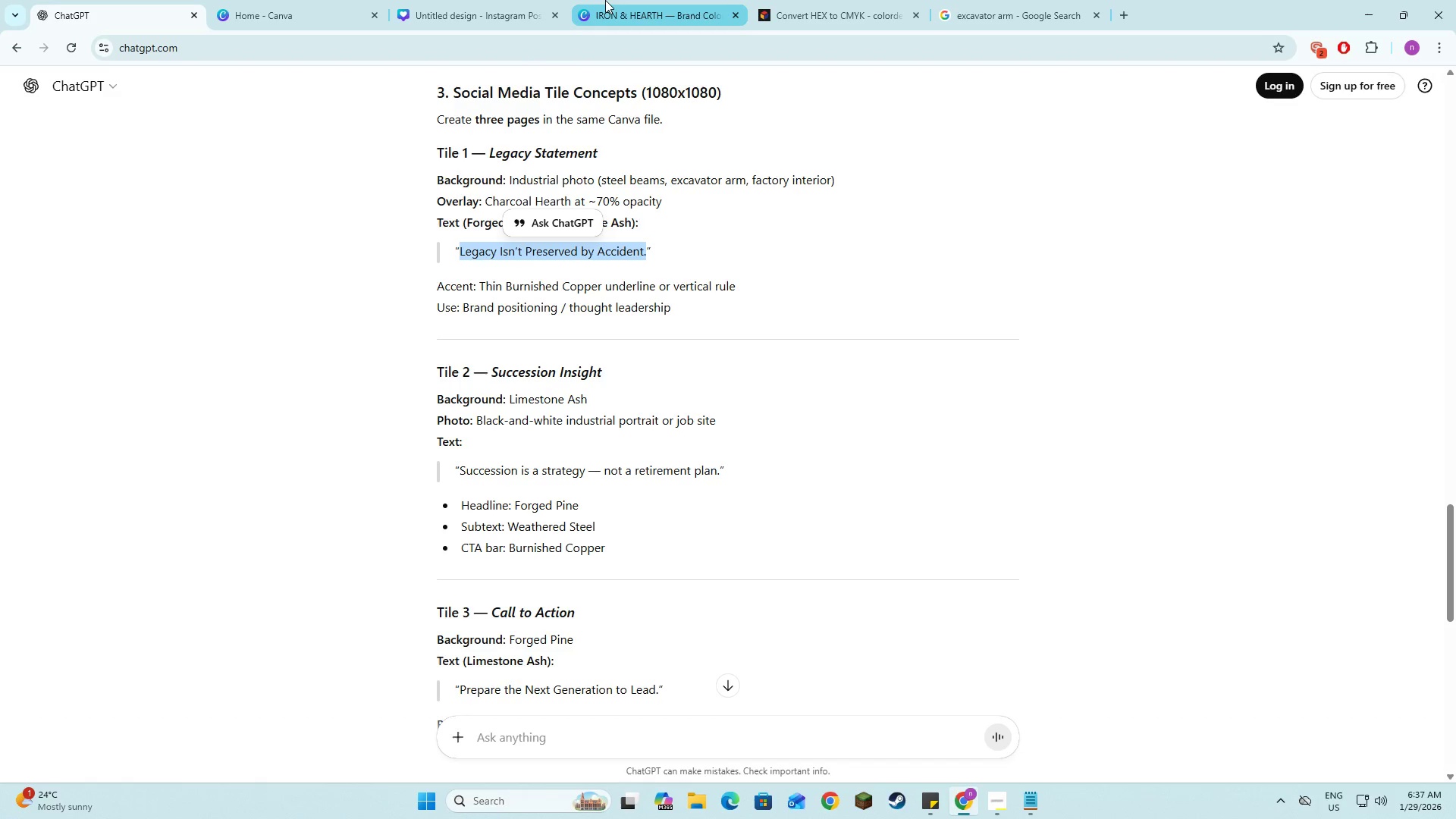 
key(Control+C)
 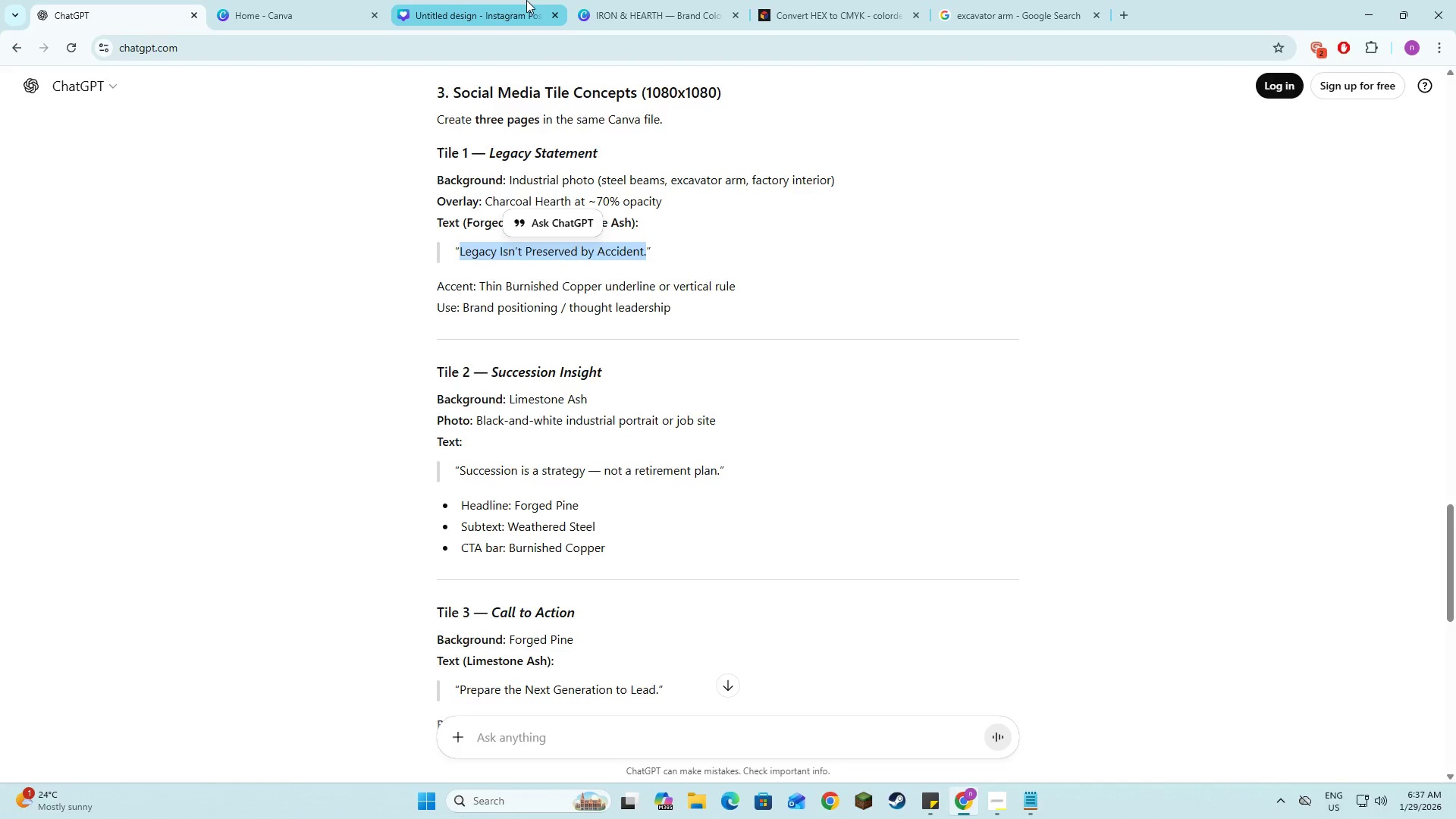 
left_click([526, 0])
 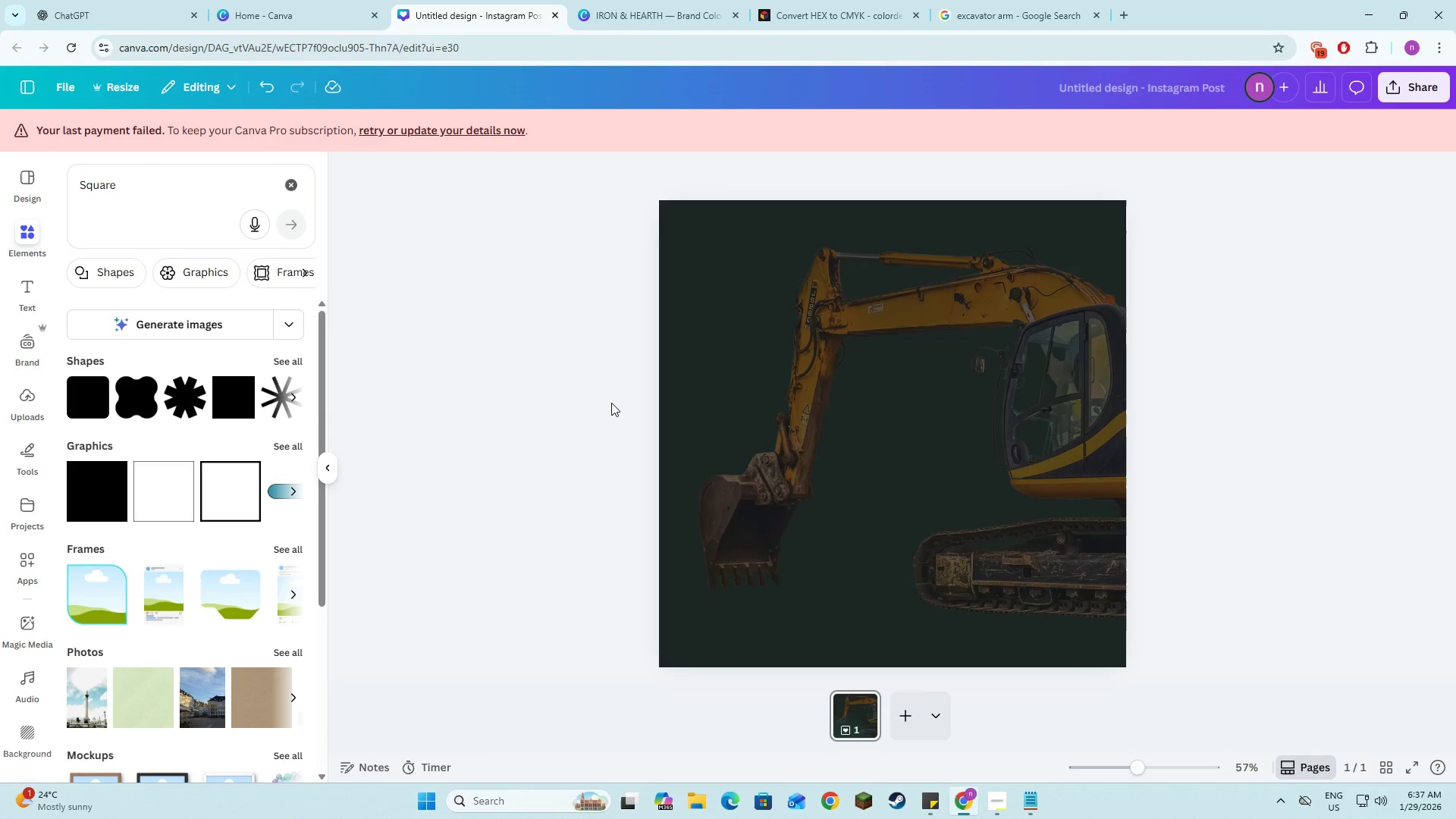 
left_click([583, 410])
 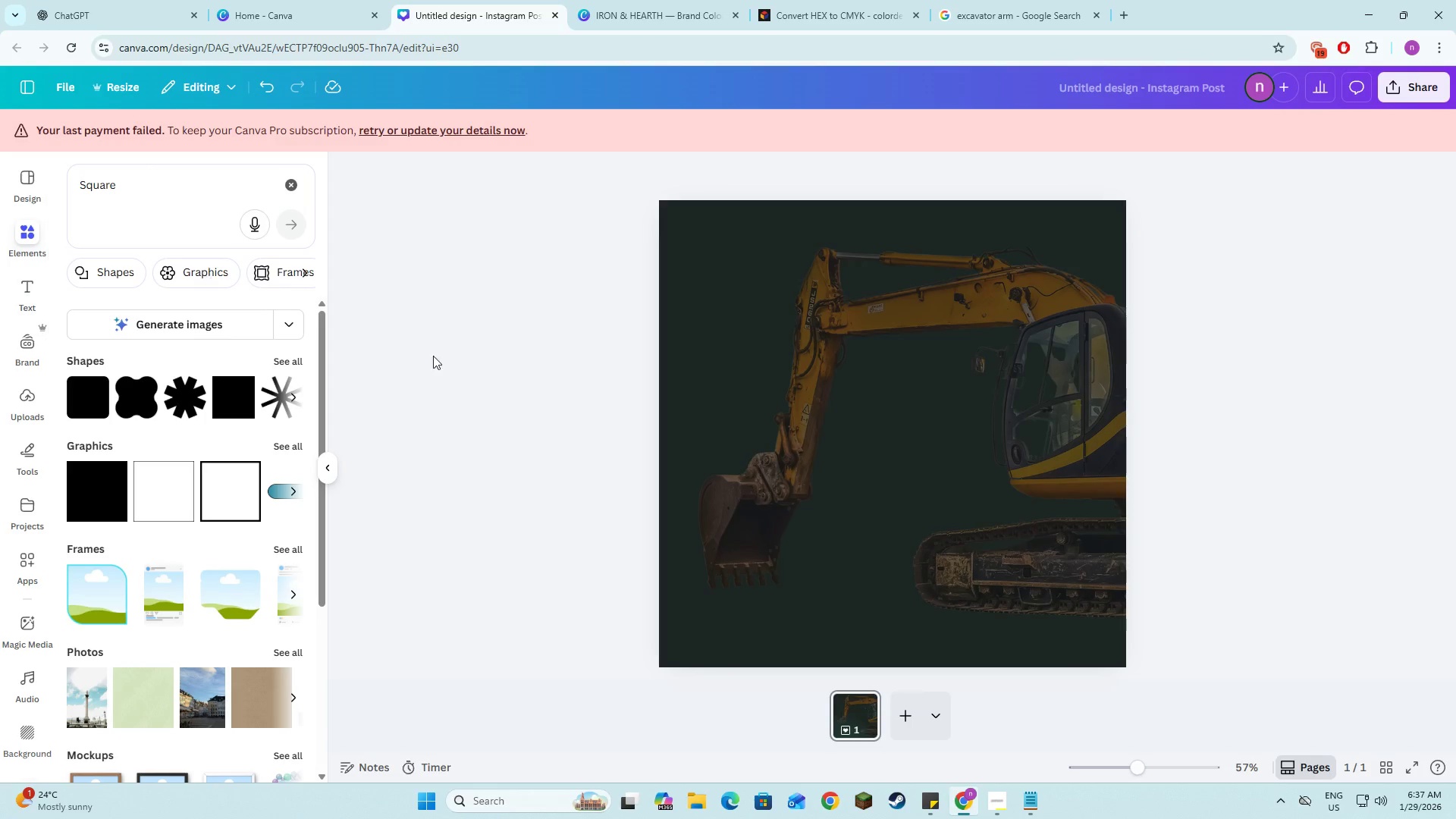 
key(Control+V)
 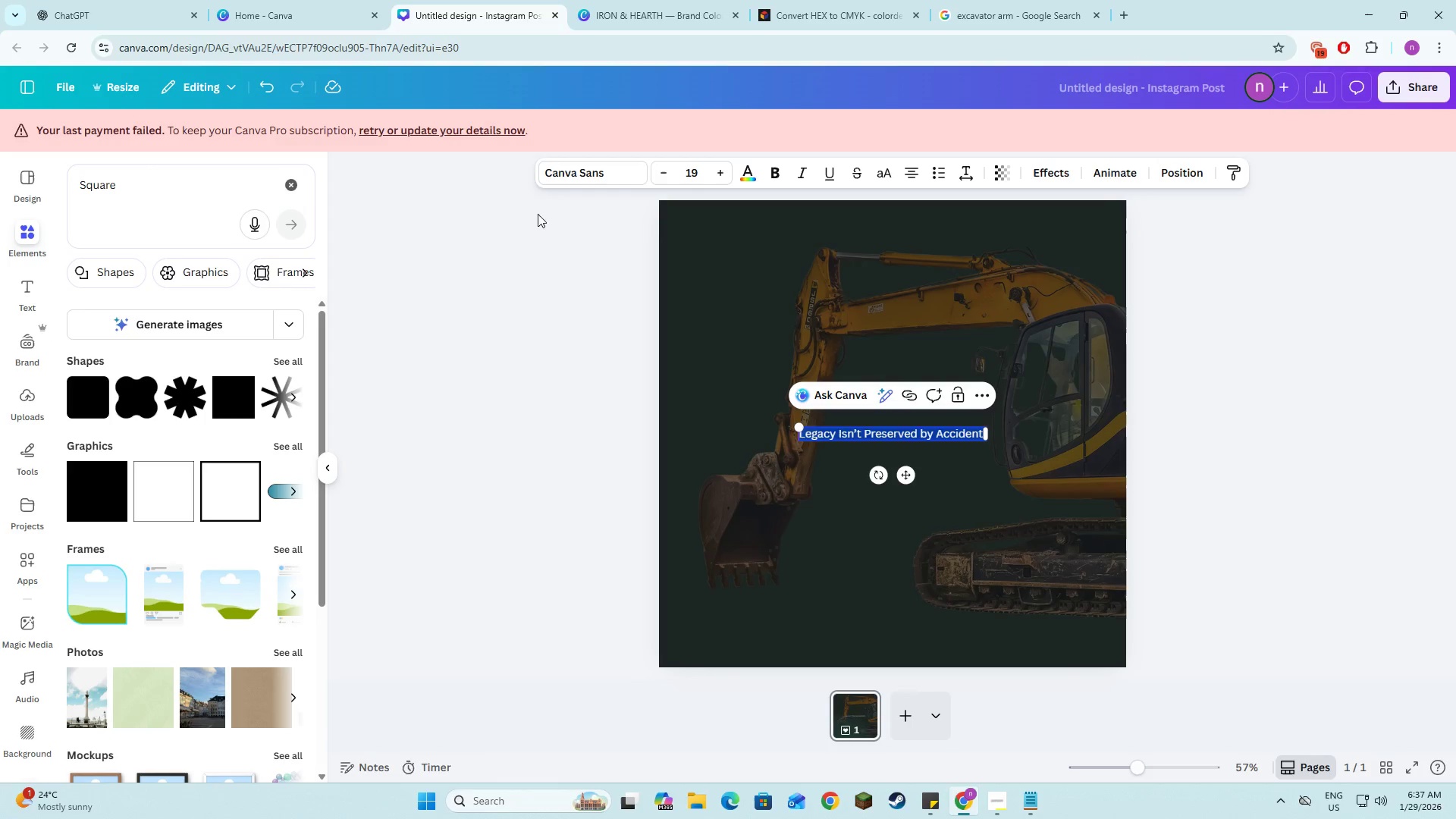 
left_click([557, 176])
 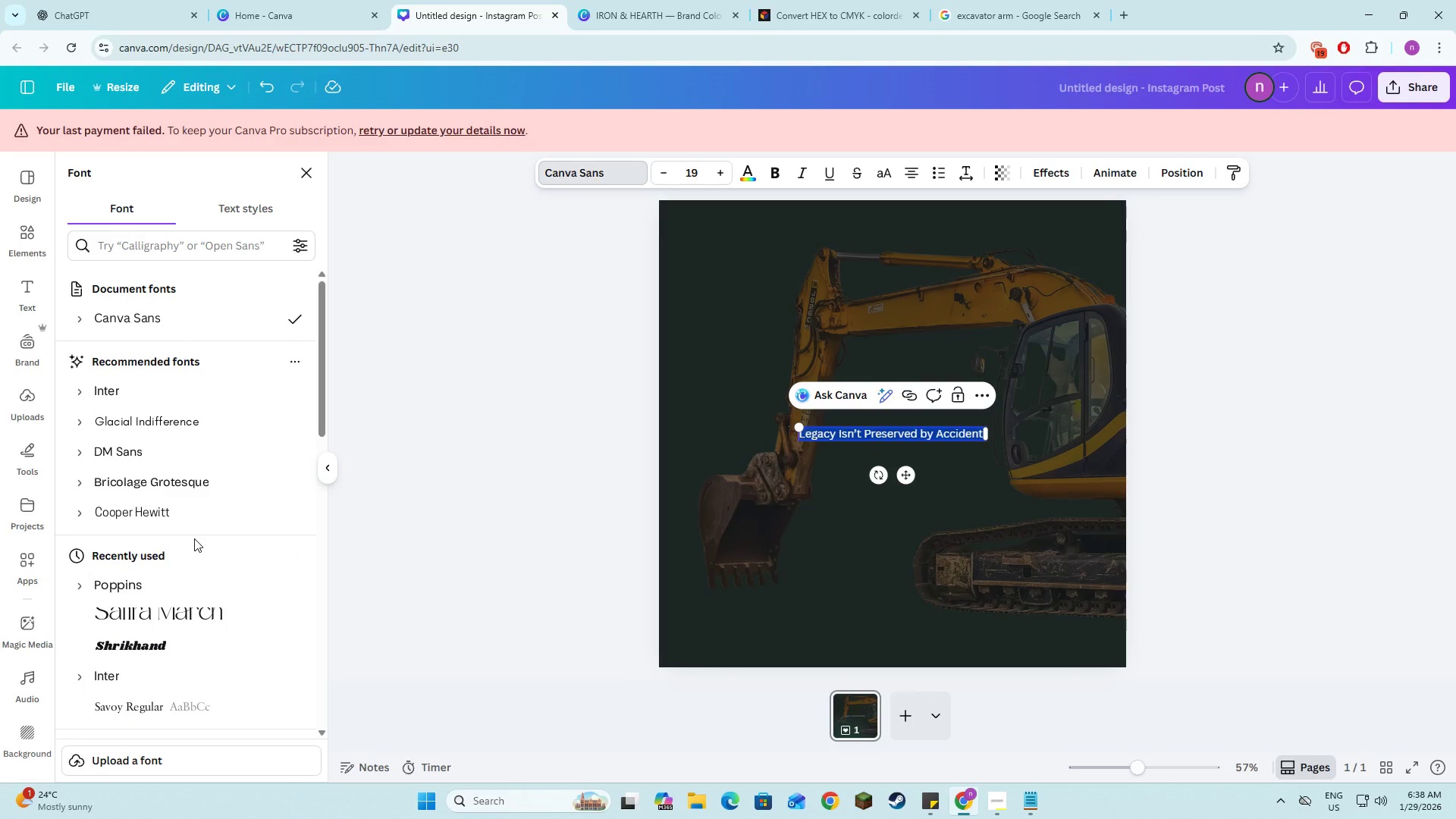 
scroll: coordinate [192, 585], scroll_direction: down, amount: 4.0
 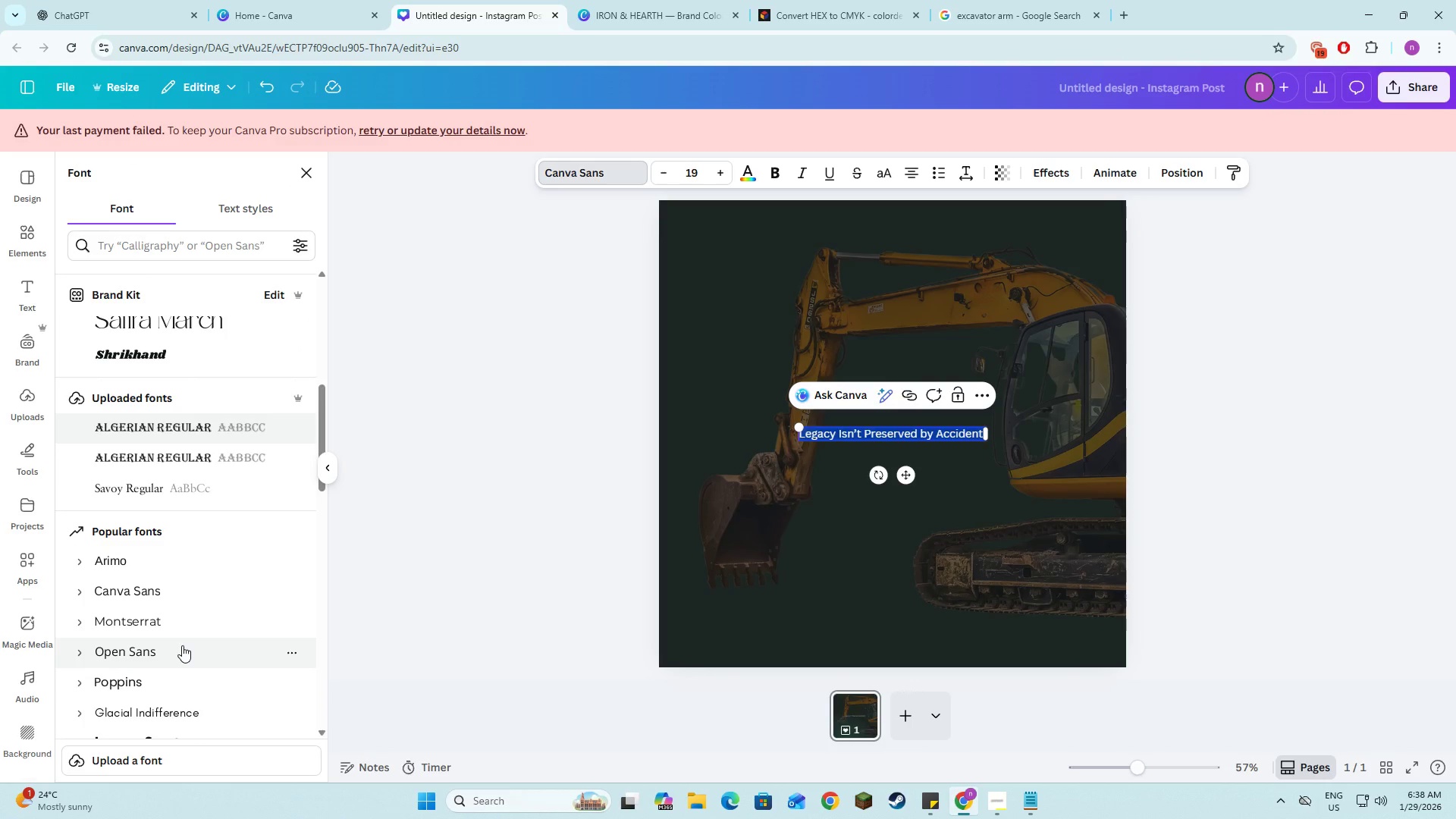 
scroll: coordinate [137, 440], scroll_direction: up, amount: 9.0
 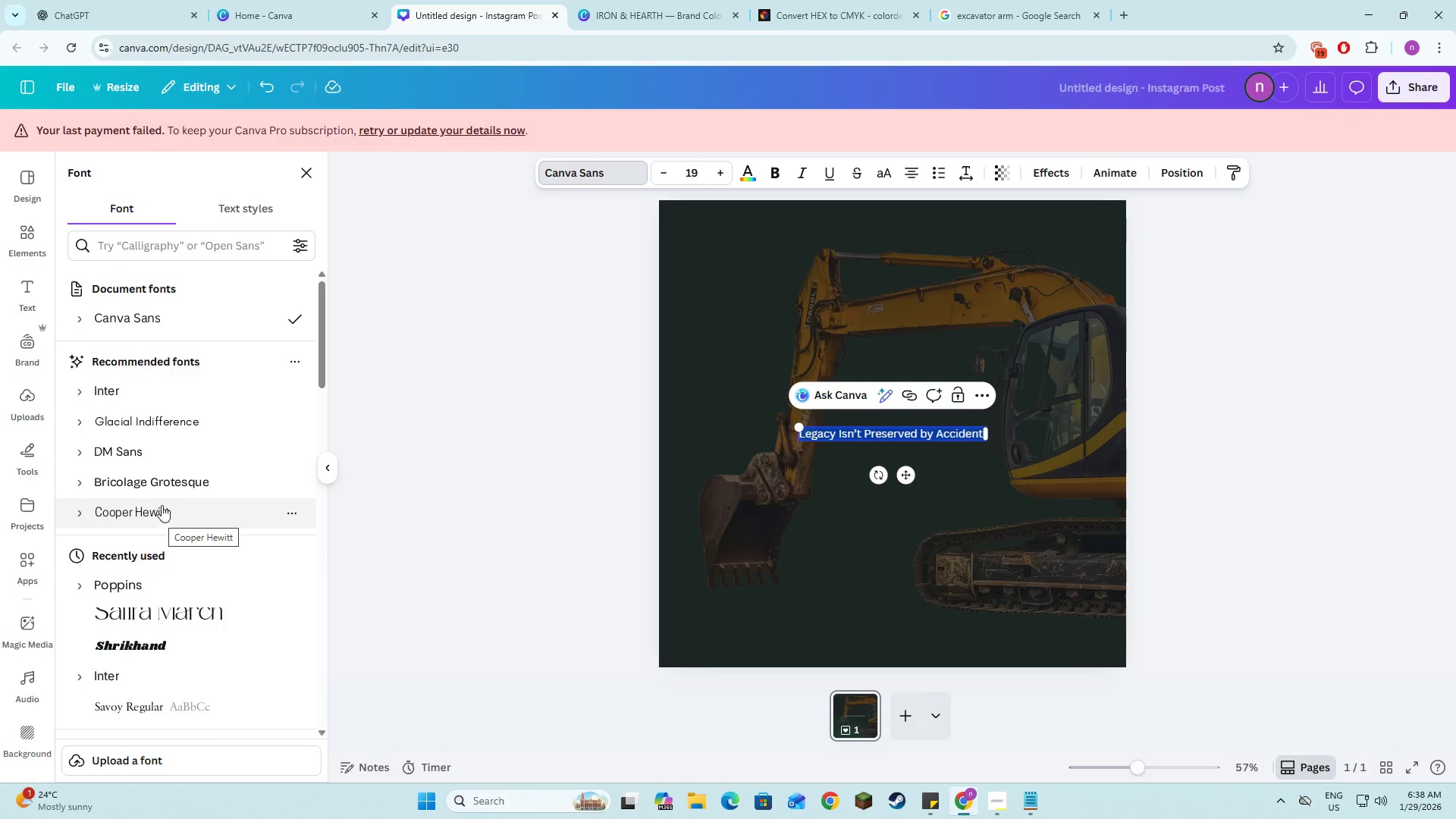 
left_click([174, 397])
 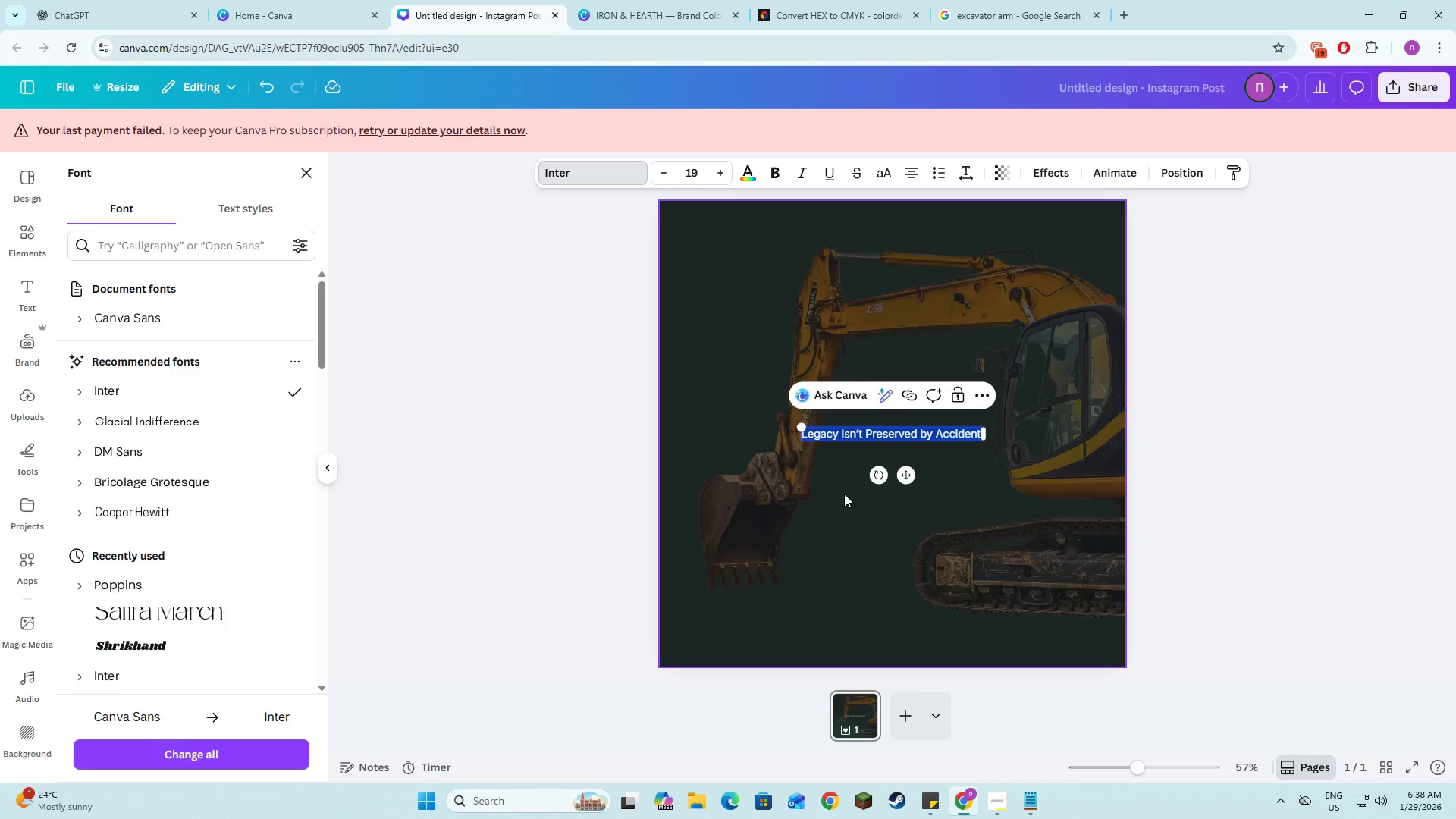 
mouse_move([817, 458])
 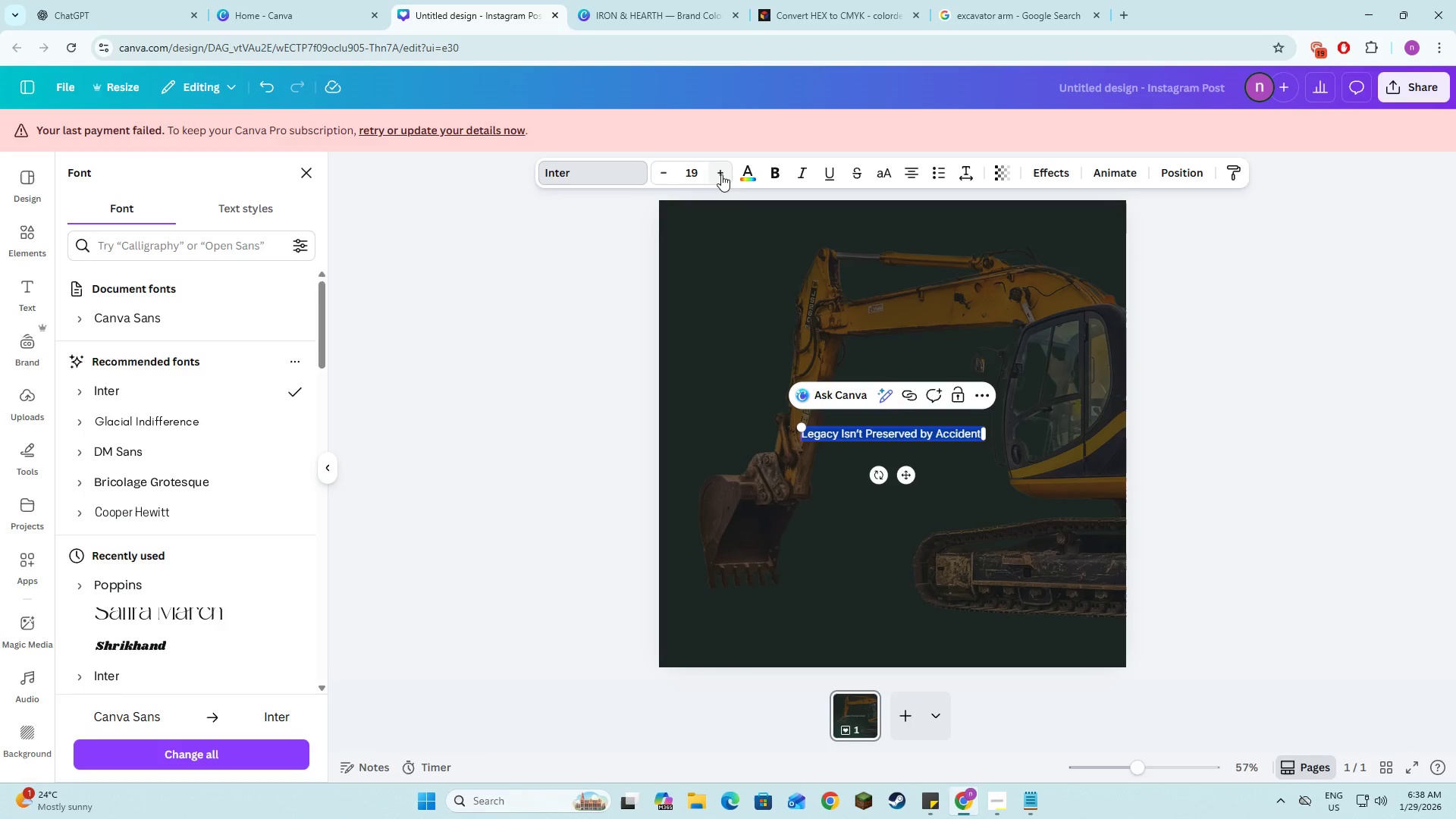 
double_click([721, 174])
 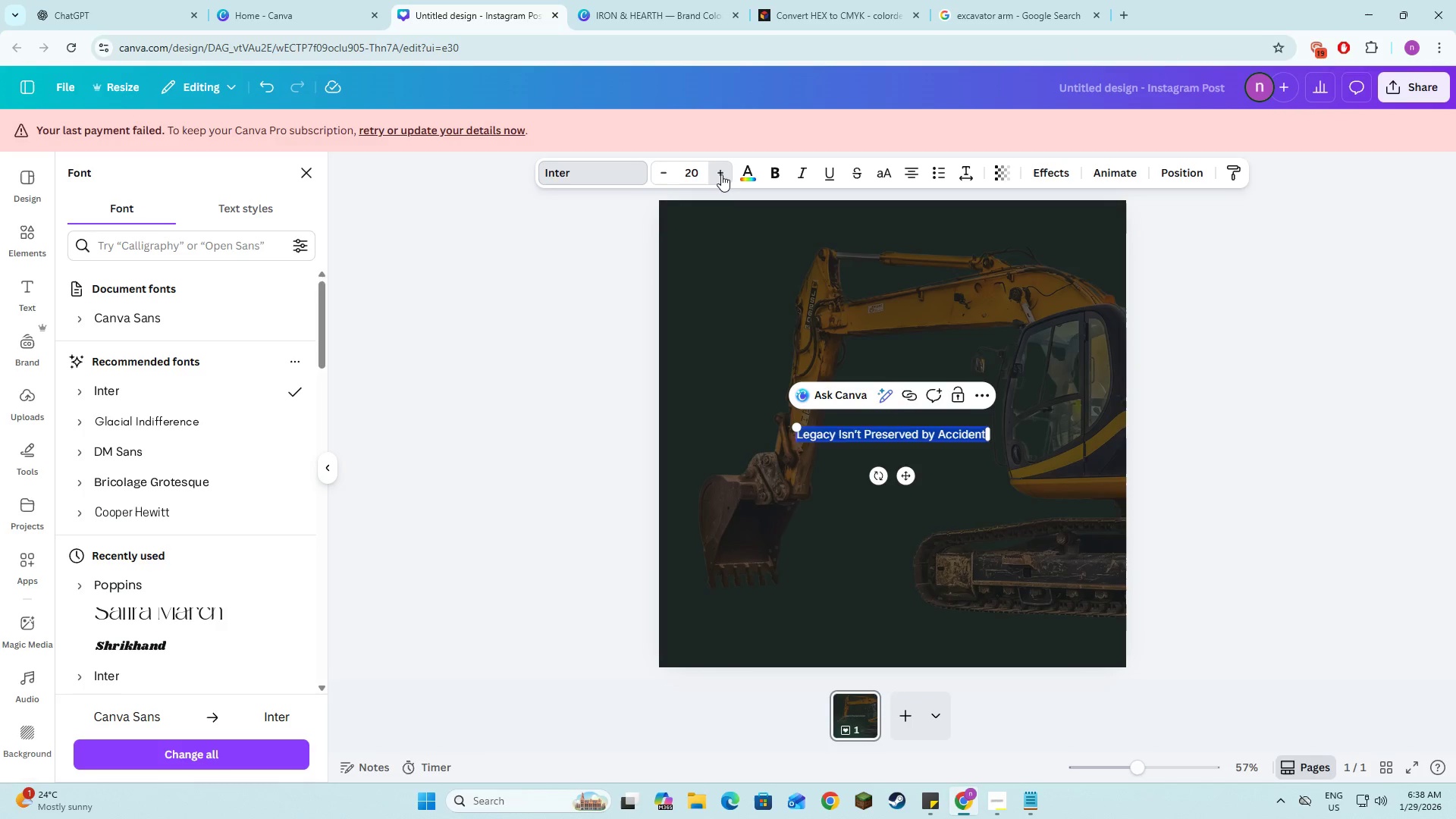 
triple_click([721, 174])
 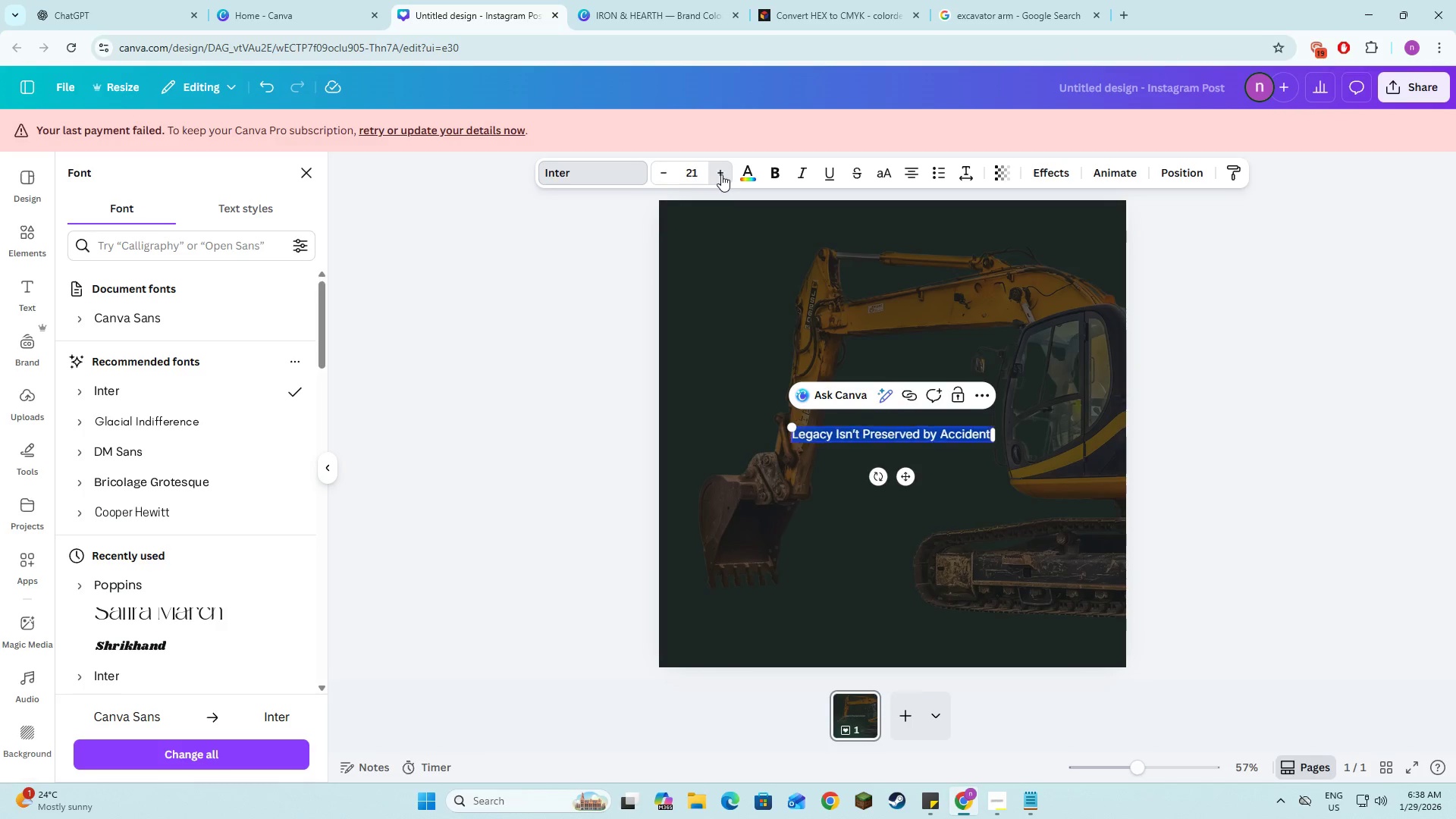 
triple_click([721, 174])
 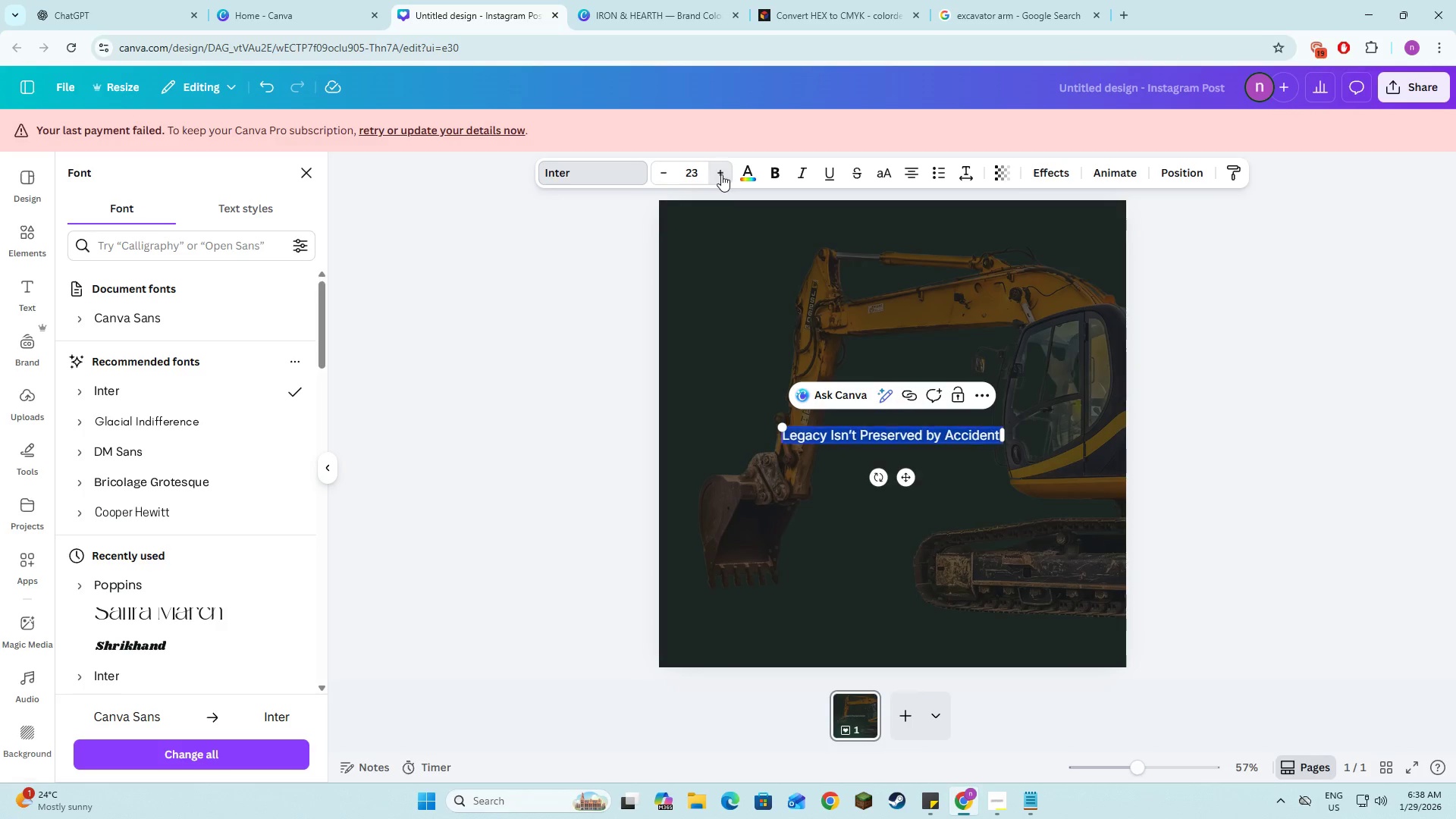 
triple_click([721, 174])
 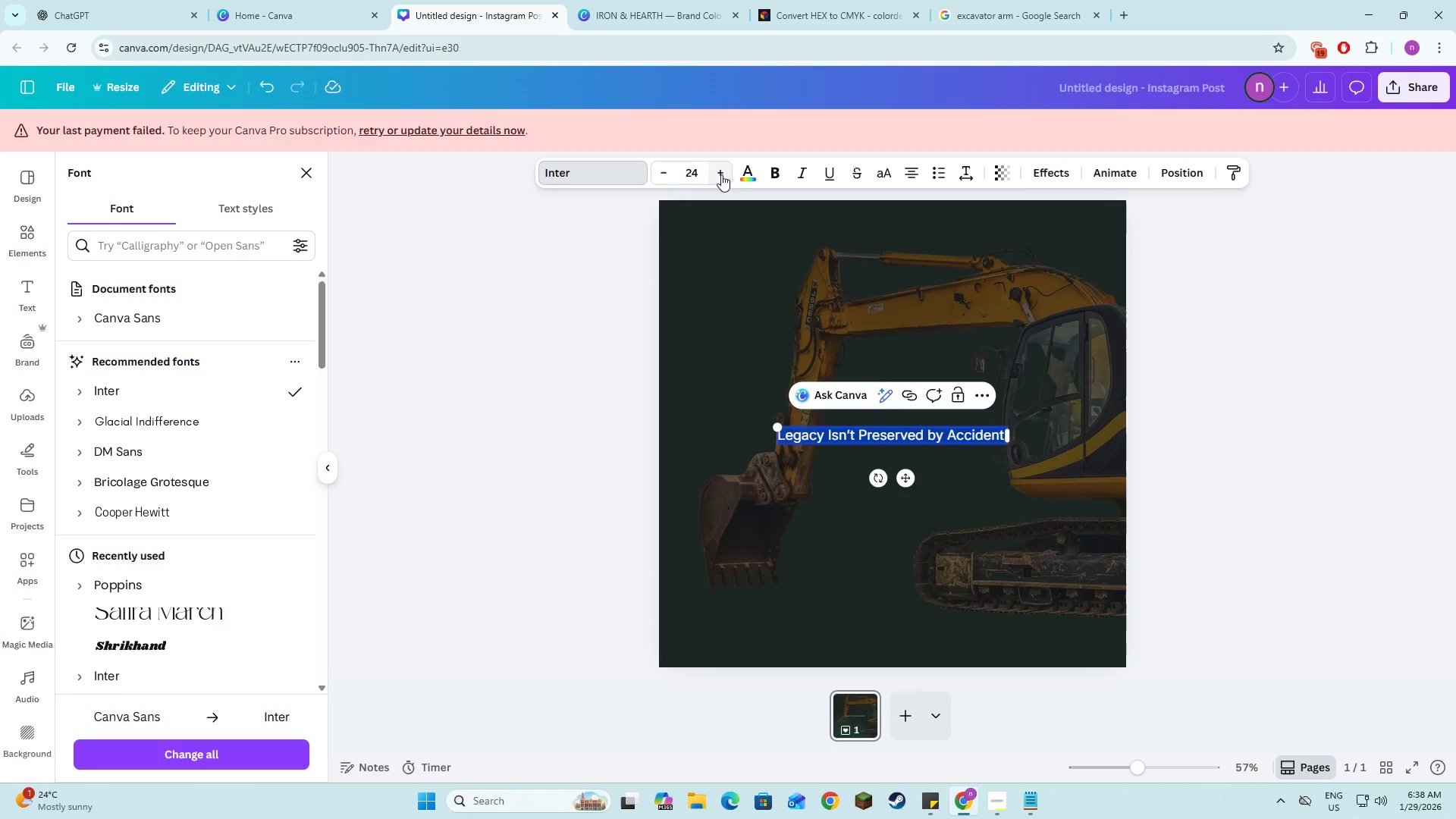 
triple_click([721, 174])
 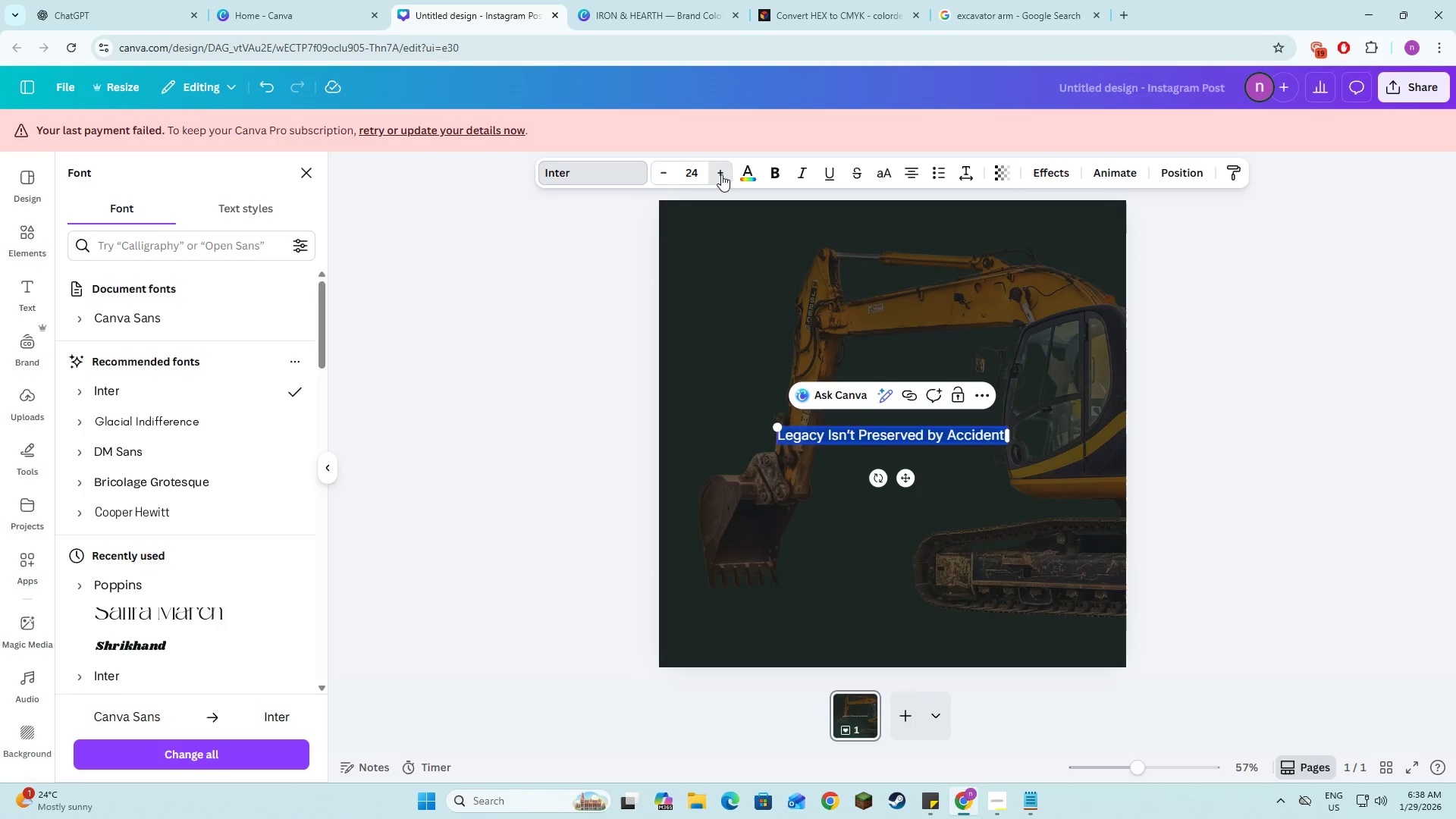 
triple_click([721, 174])
 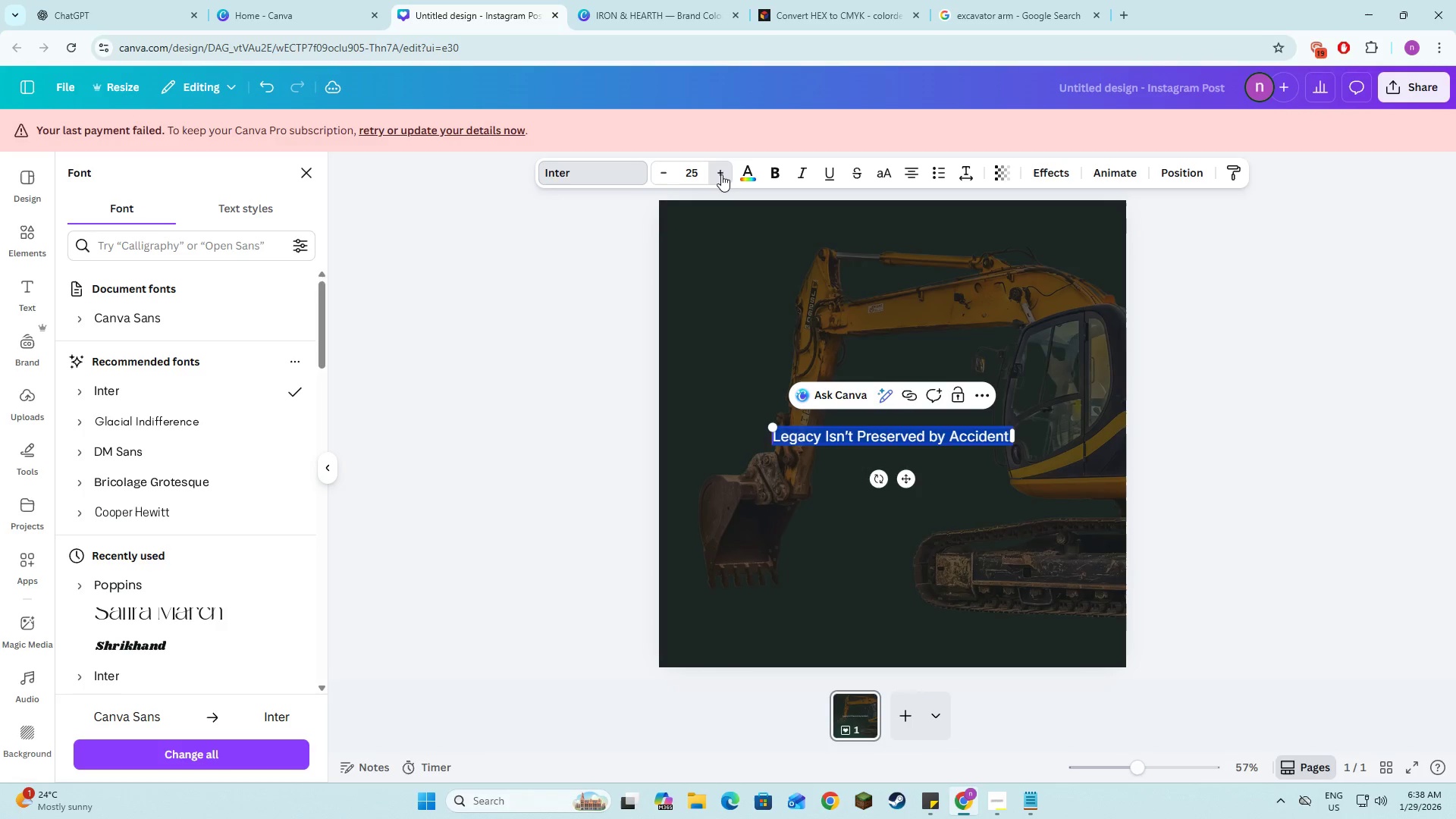 
triple_click([721, 174])
 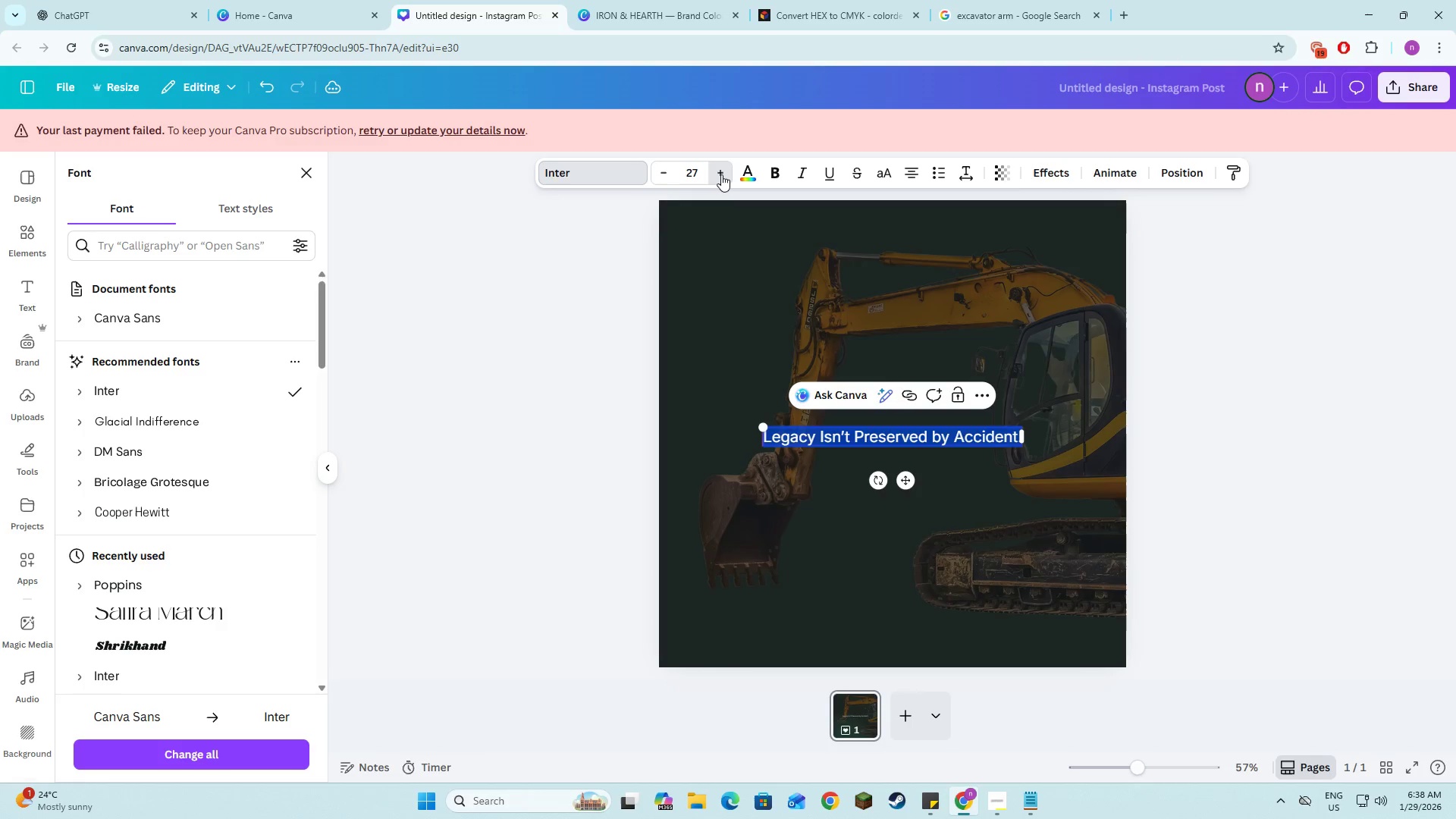 
triple_click([721, 174])
 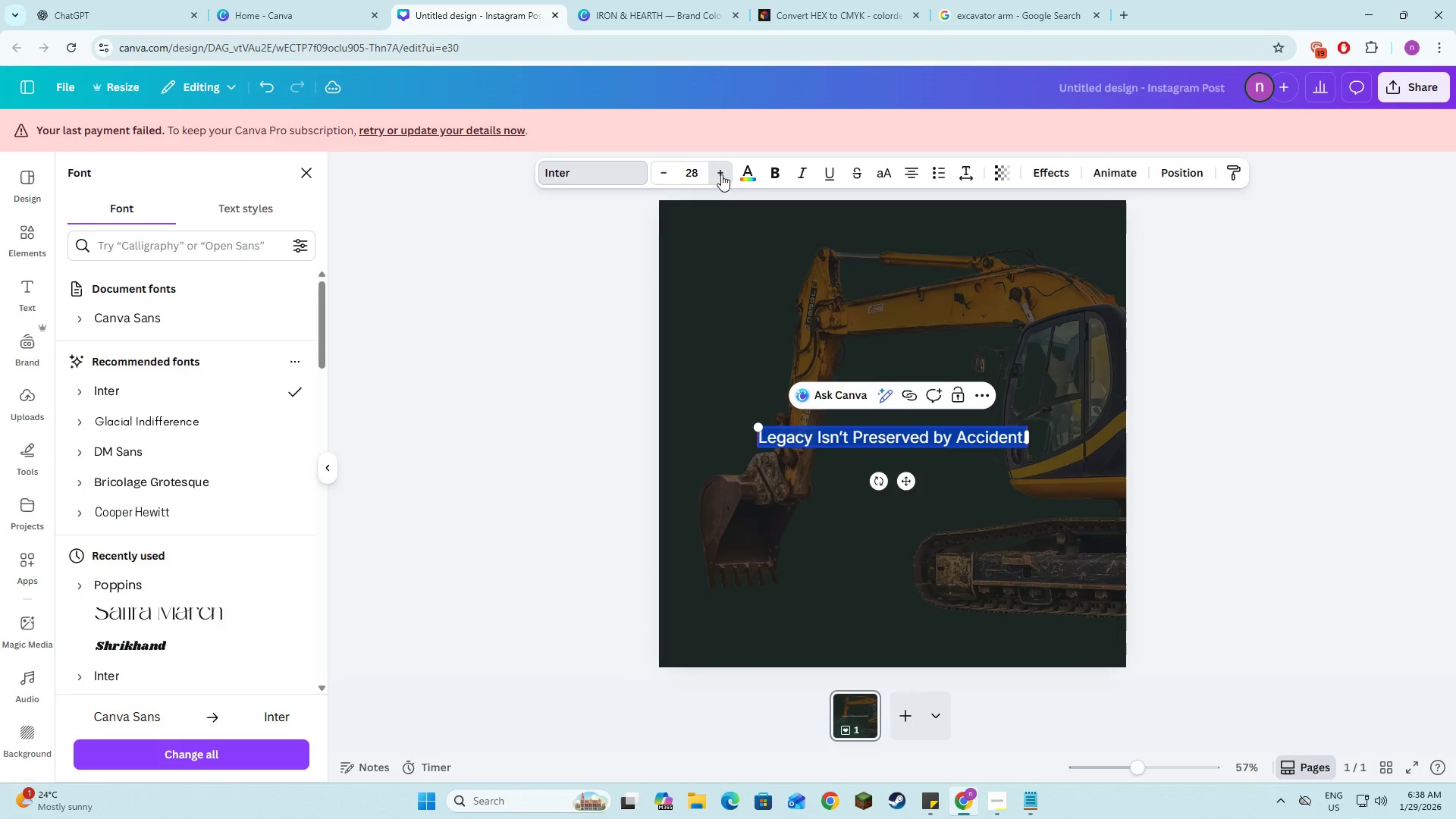 
triple_click([721, 174])
 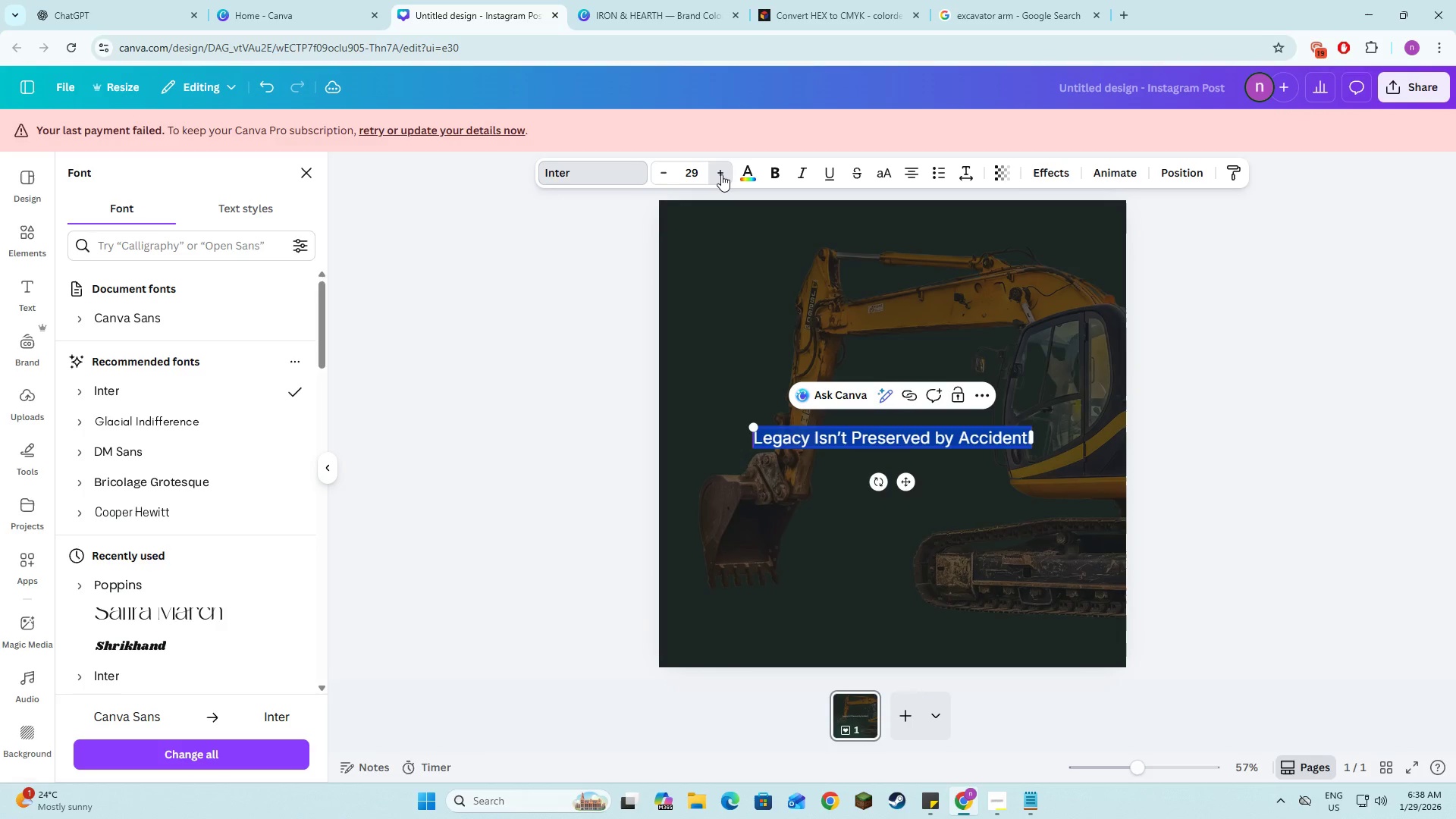 
triple_click([721, 174])
 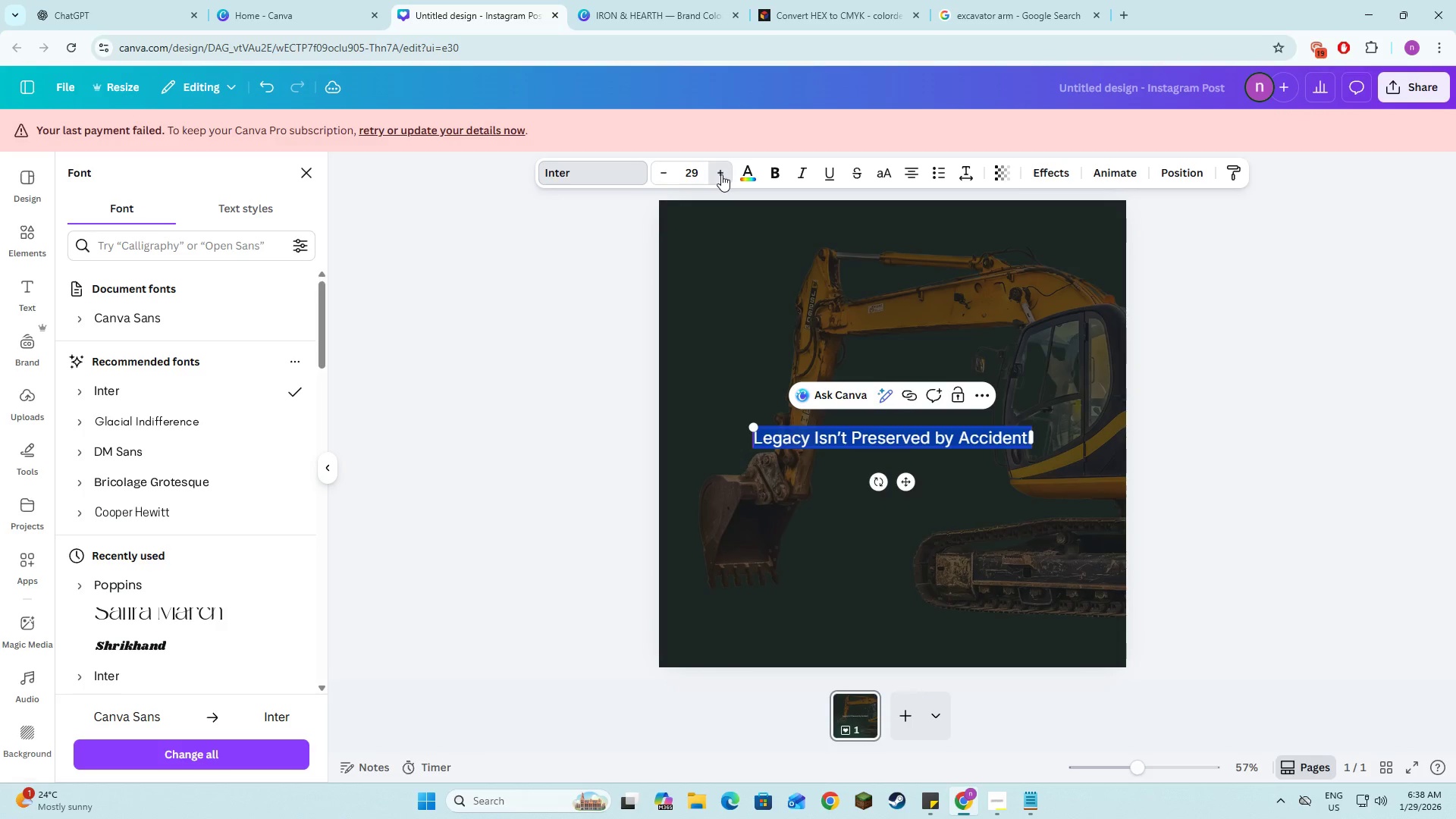 
triple_click([721, 174])
 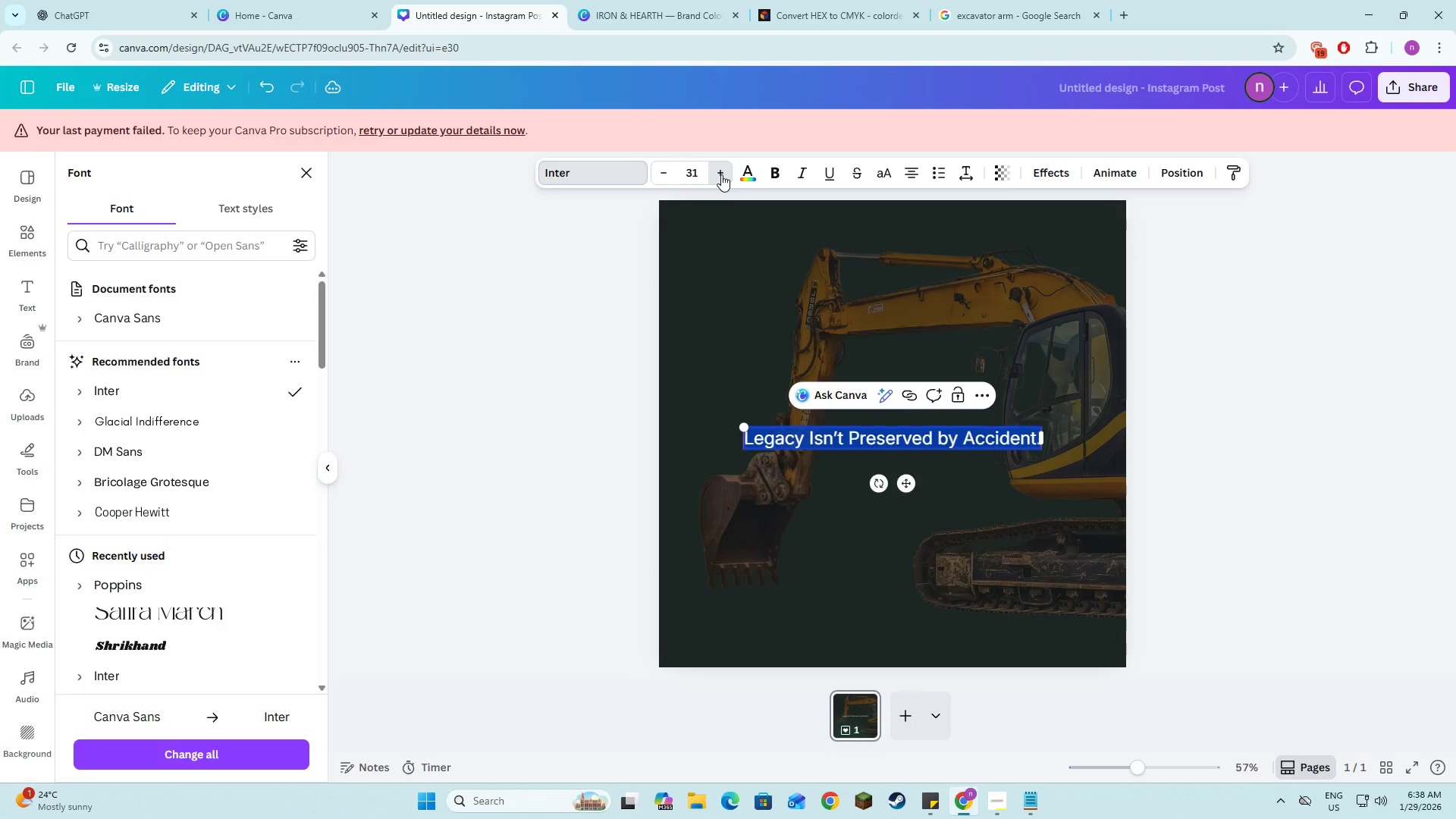 
triple_click([721, 174])
 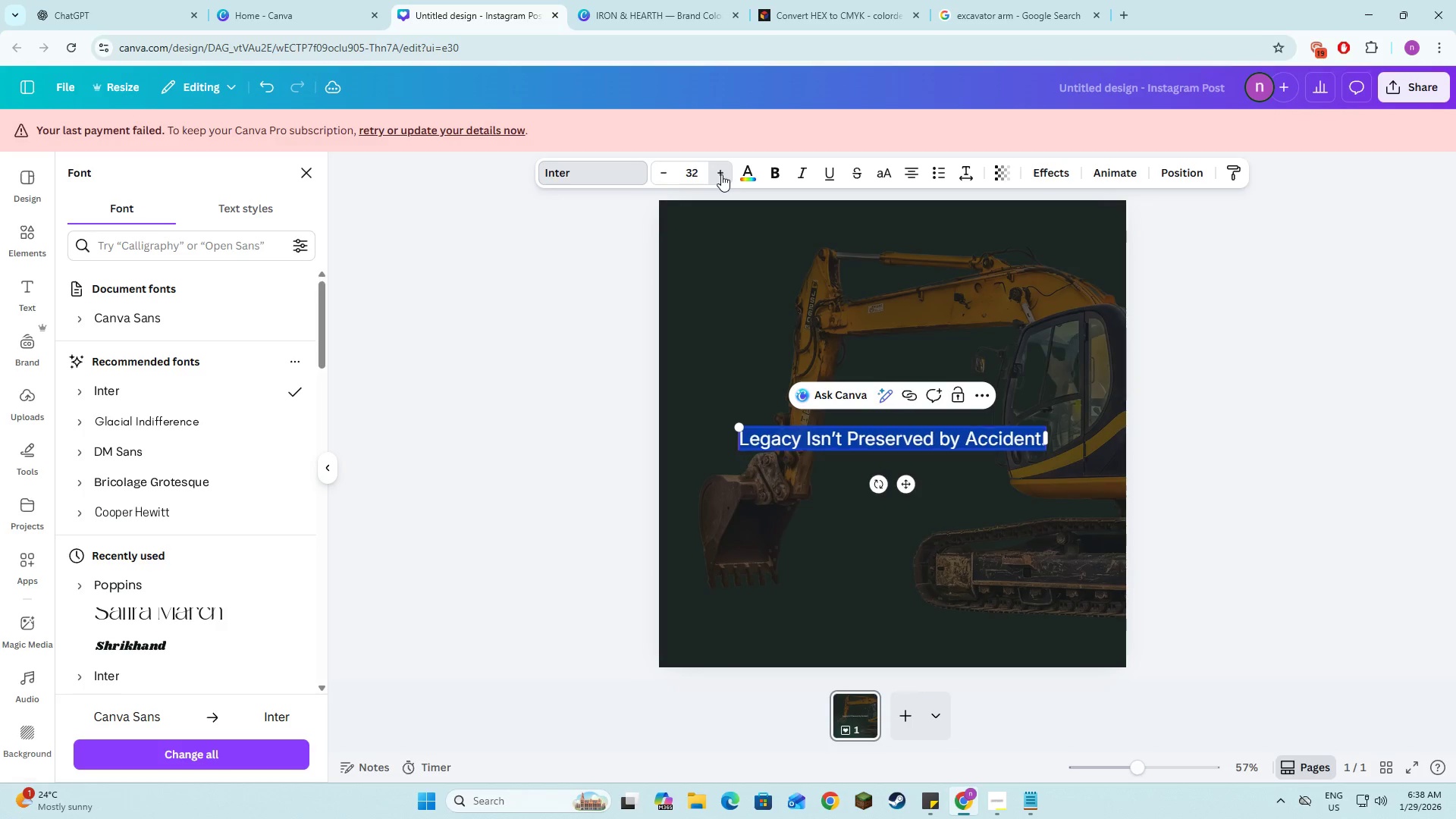 
triple_click([721, 174])
 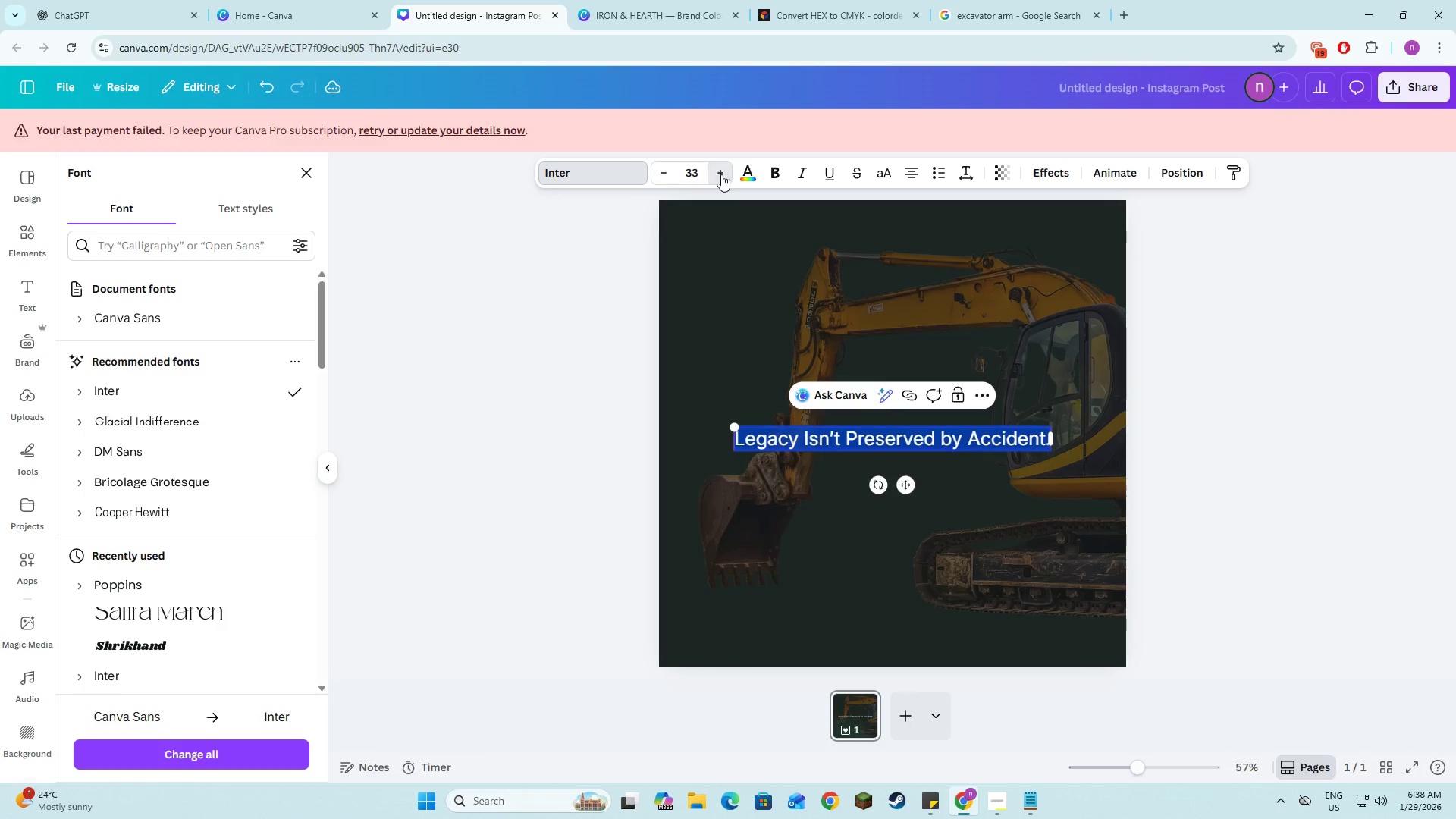 
triple_click([721, 174])
 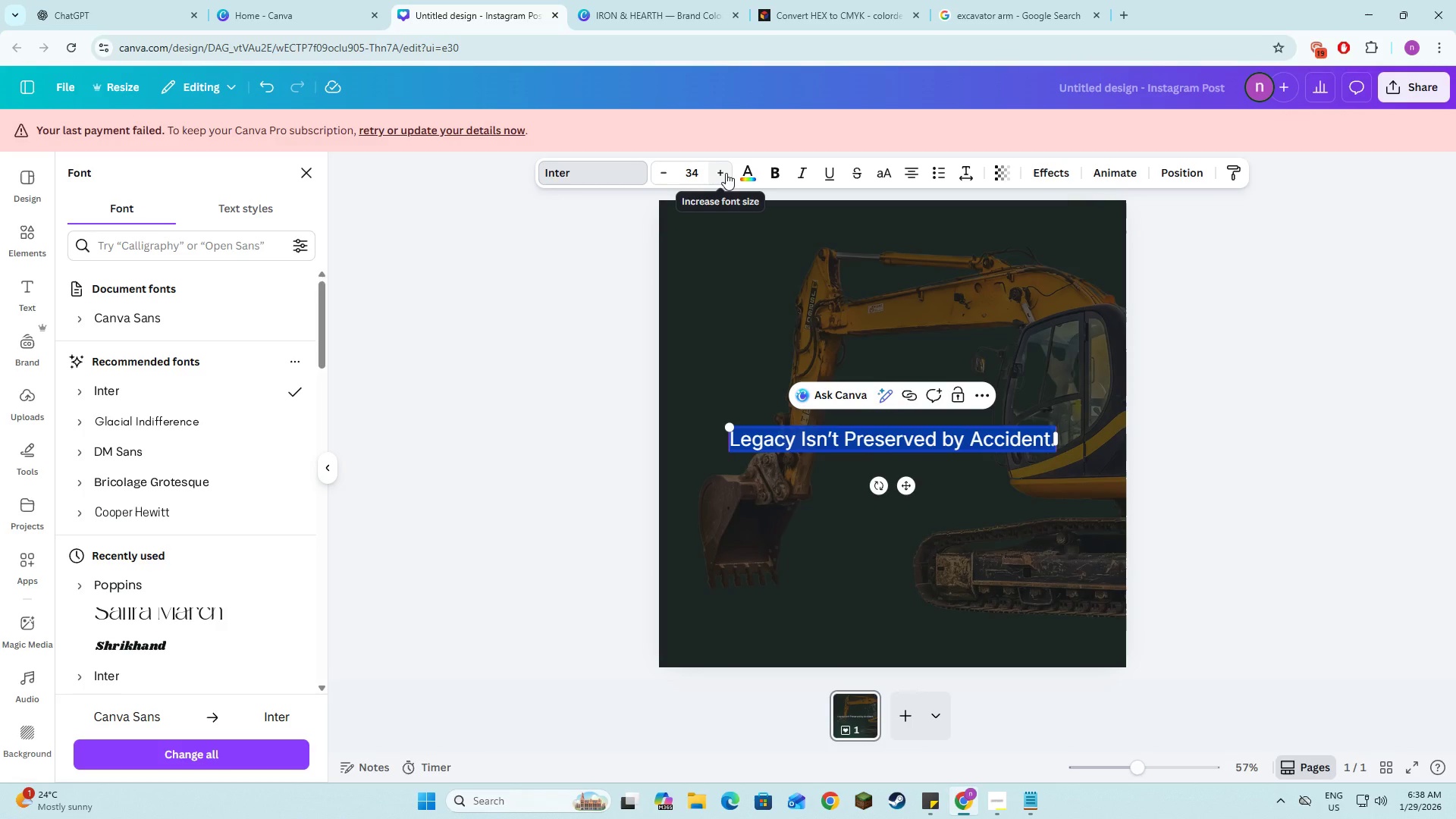 
double_click([726, 173])
 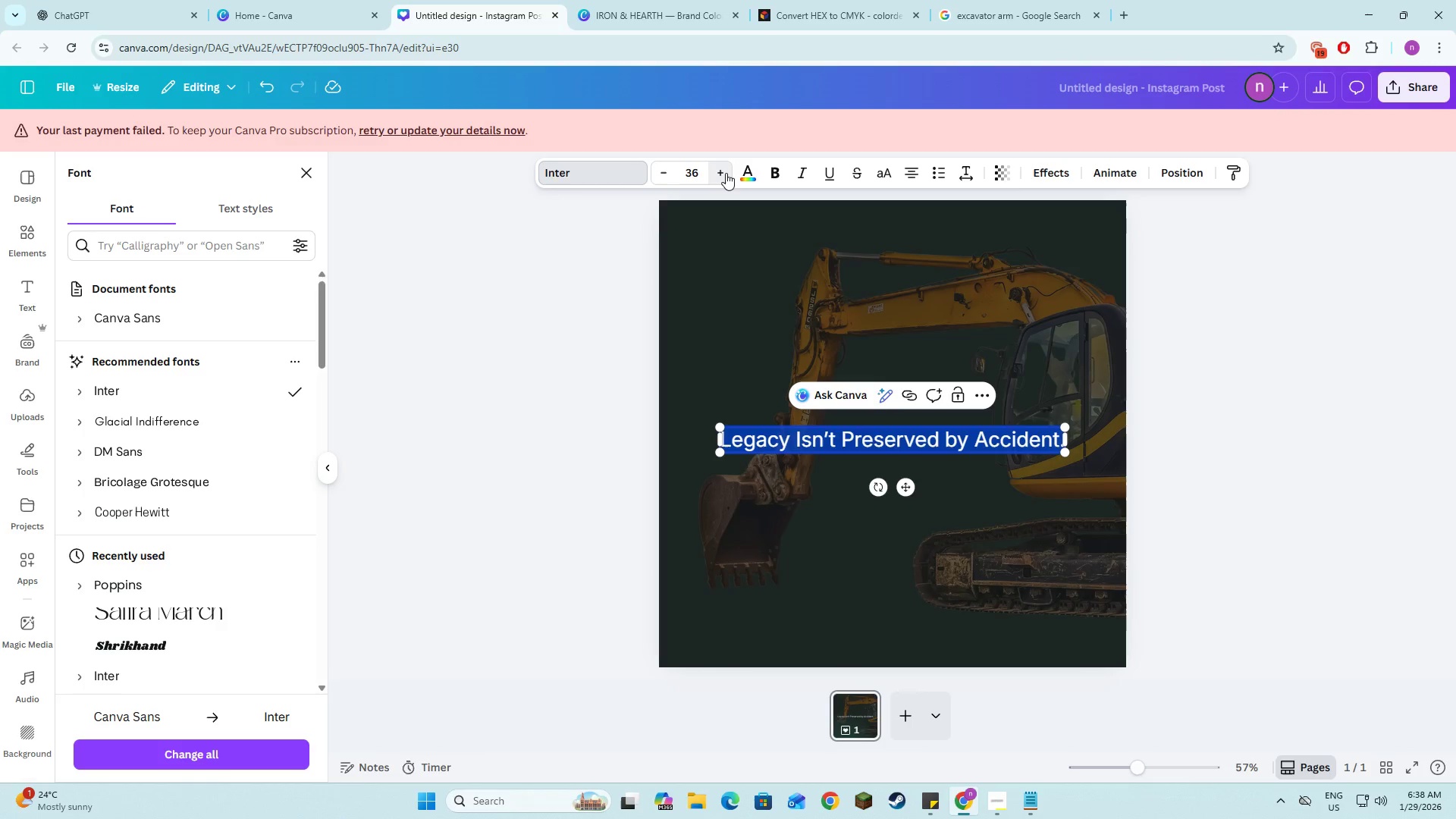 
triple_click([726, 173])
 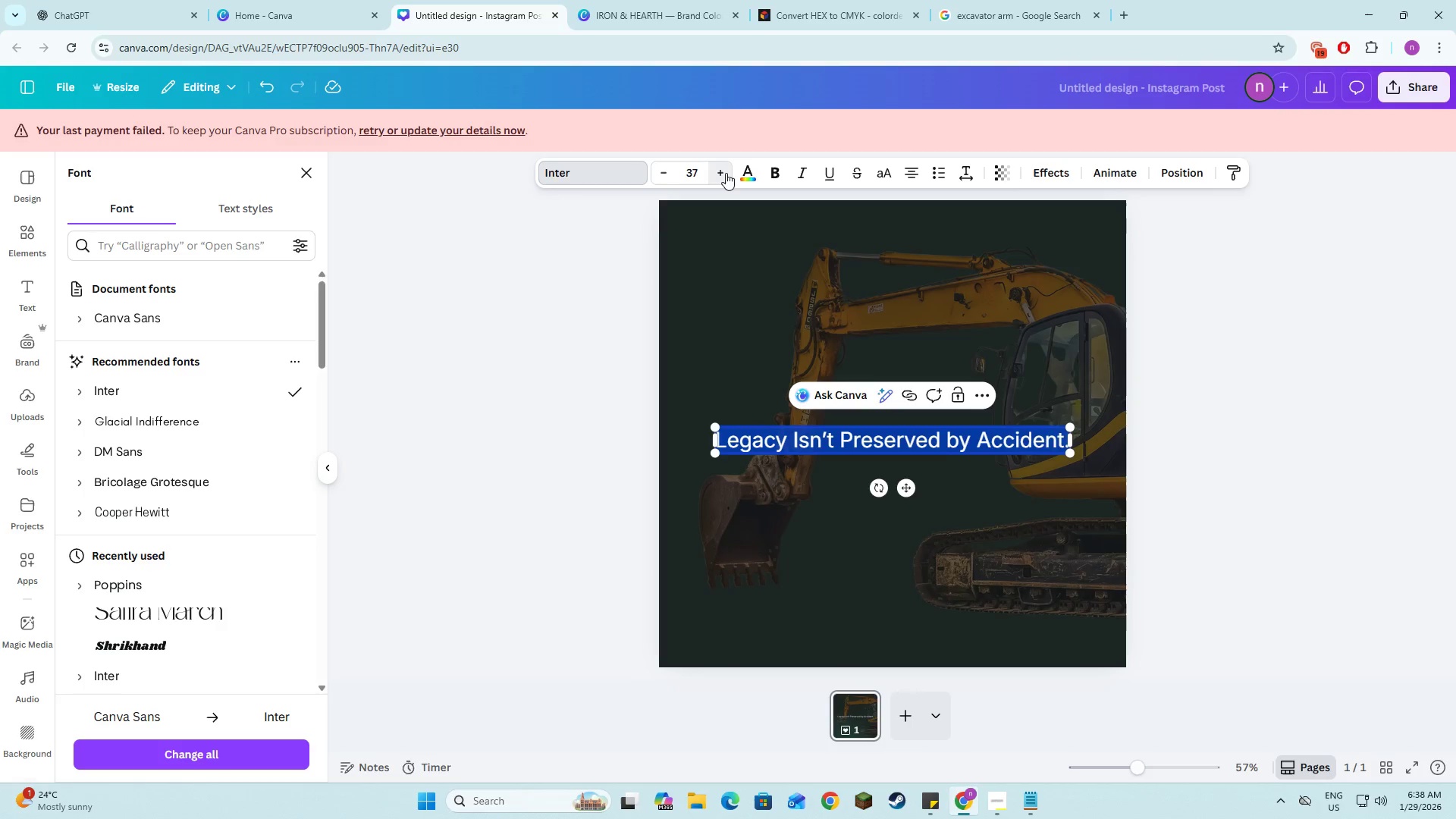 
triple_click([726, 173])
 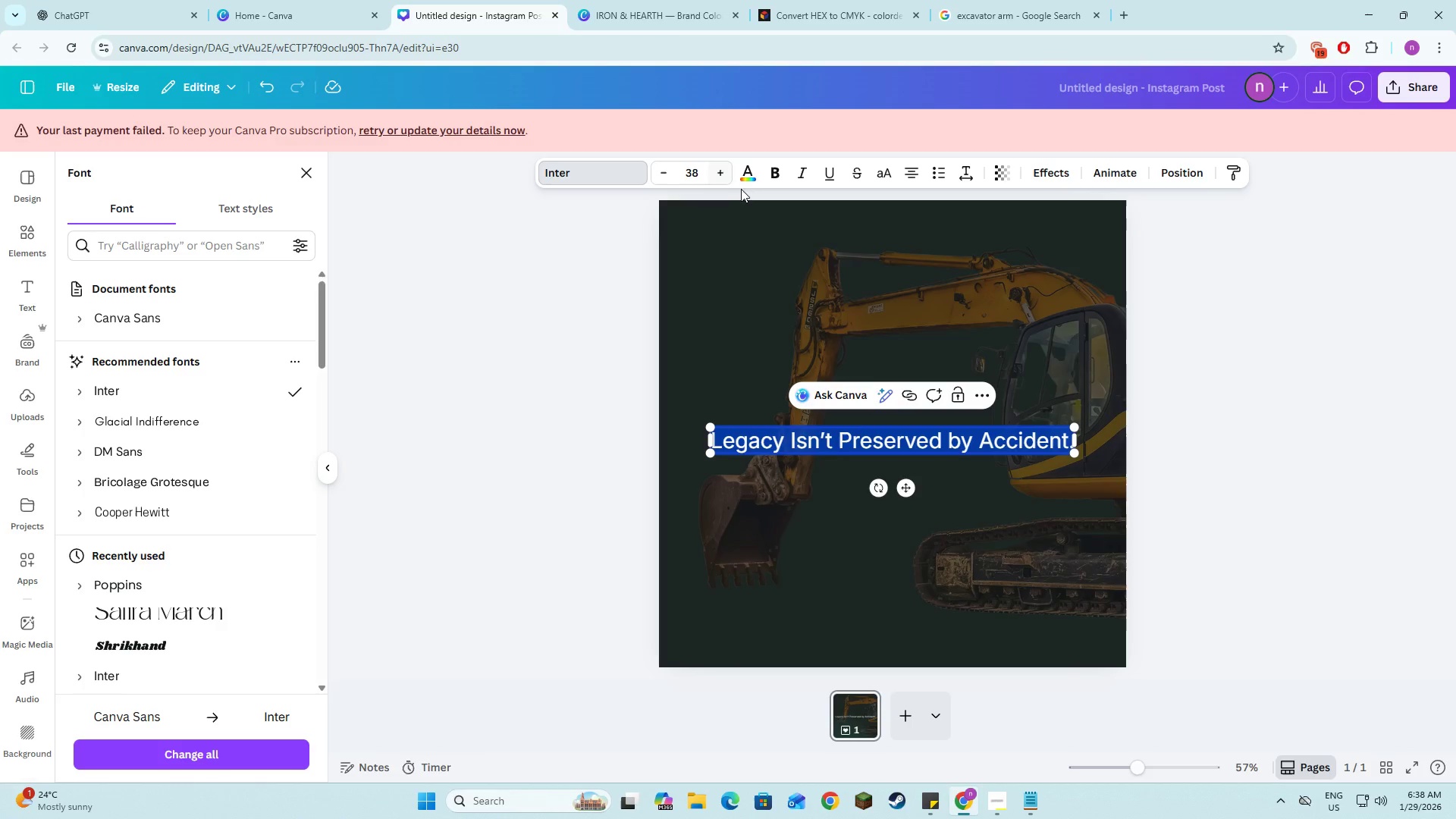 
left_click([780, 174])
 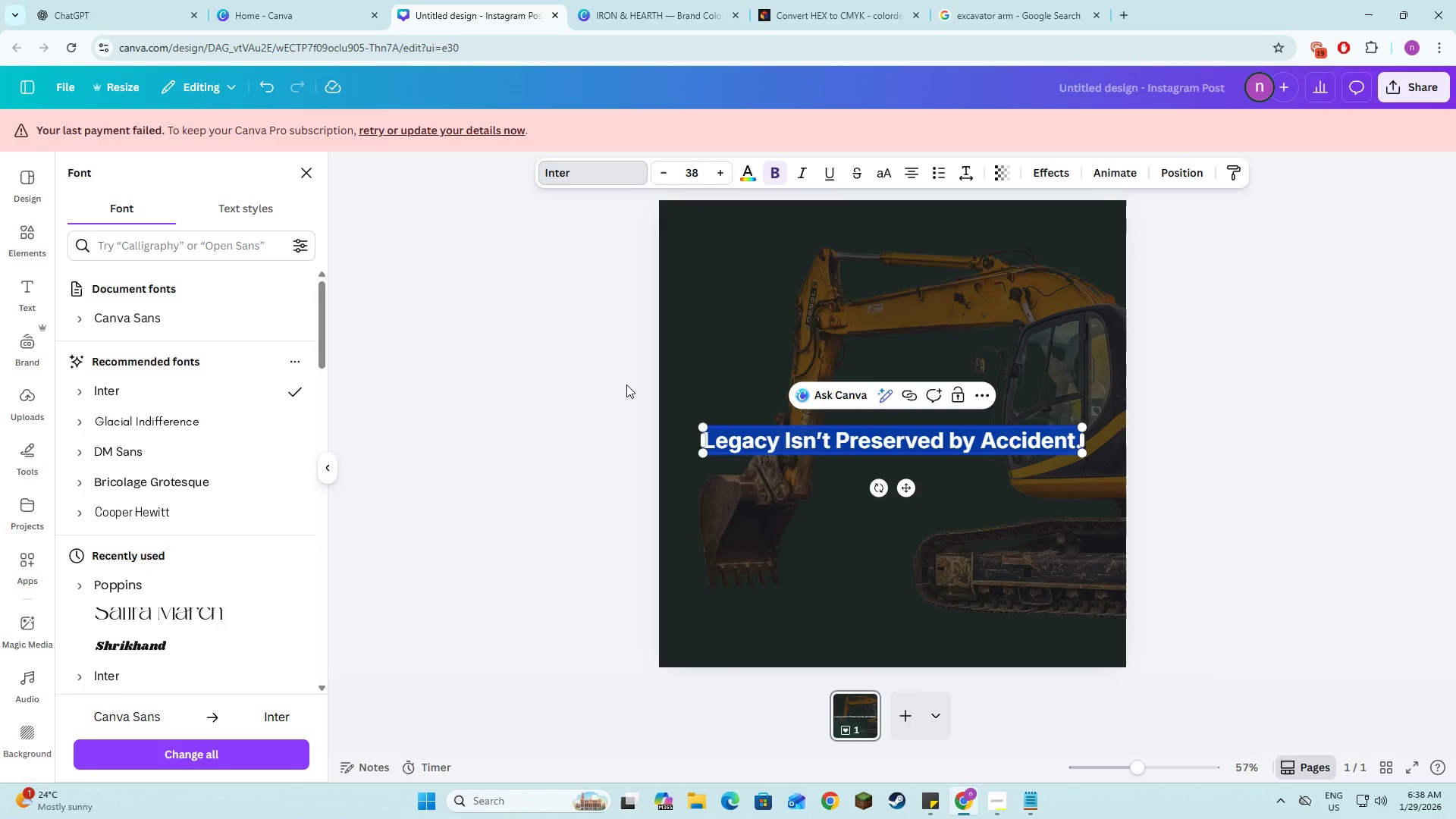 
left_click([626, 384])
 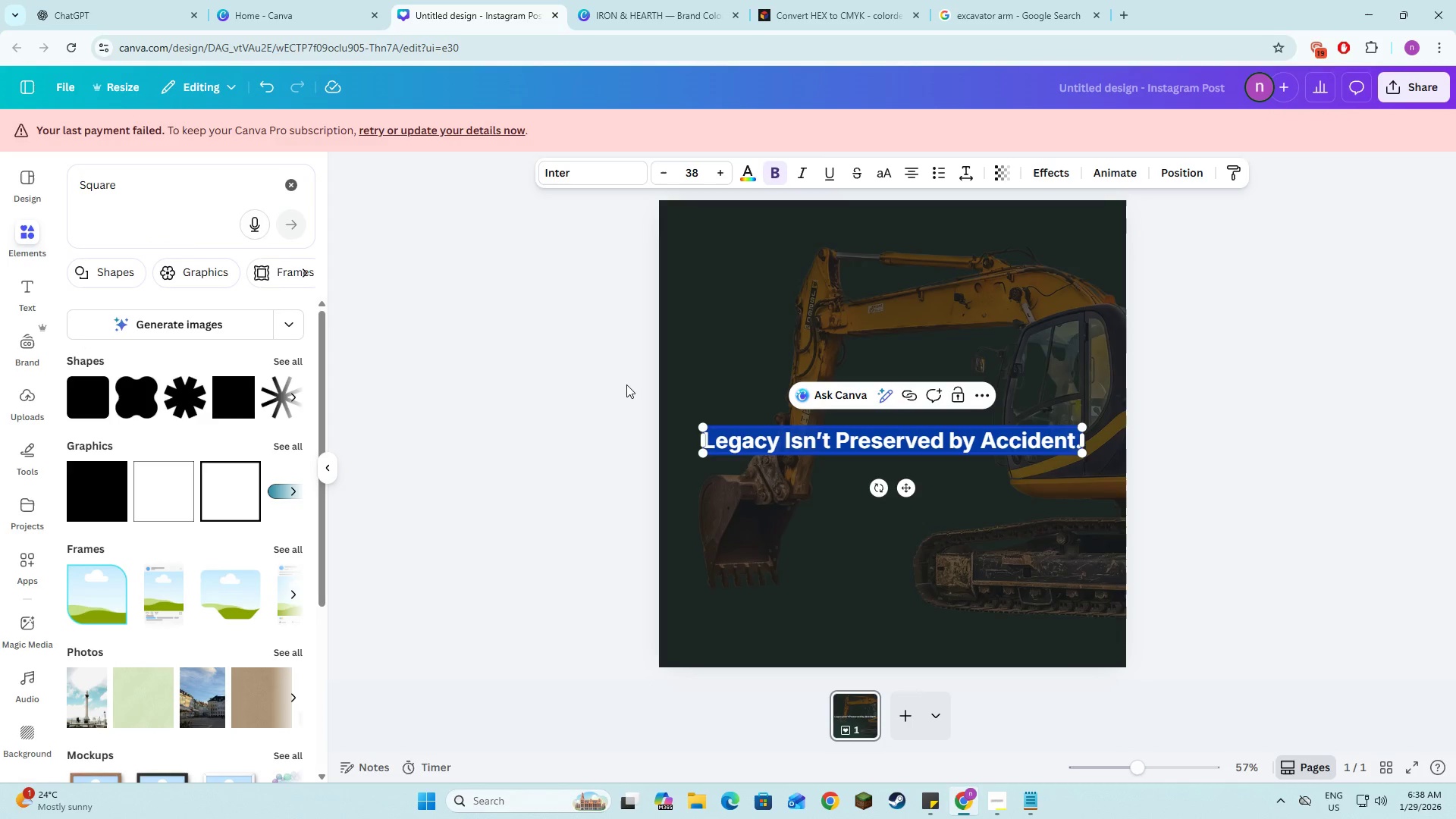 
left_click([626, 384])
 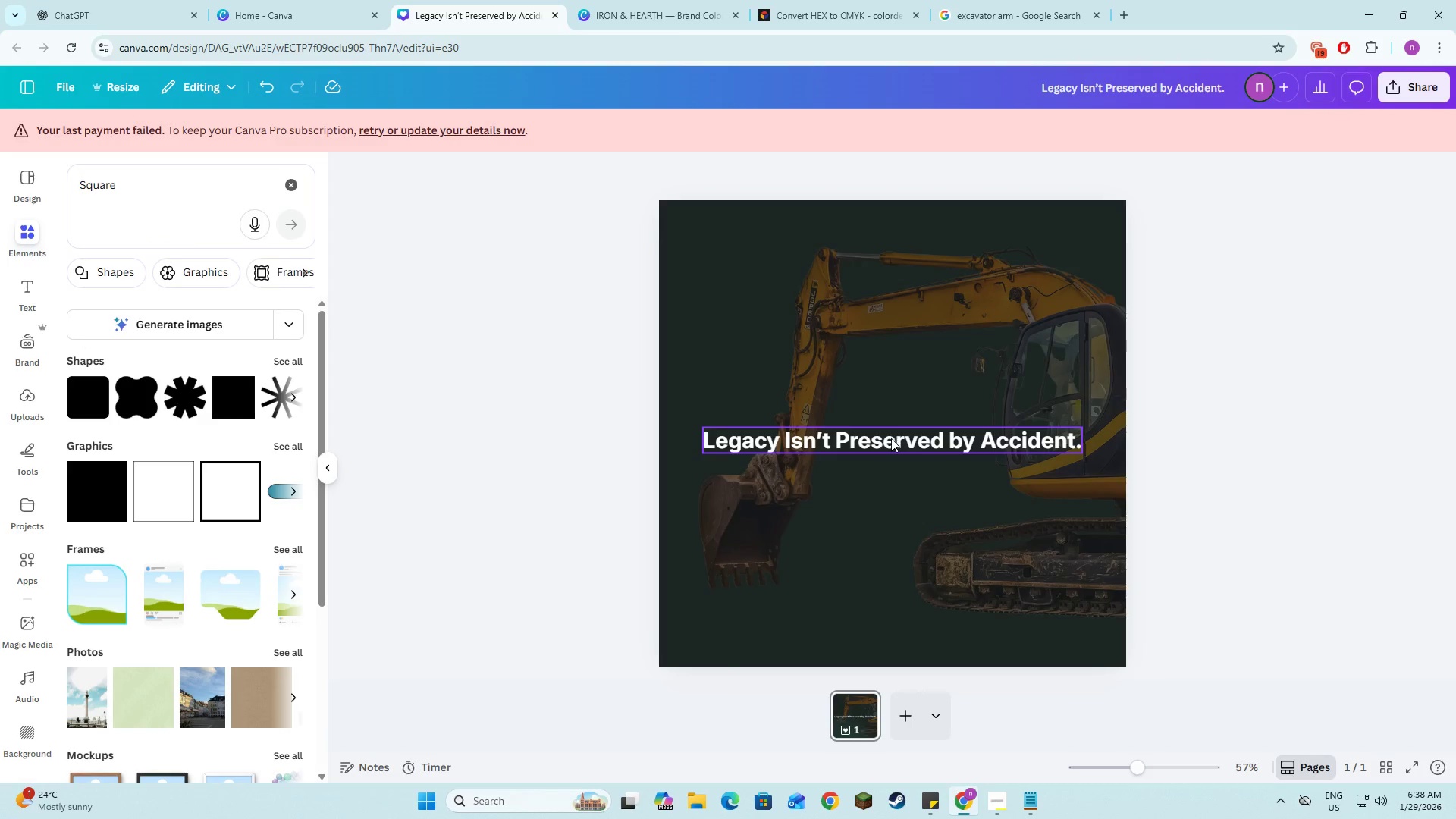 
left_click([890, 444])
 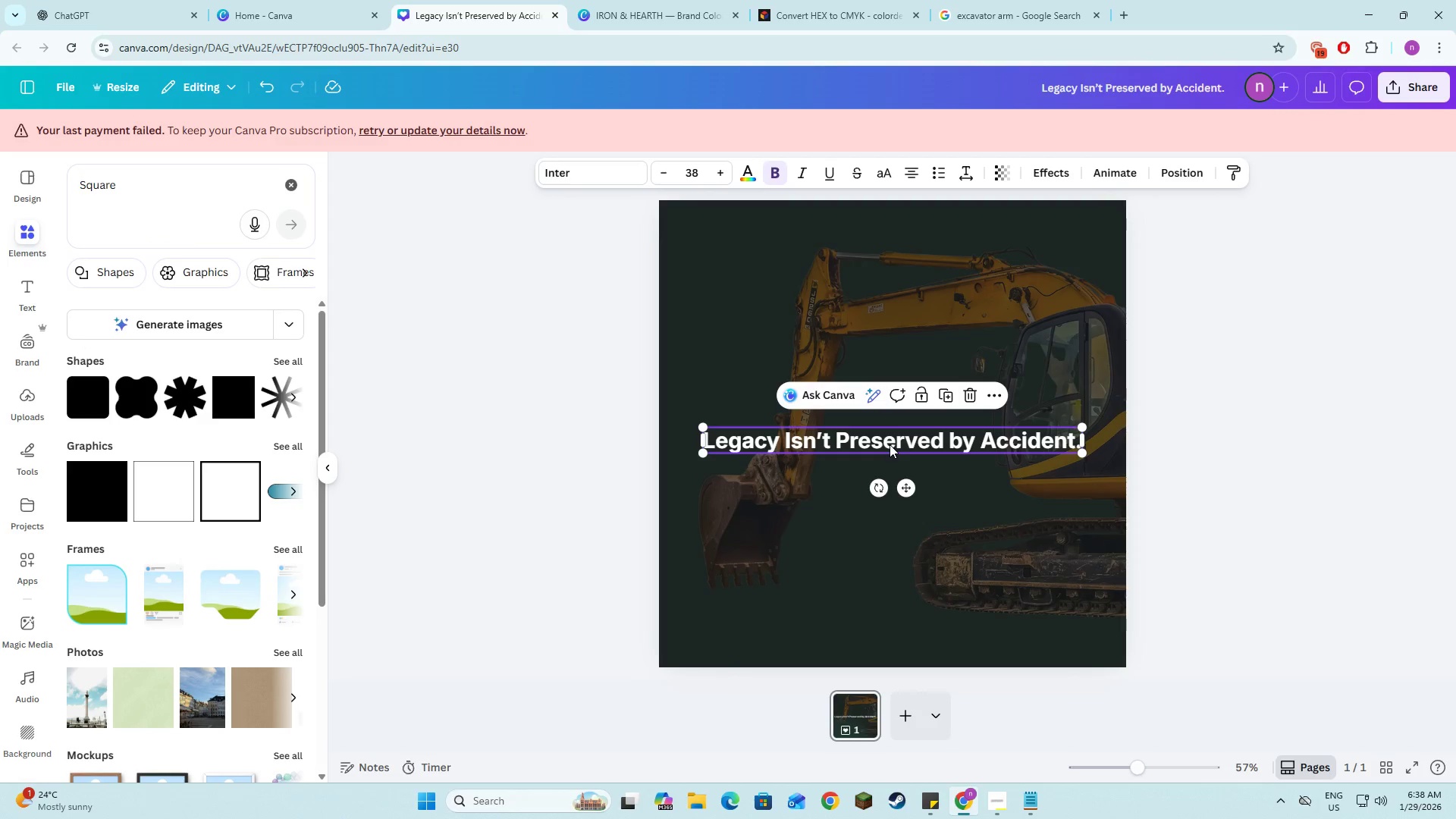 
left_click_drag(start_coordinate=[890, 444], to_coordinate=[897, 367])
 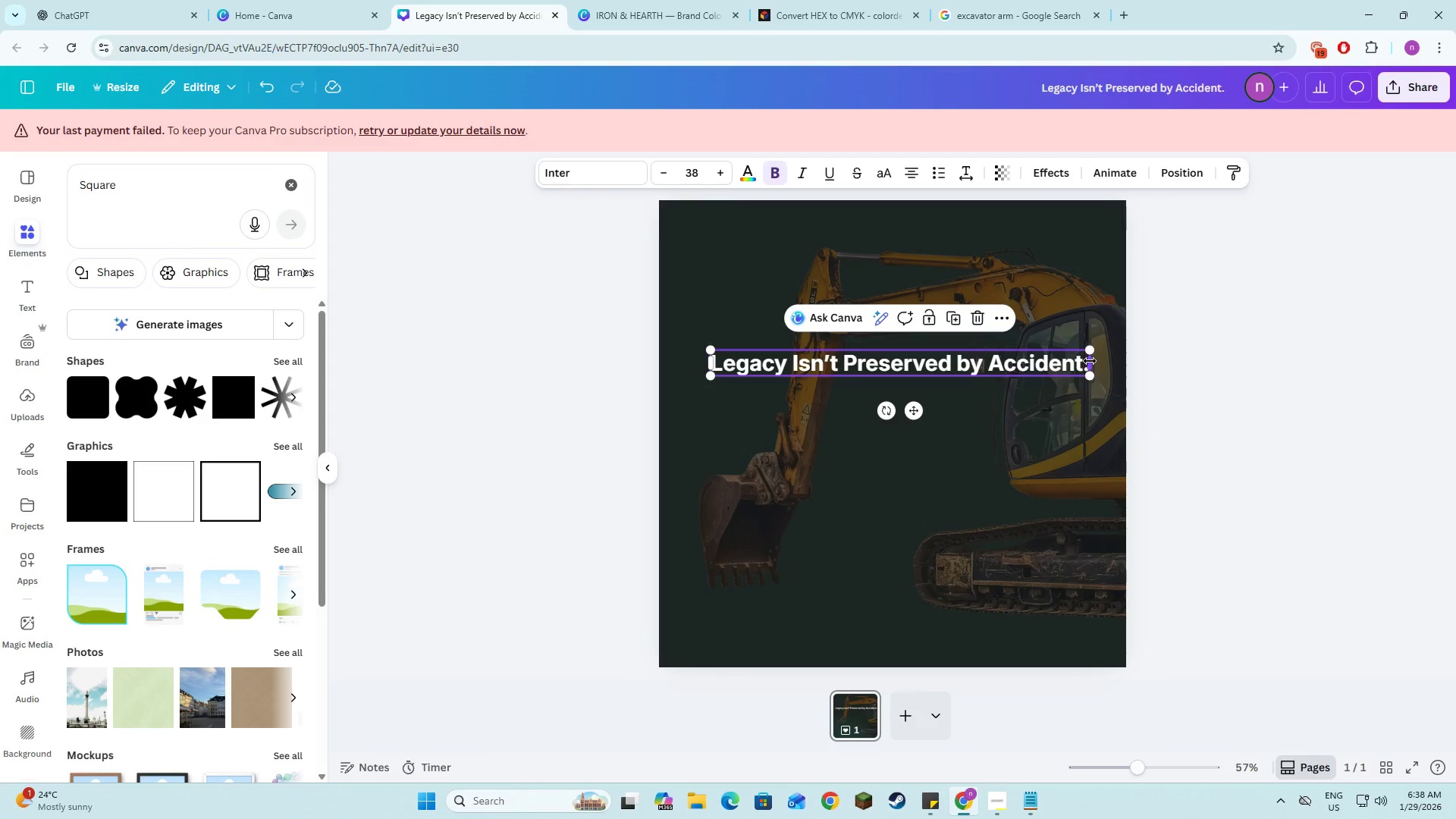 
left_click_drag(start_coordinate=[1091, 361], to_coordinate=[1015, 383])
 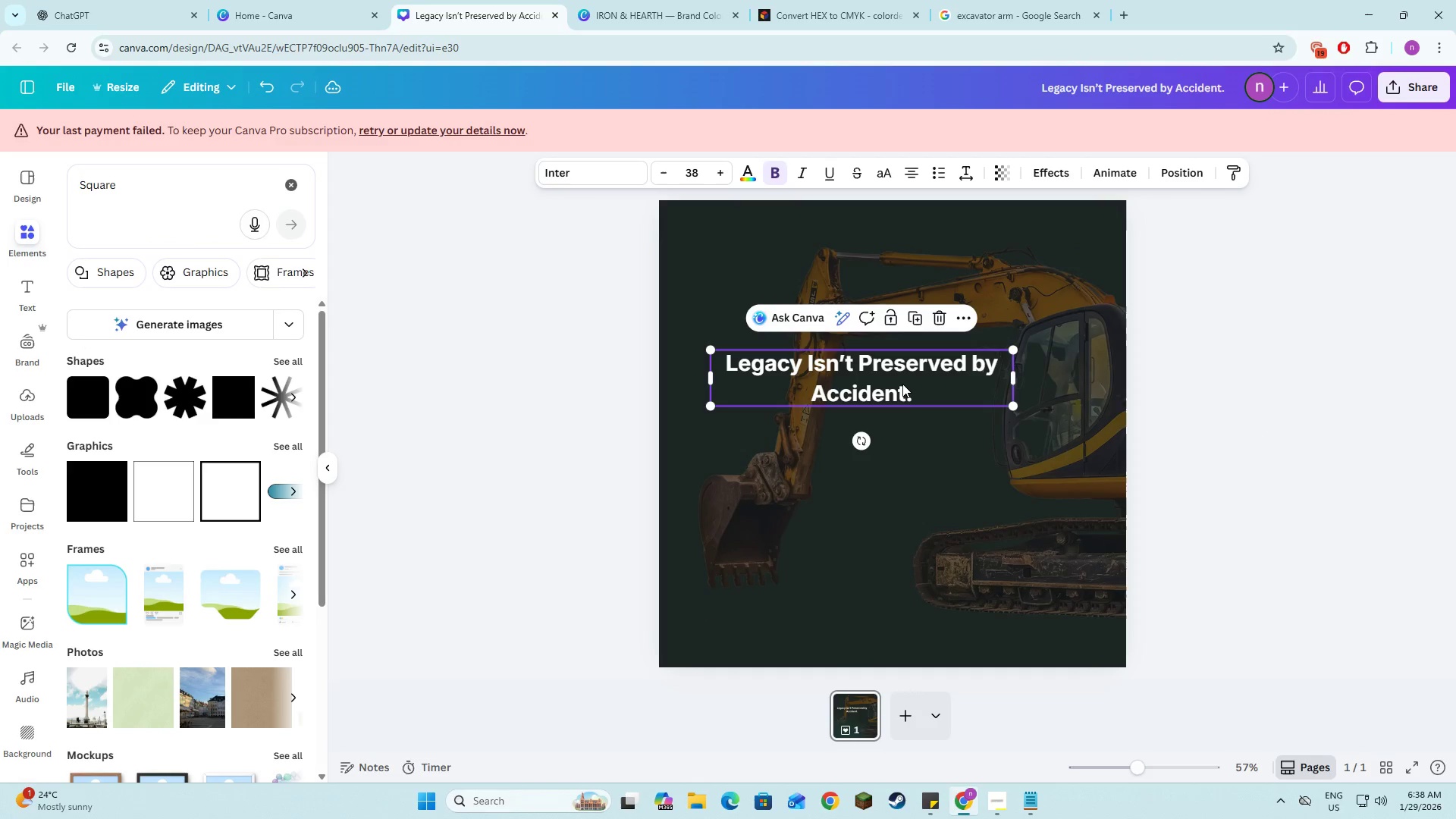 
left_click_drag(start_coordinate=[902, 384], to_coordinate=[936, 385])
 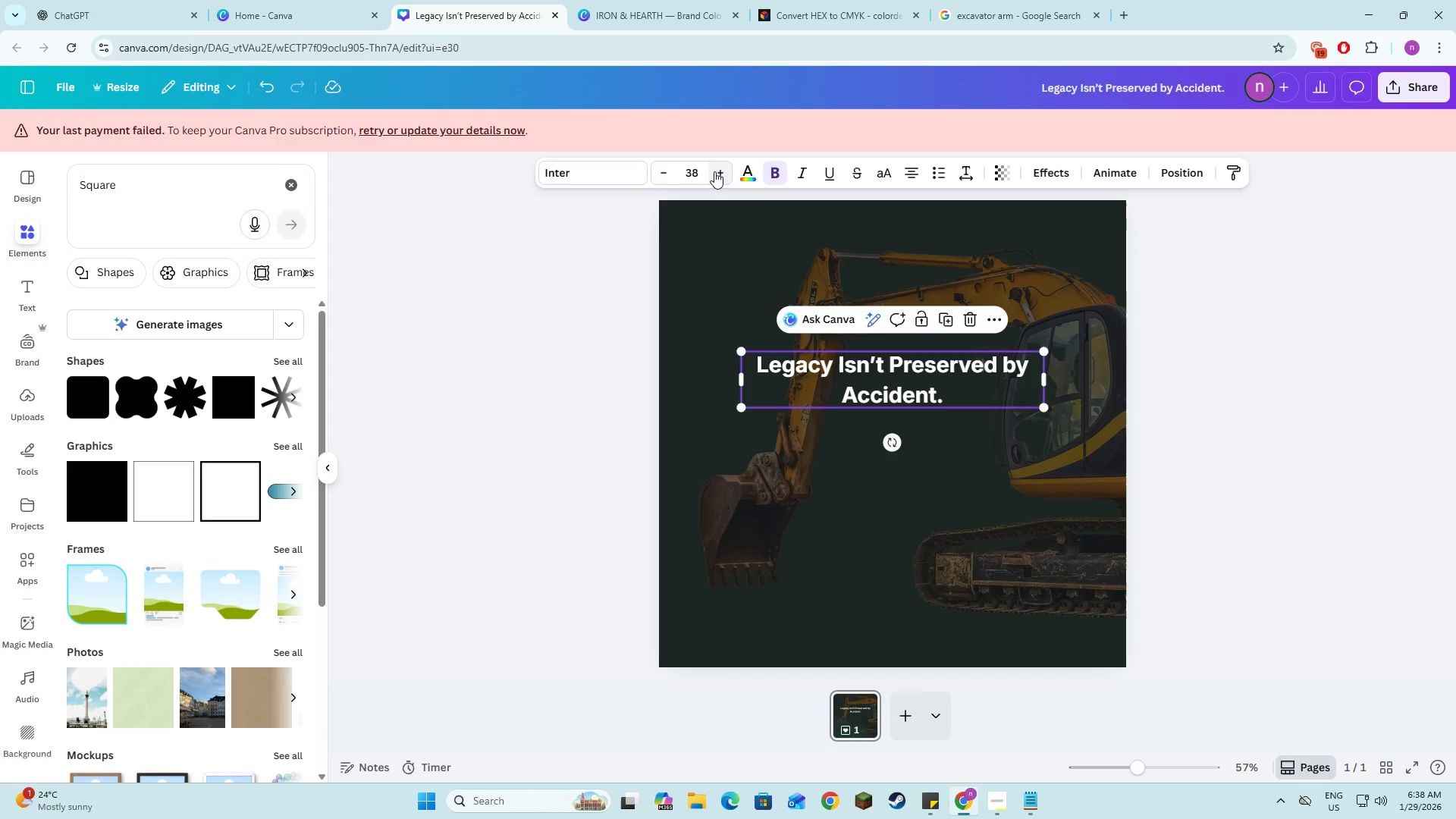 
double_click([714, 171])
 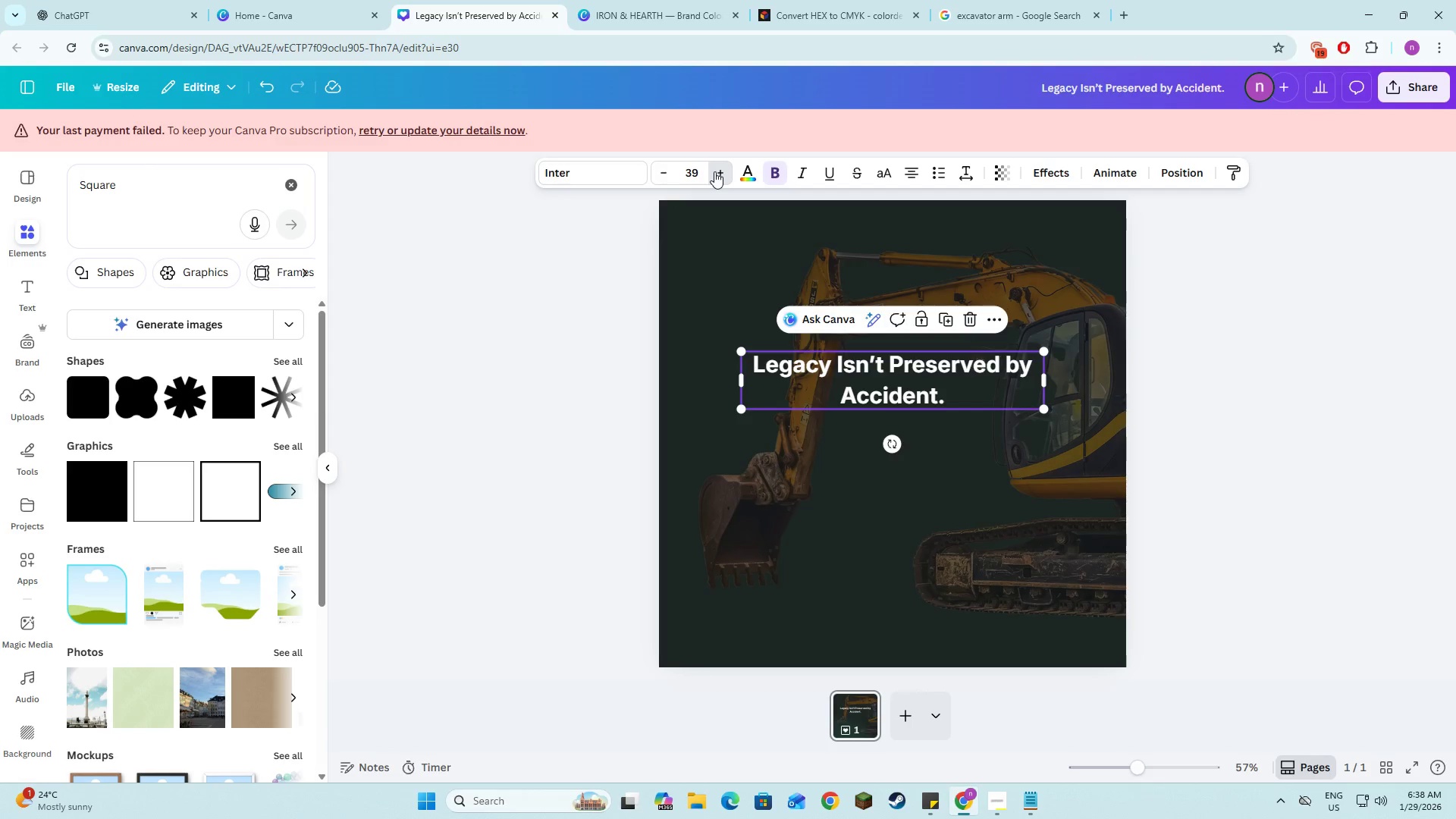 
triple_click([714, 171])
 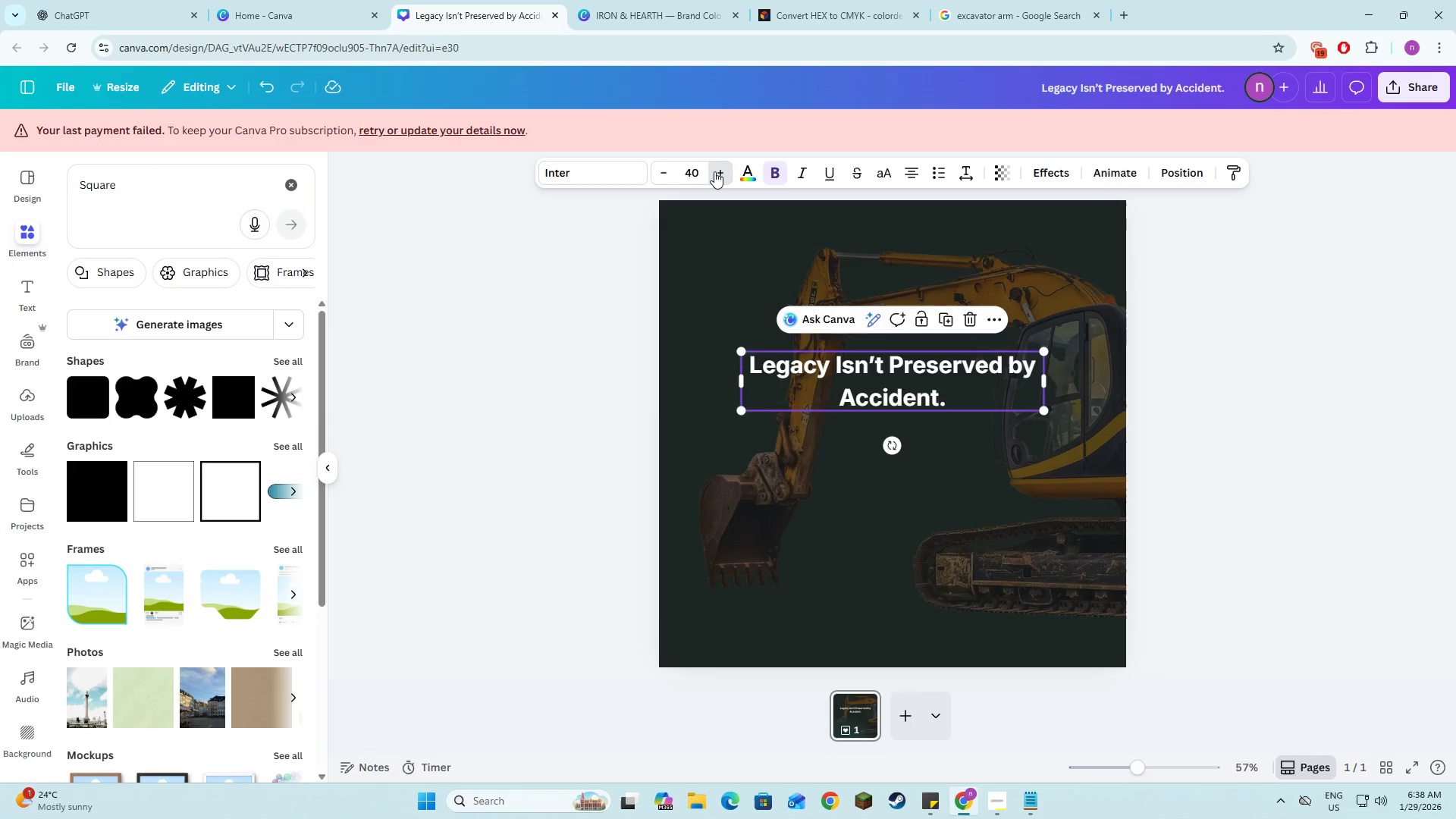 
triple_click([714, 171])
 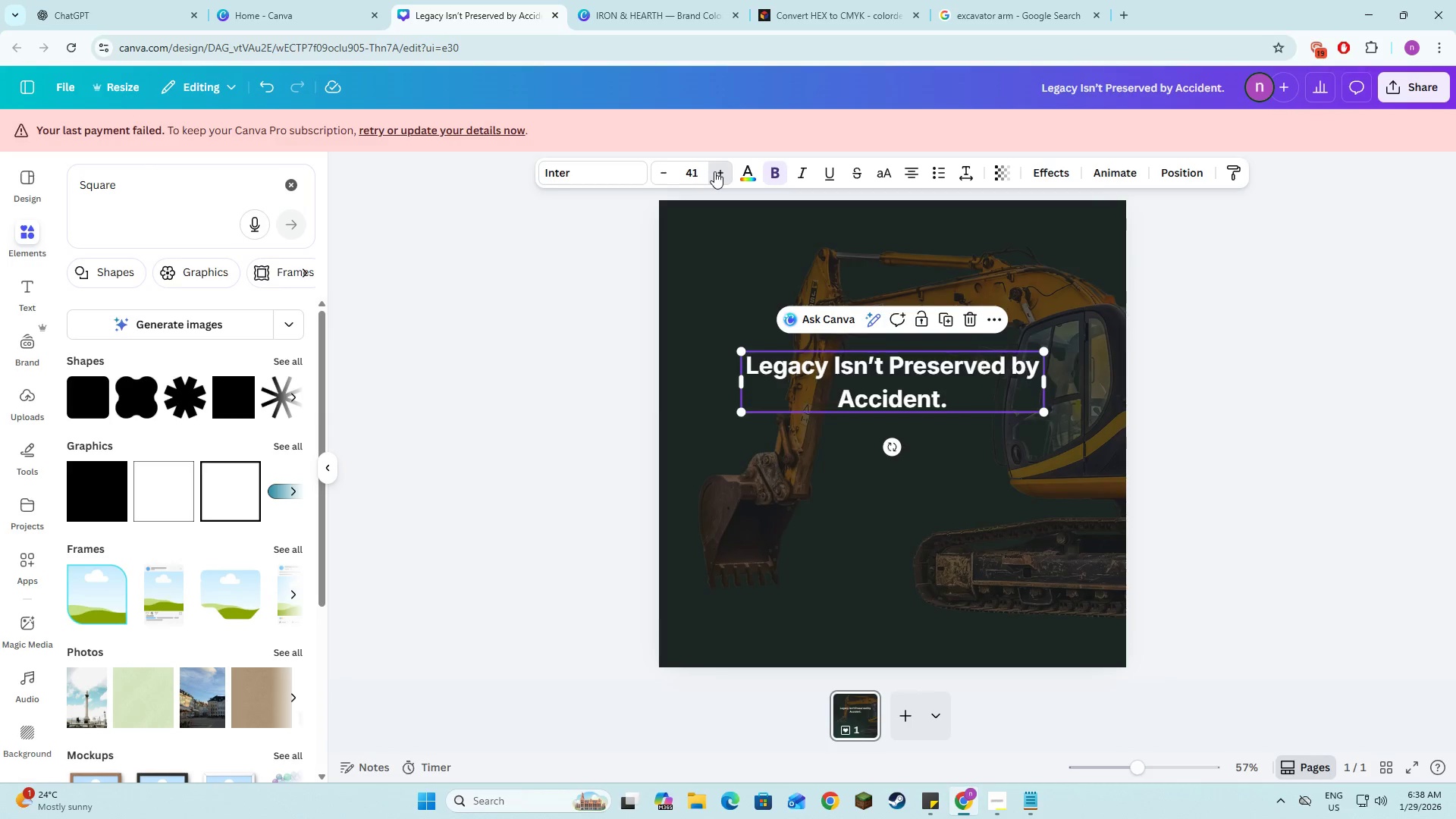 
triple_click([714, 171])
 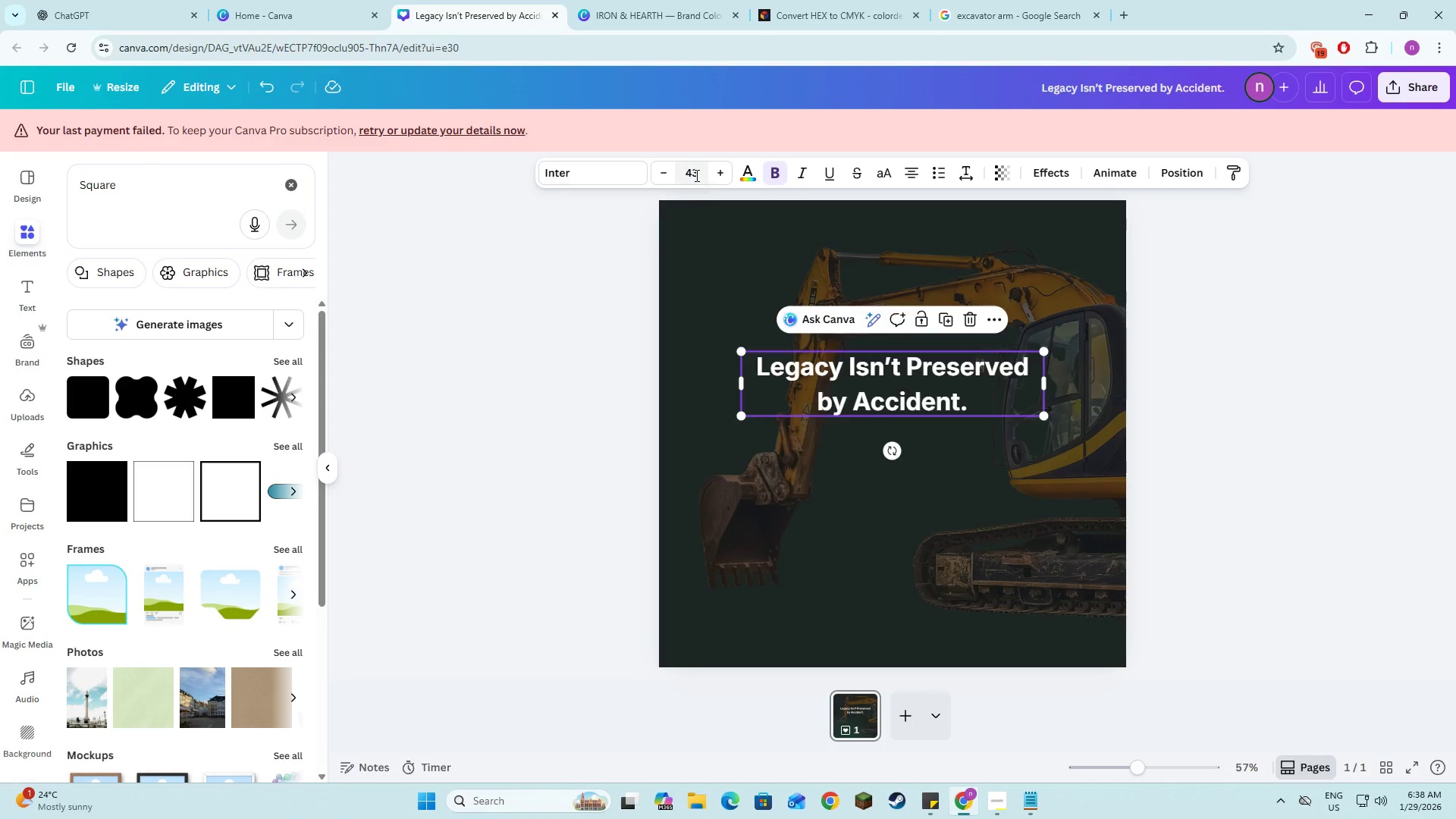 
left_click([695, 175])
 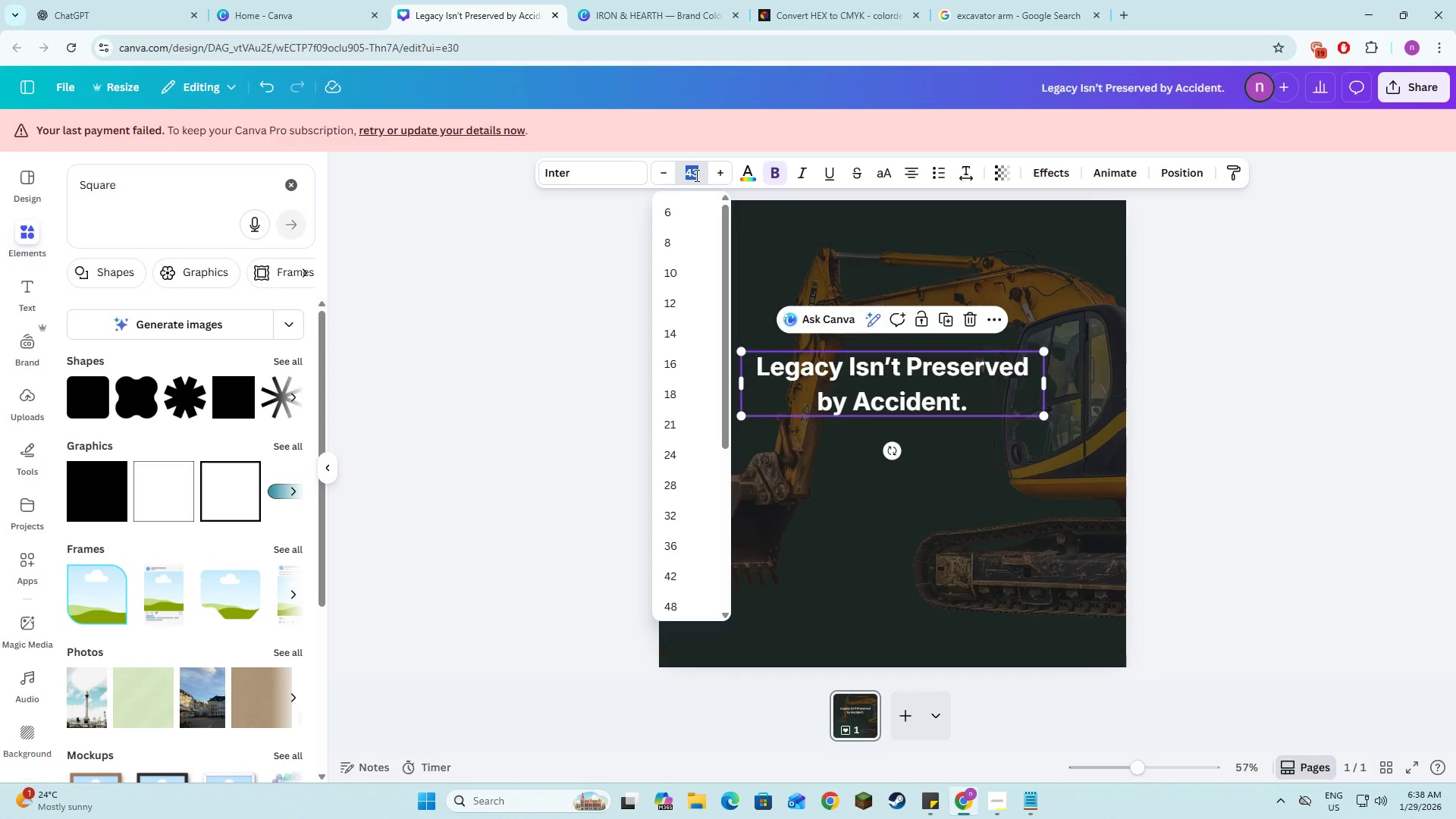 
key(5)
 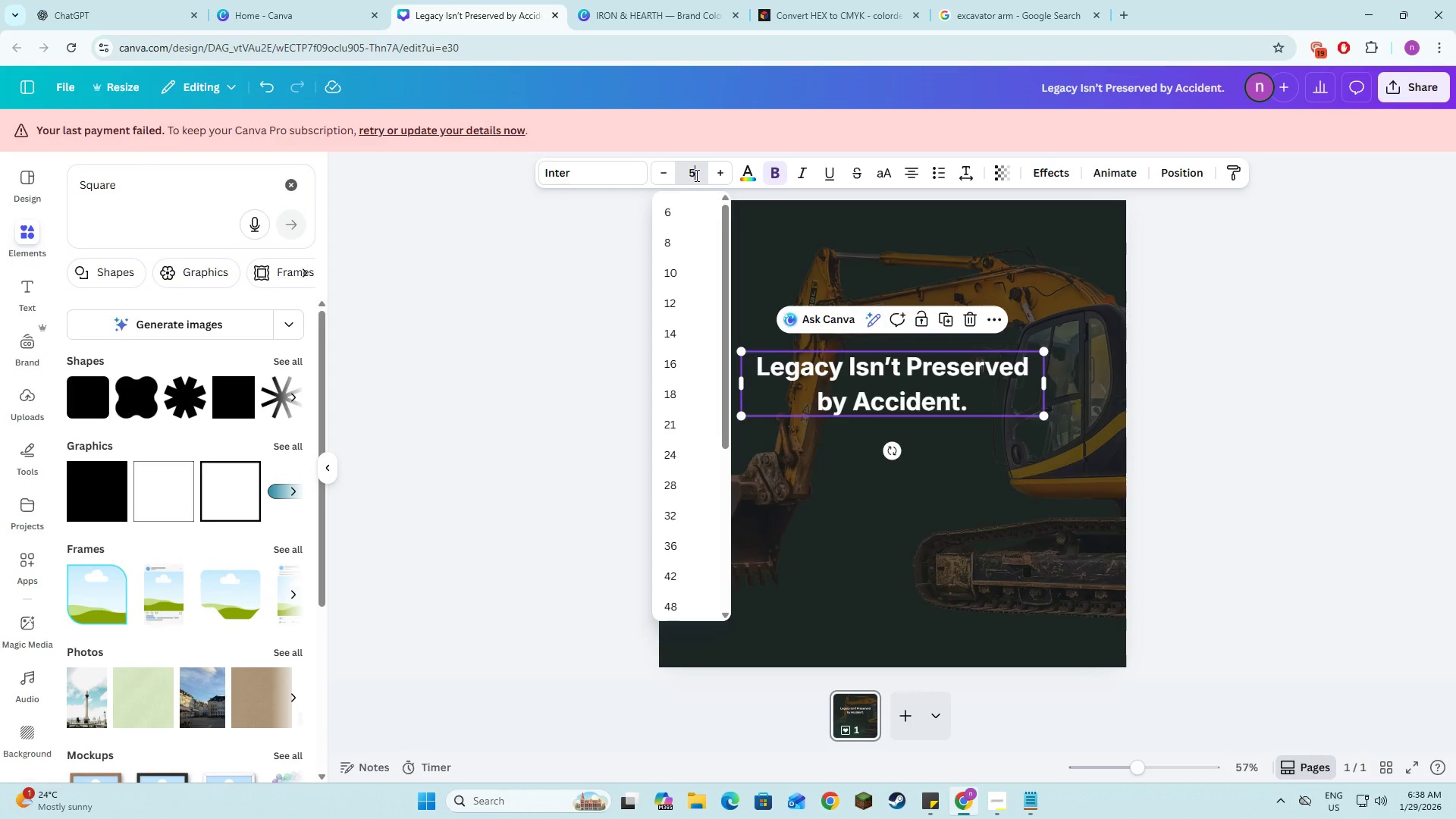 
key(Minus)
 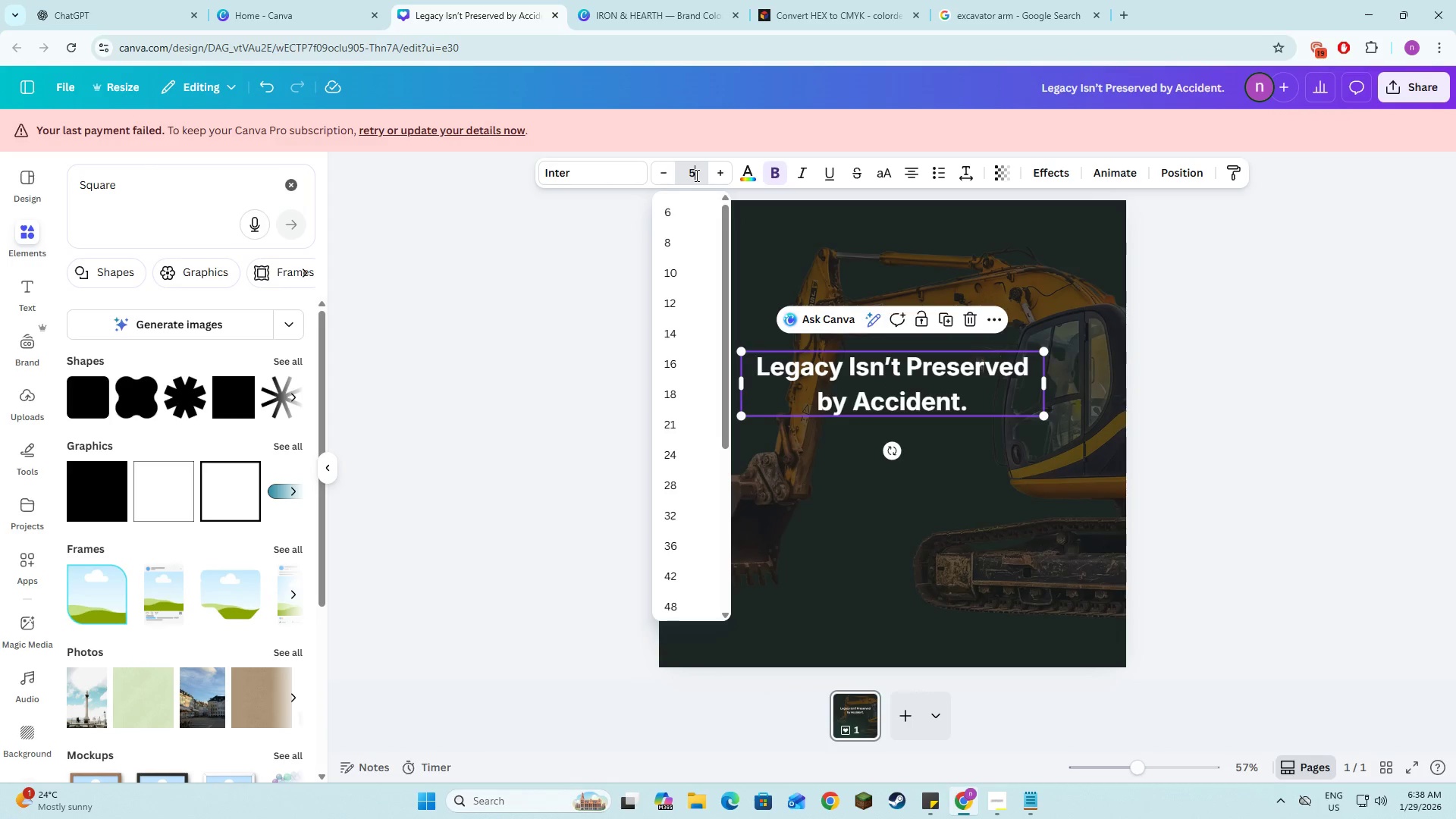 
key(0)
 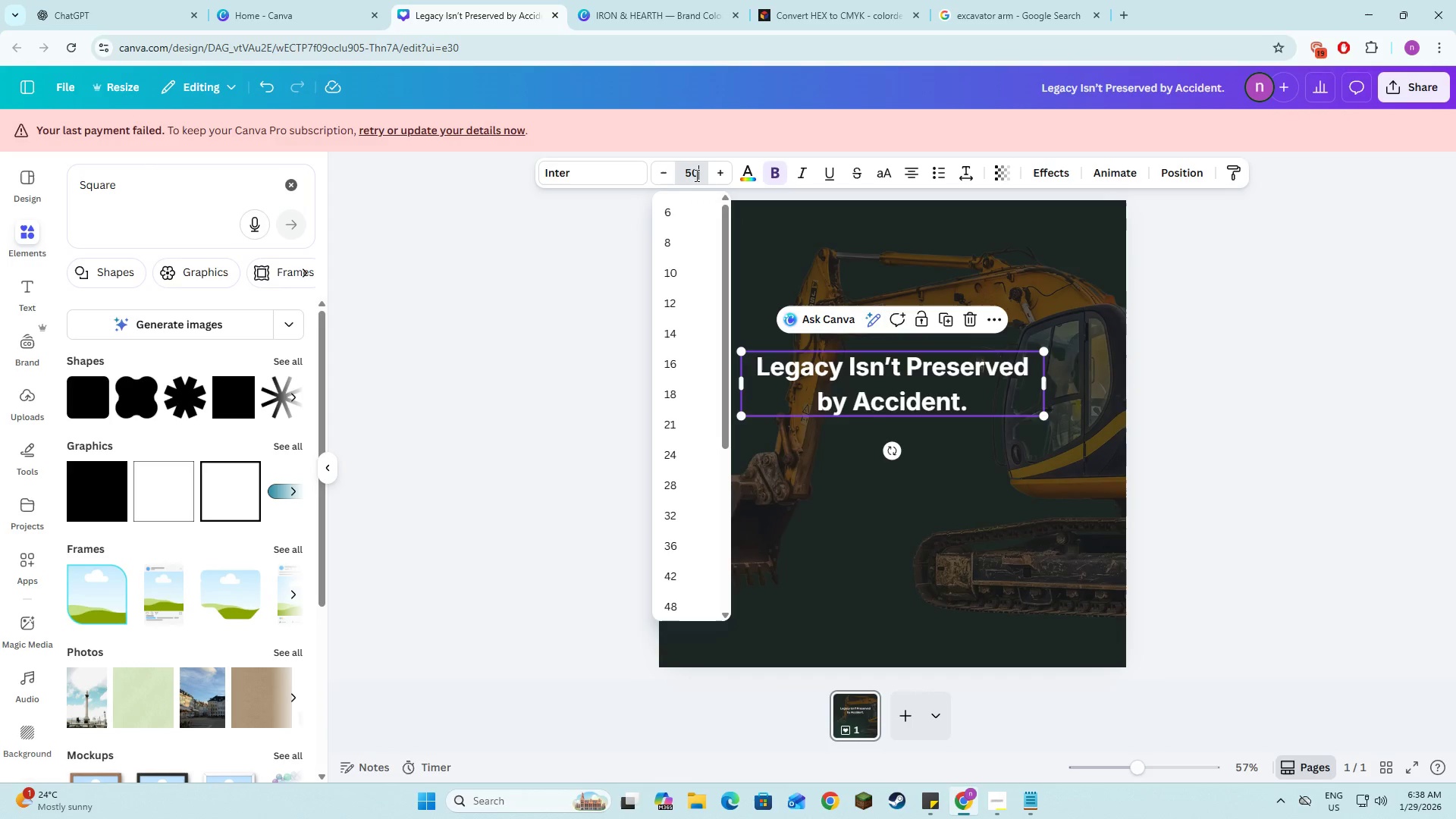 
key(Enter)
 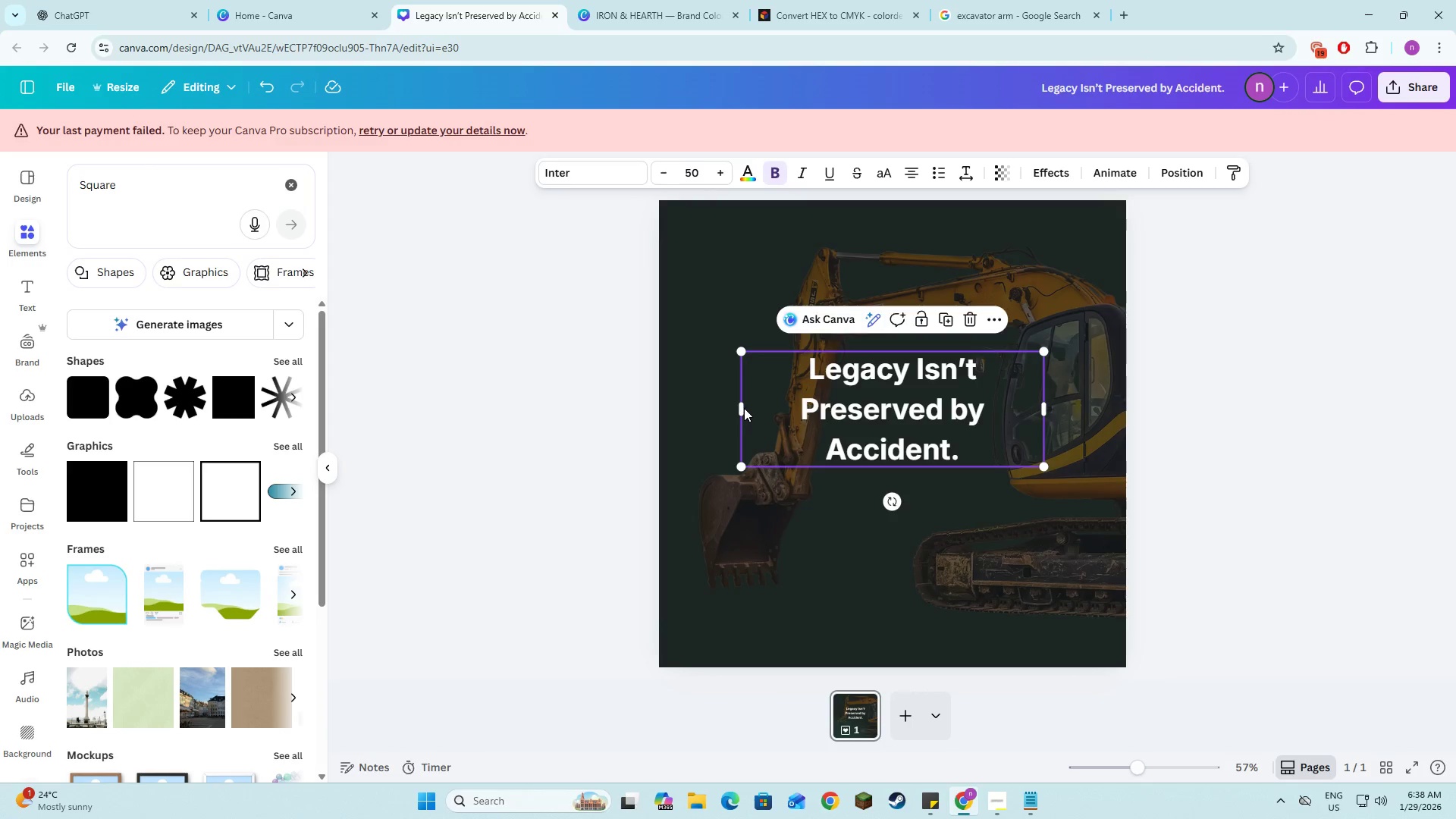 
left_click_drag(start_coordinate=[737, 406], to_coordinate=[721, 406])
 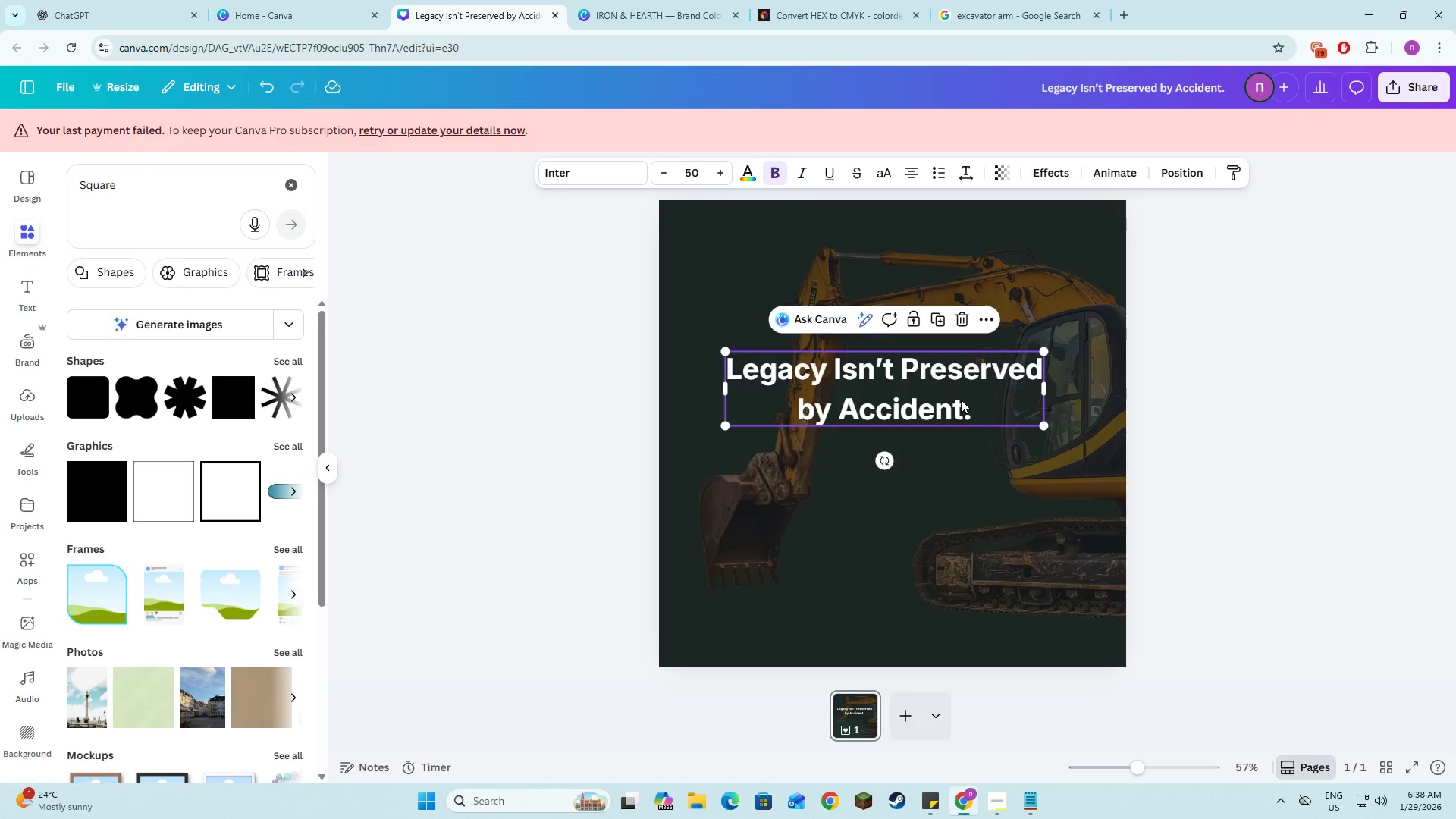 
left_click_drag(start_coordinate=[956, 397], to_coordinate=[968, 441])
 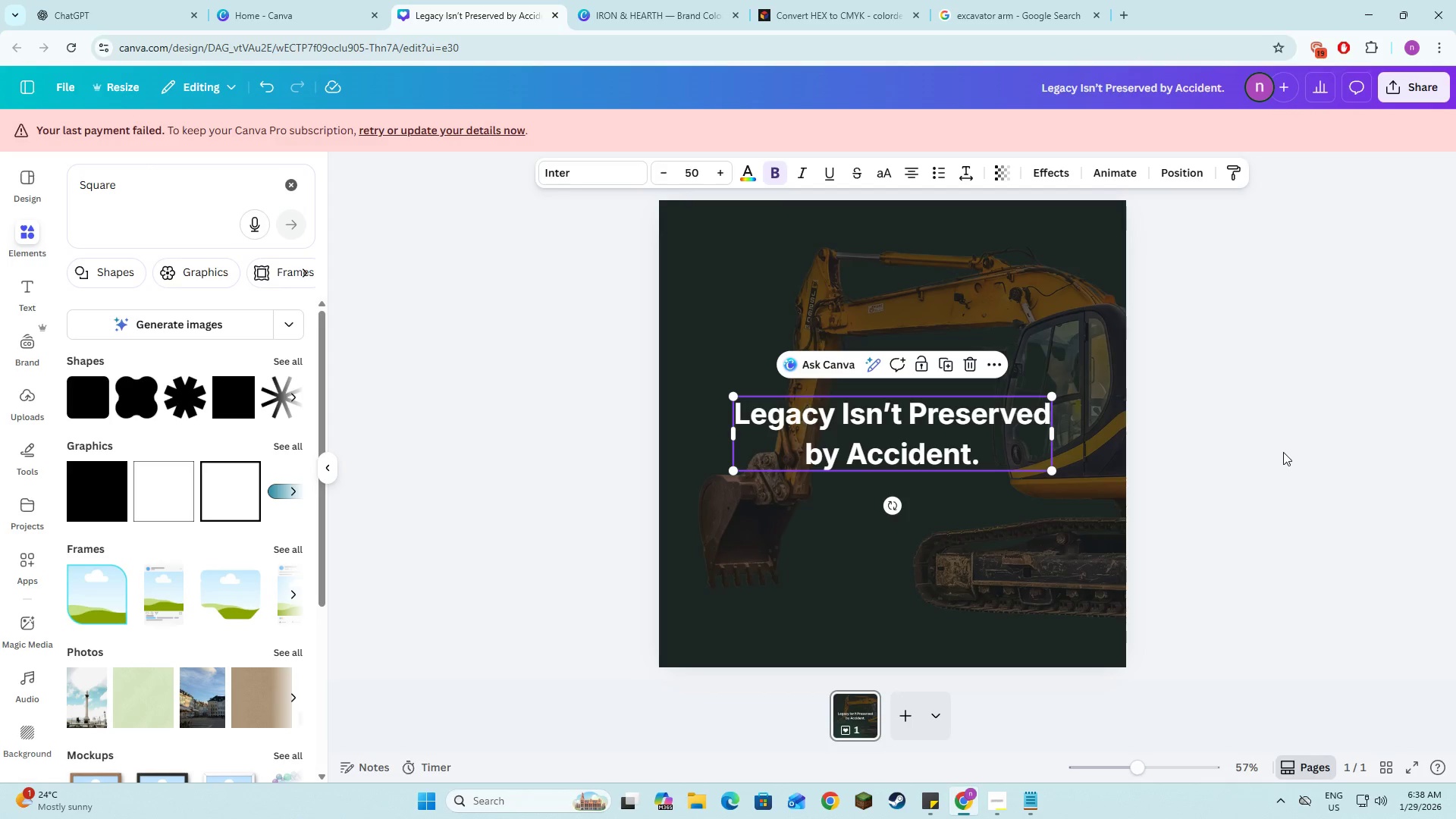 
left_click([1283, 452])
 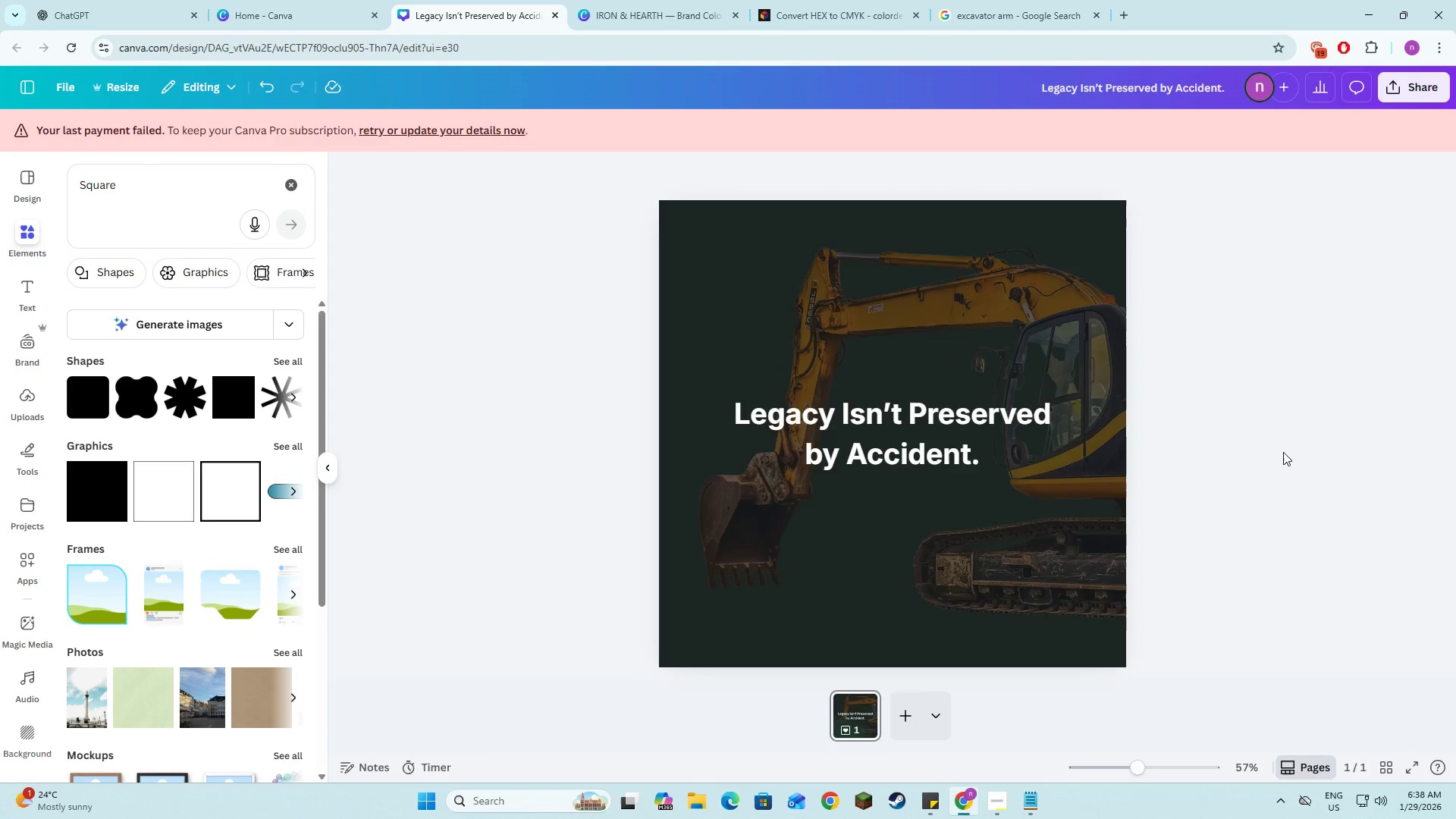 
left_click([1283, 452])
 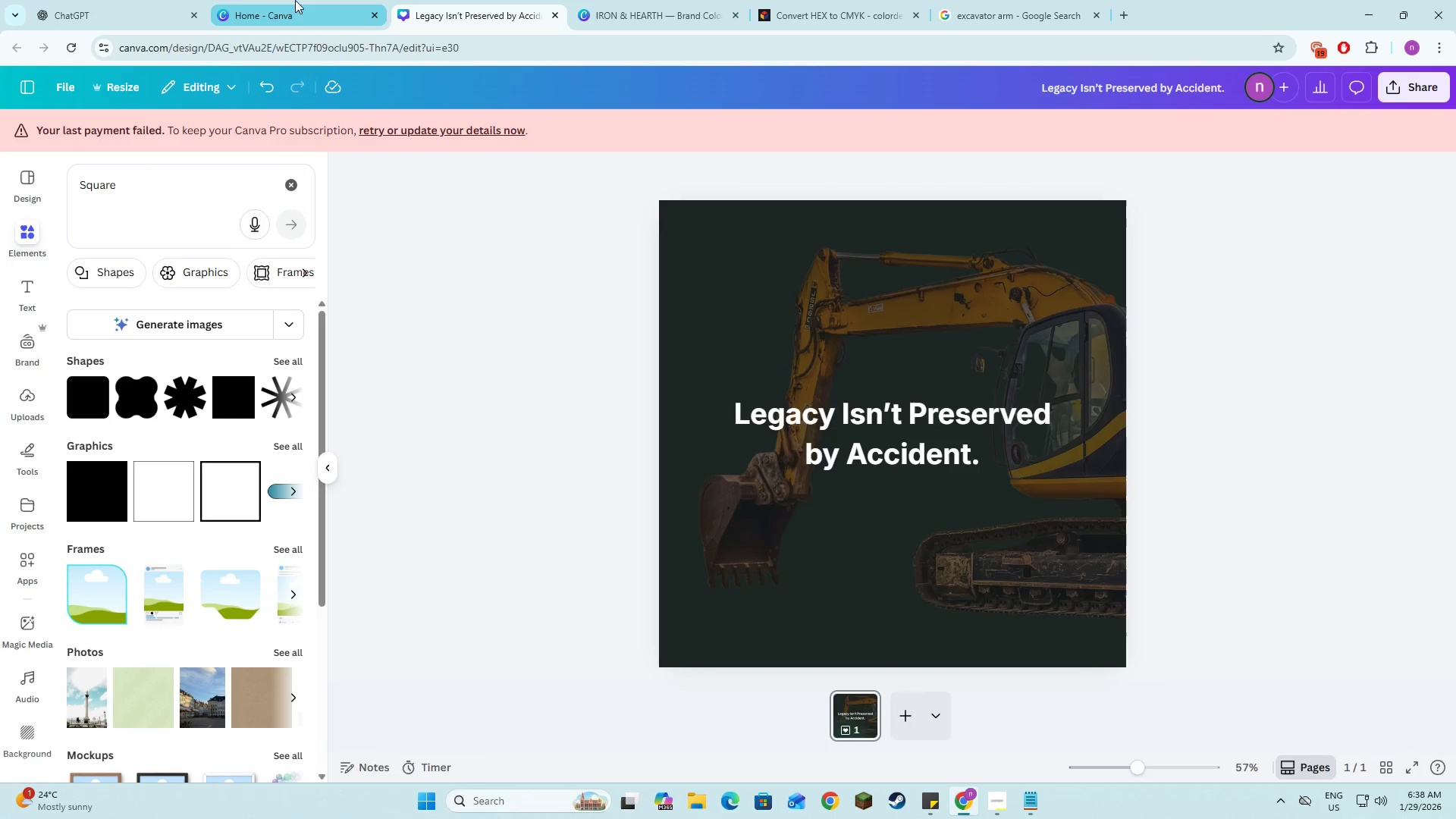 
left_click([187, 0])
 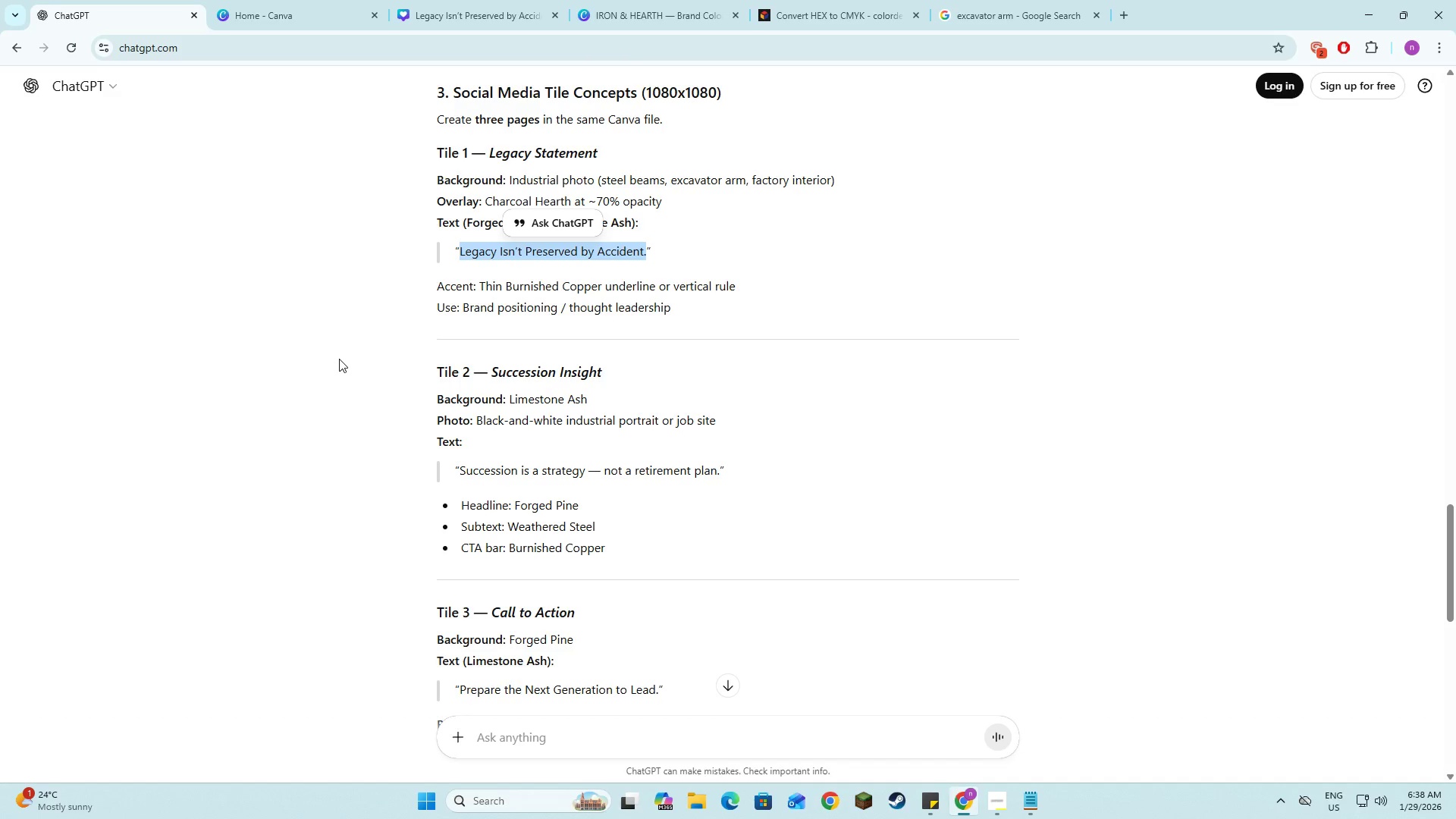 
wait(6.11)
 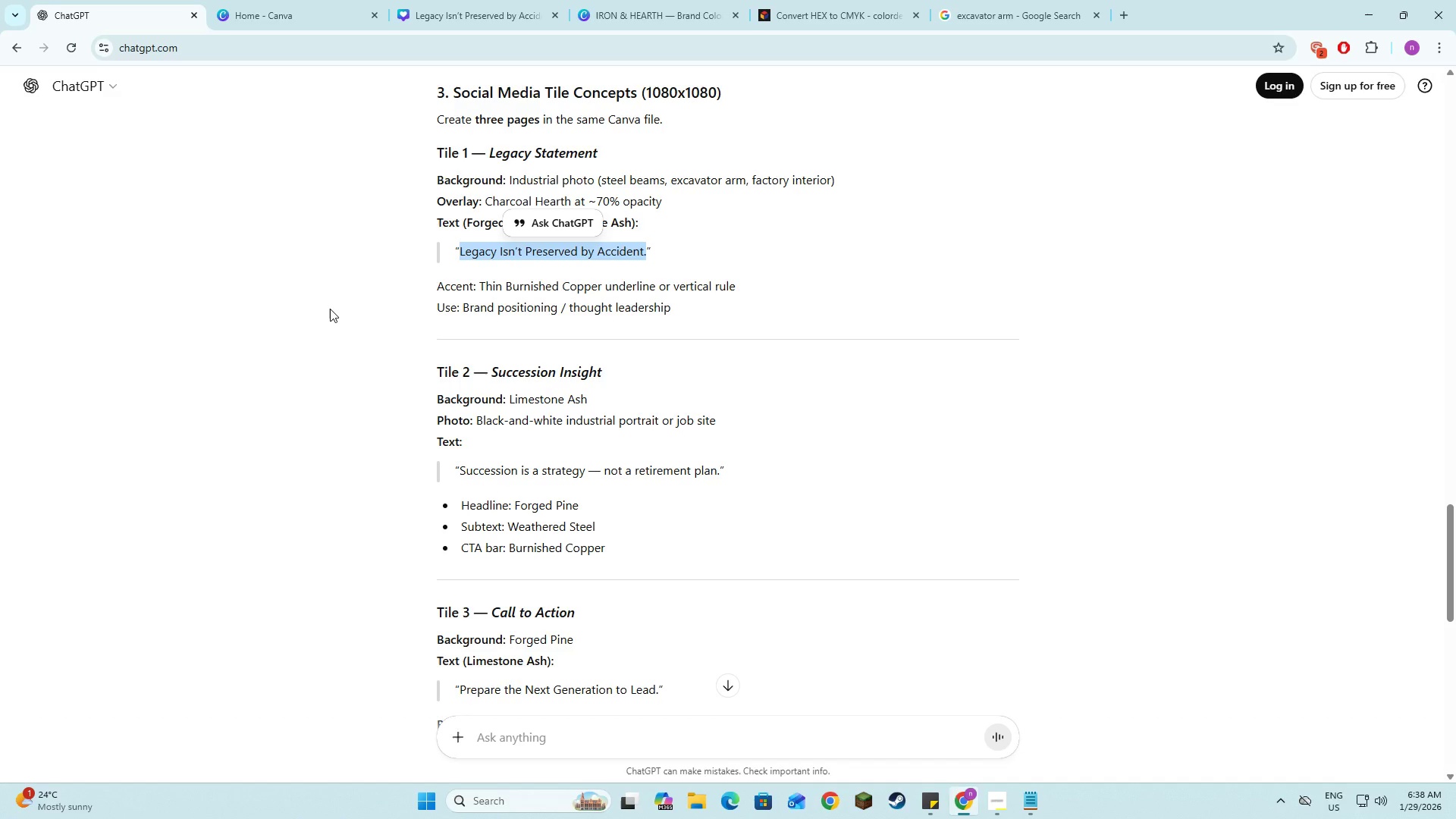 
left_click([351, 360])
 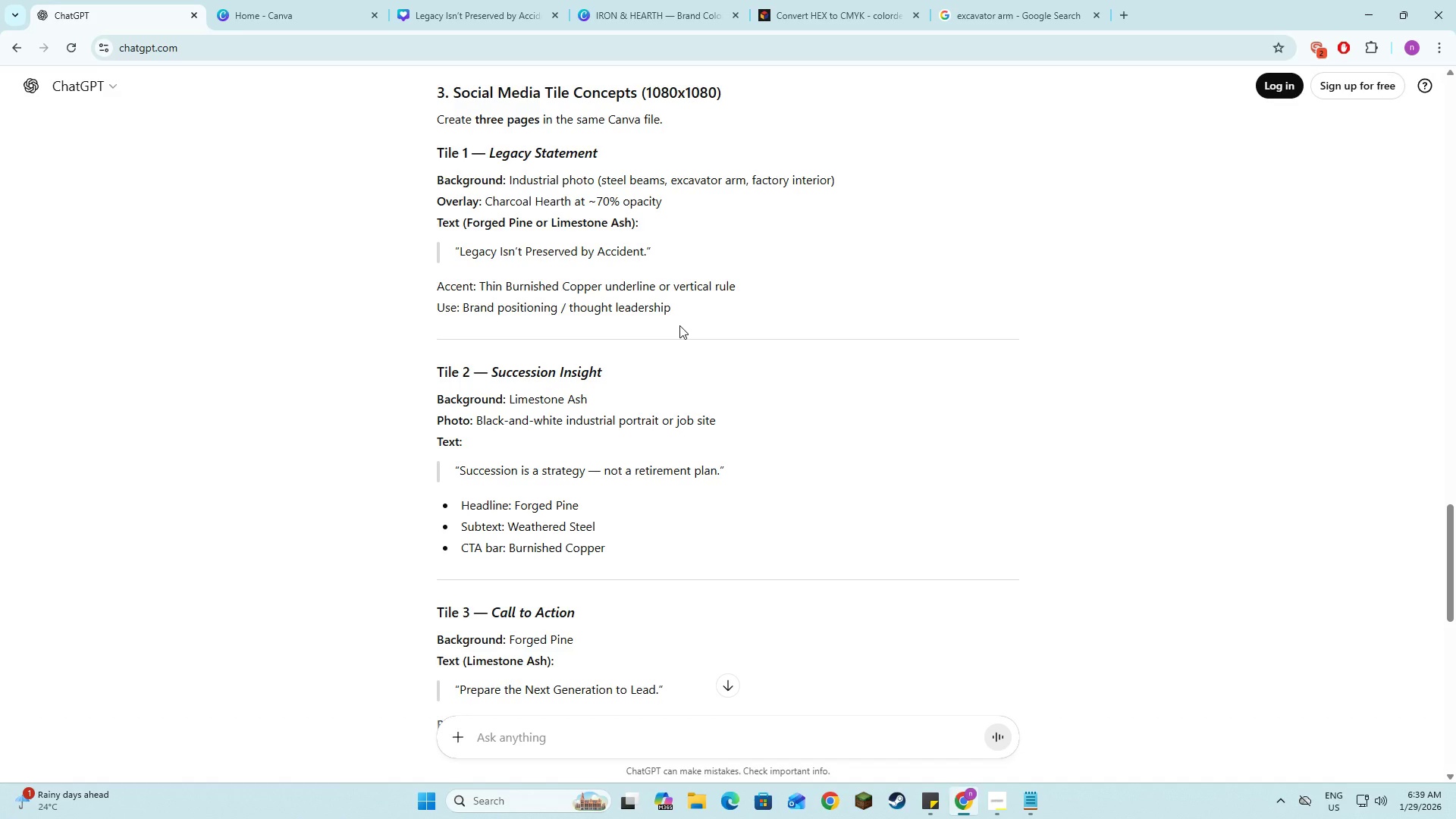 
wait(22.7)
 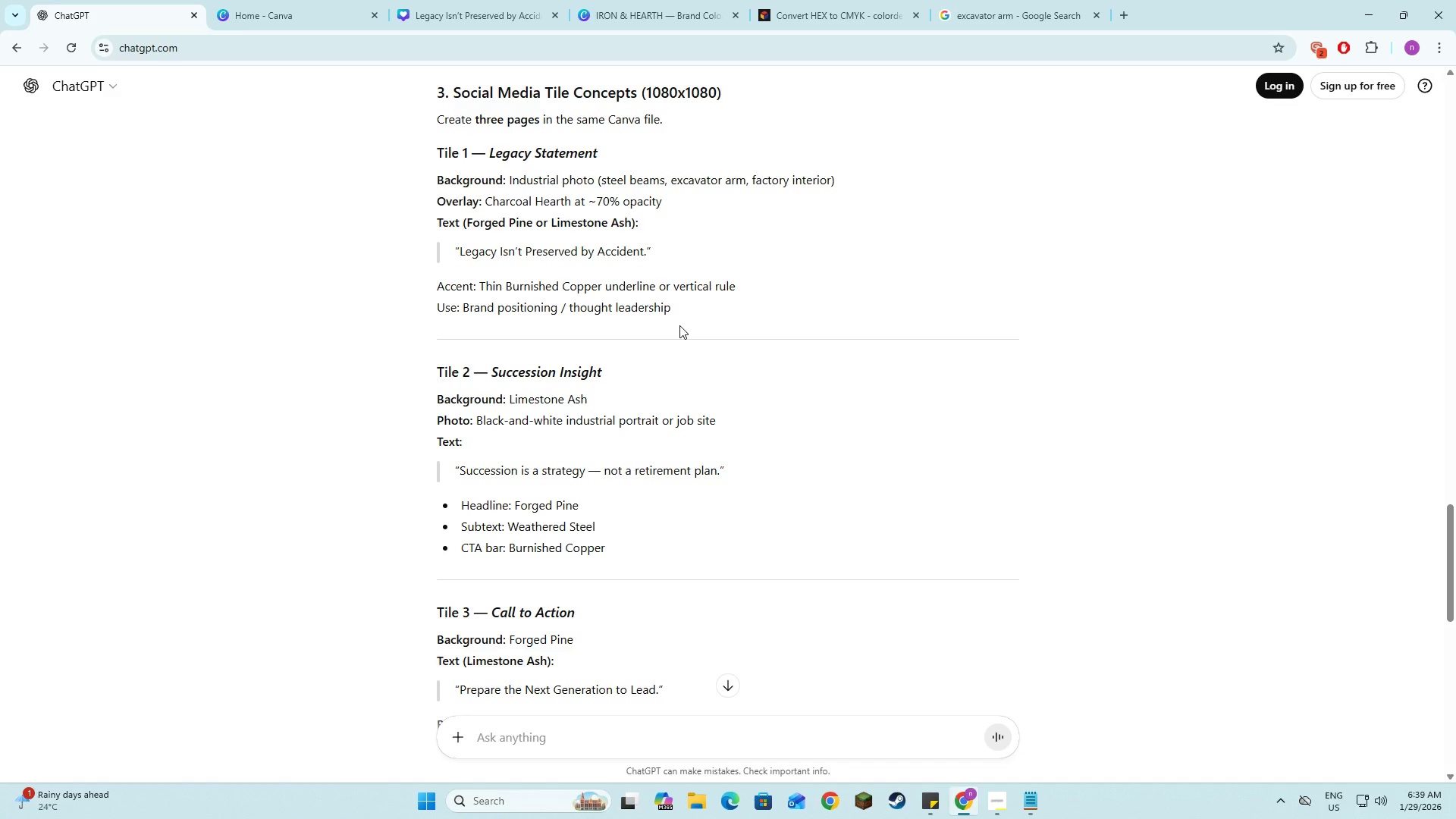 
left_click([607, 0])